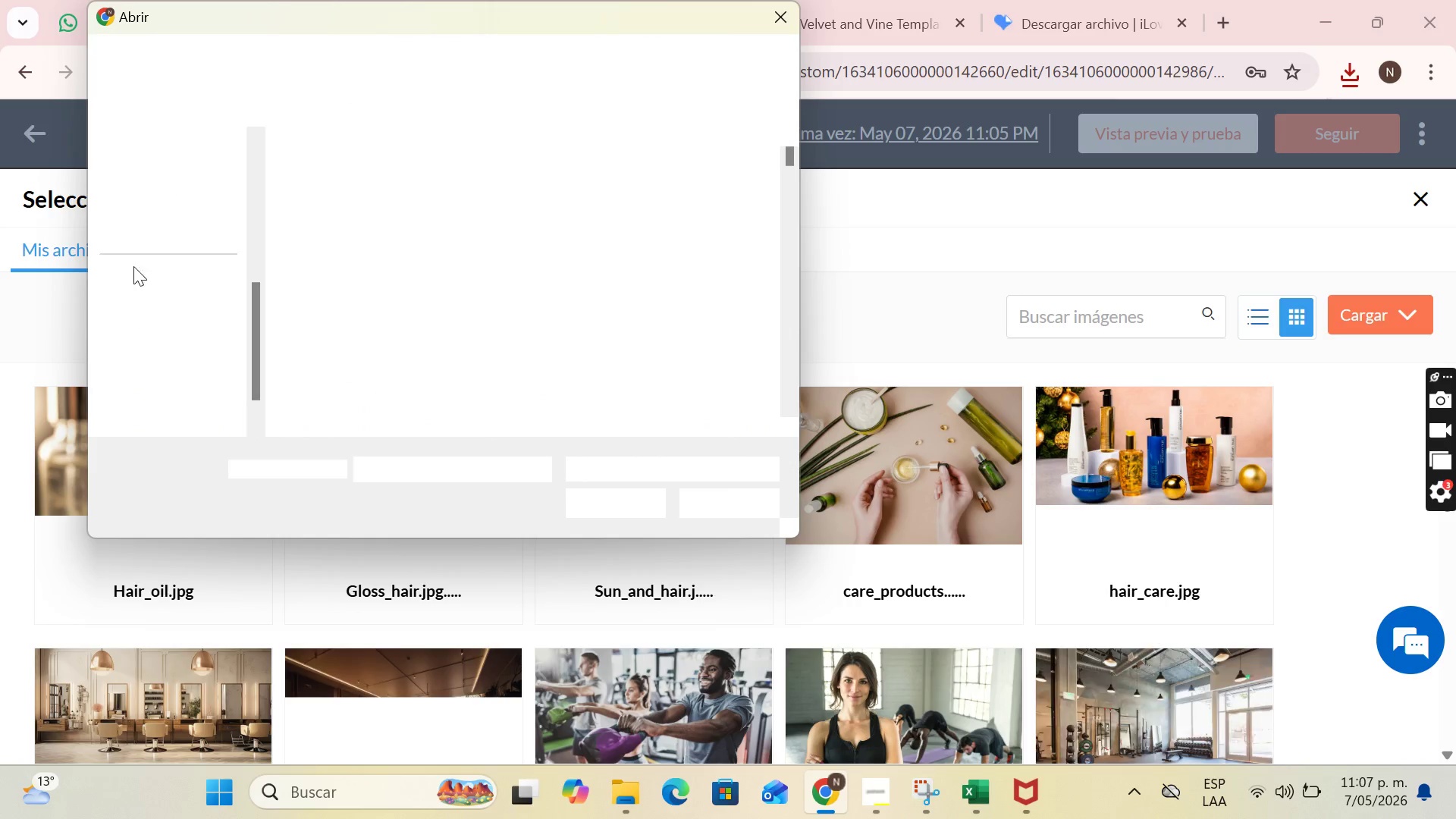 
scroll: coordinate [177, 193], scroll_direction: up, amount: 5.0
 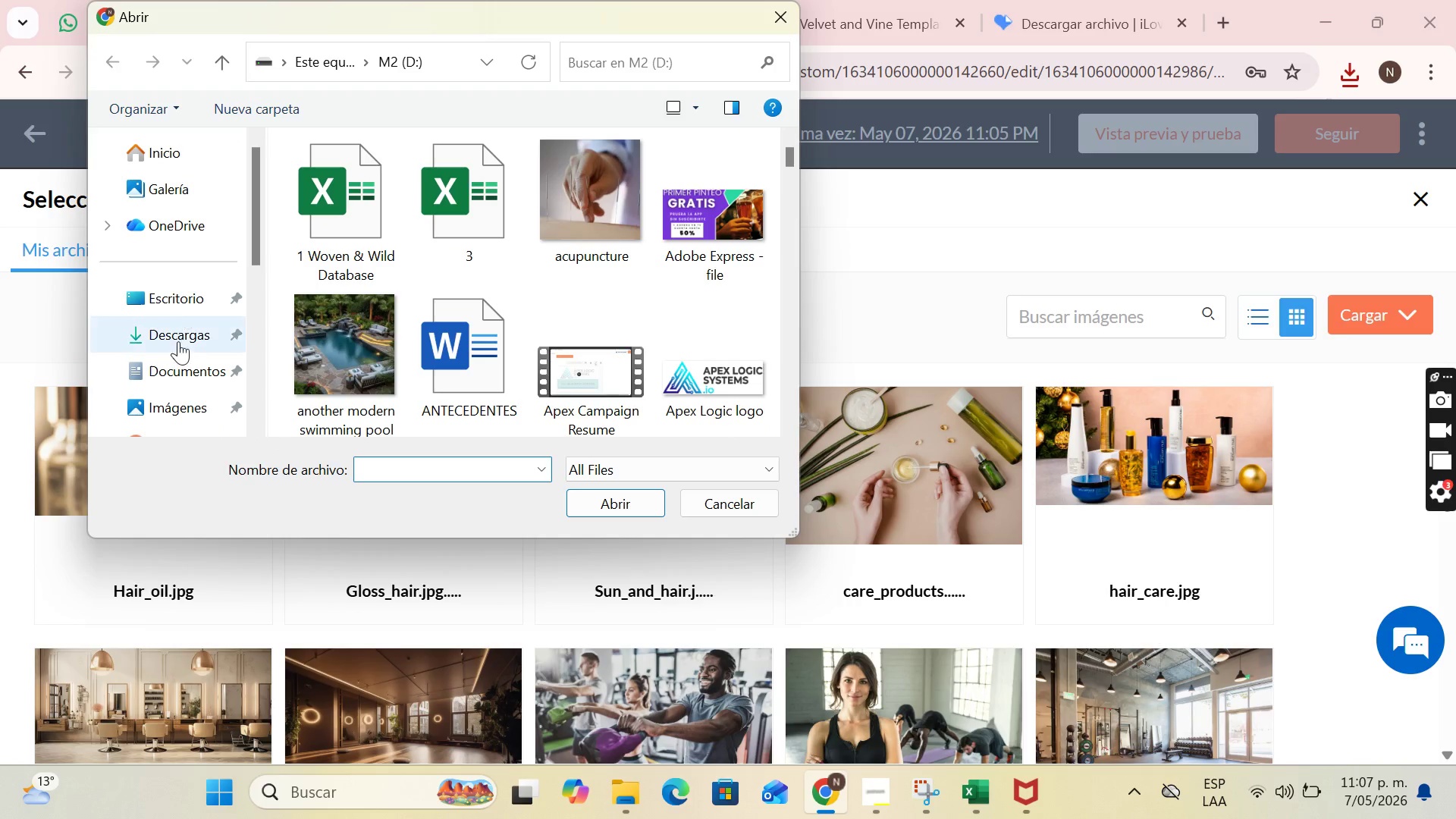 
left_click([174, 347])
 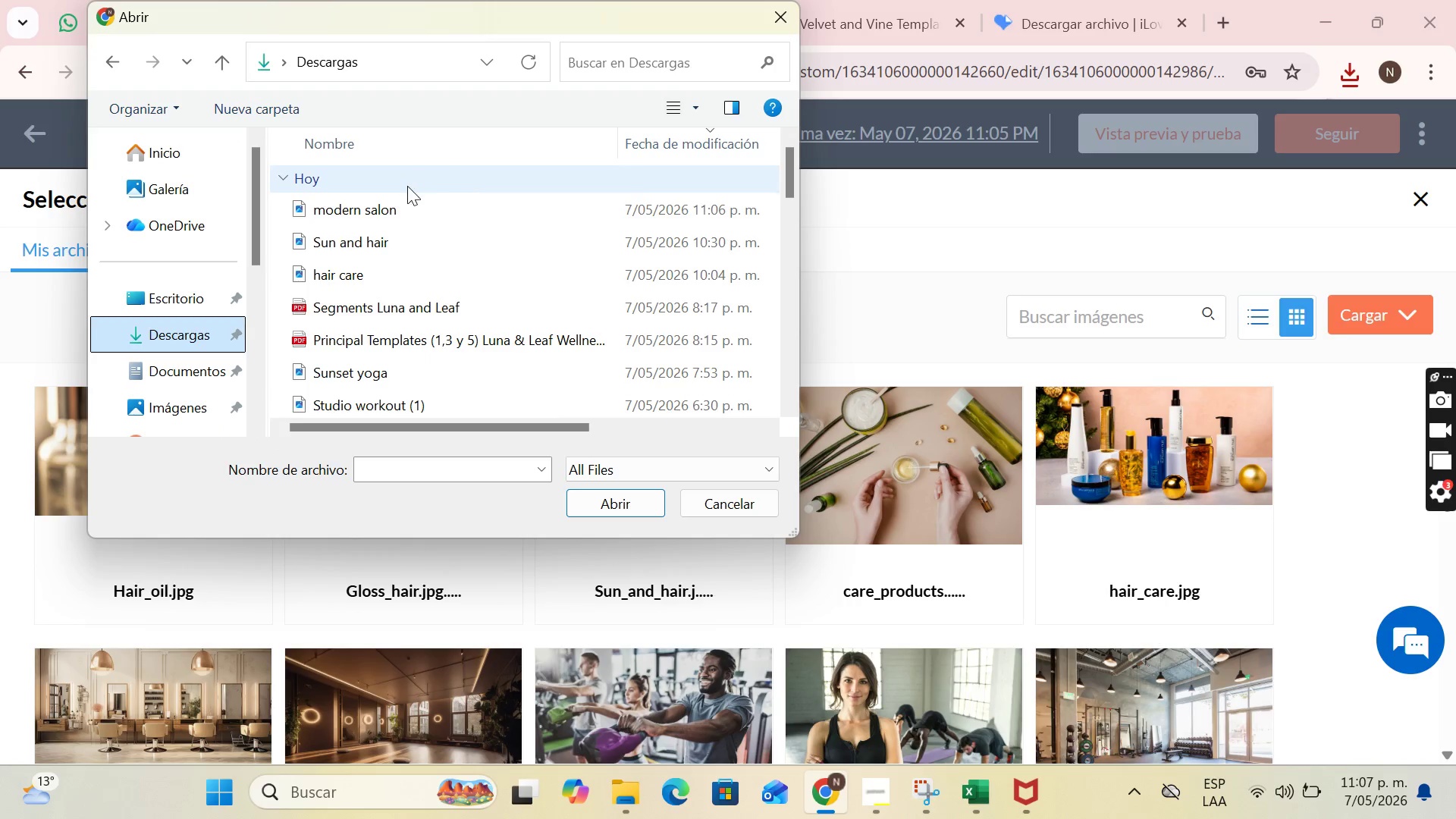 
left_click([413, 206])
 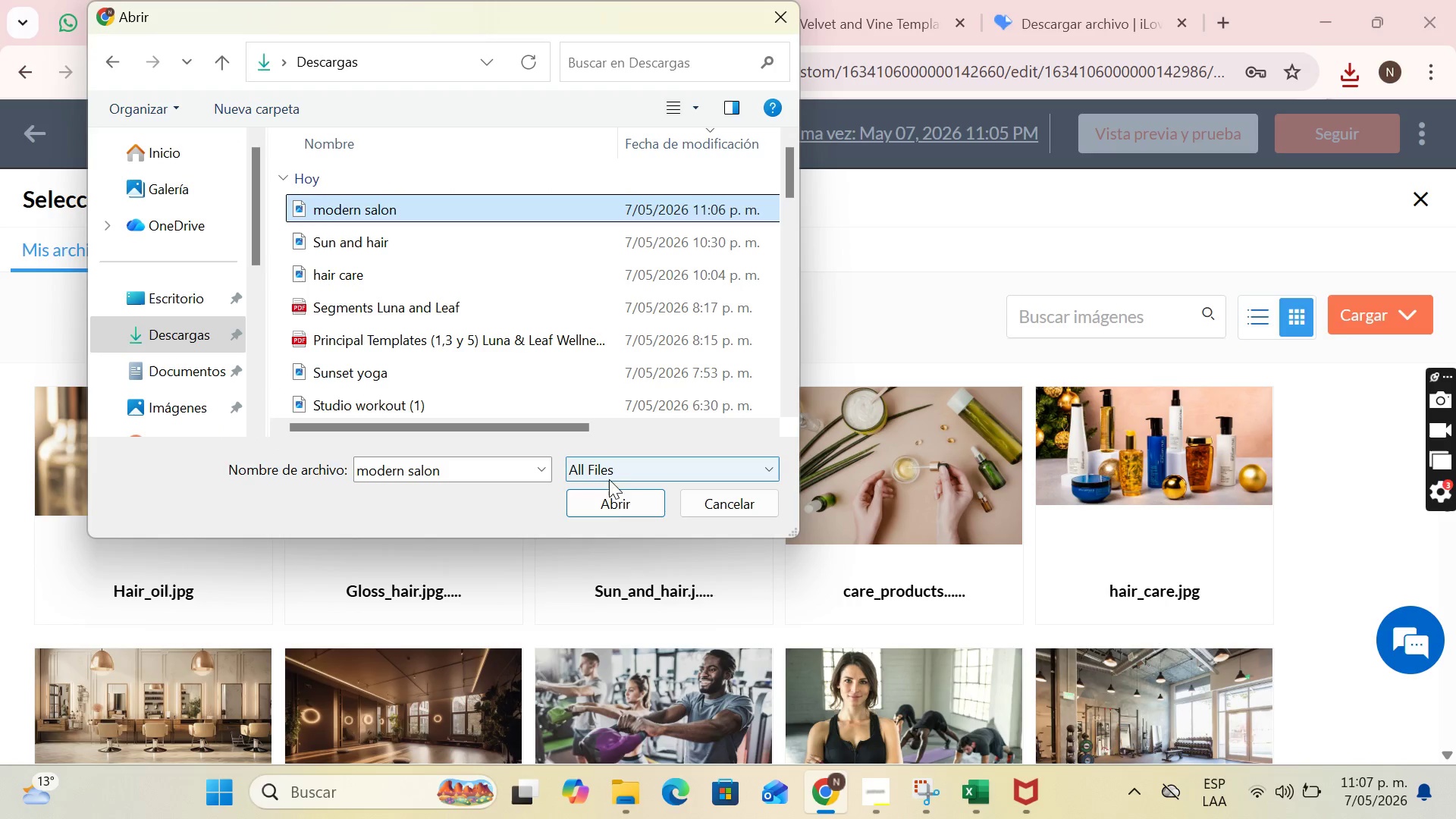 
left_click([611, 500])
 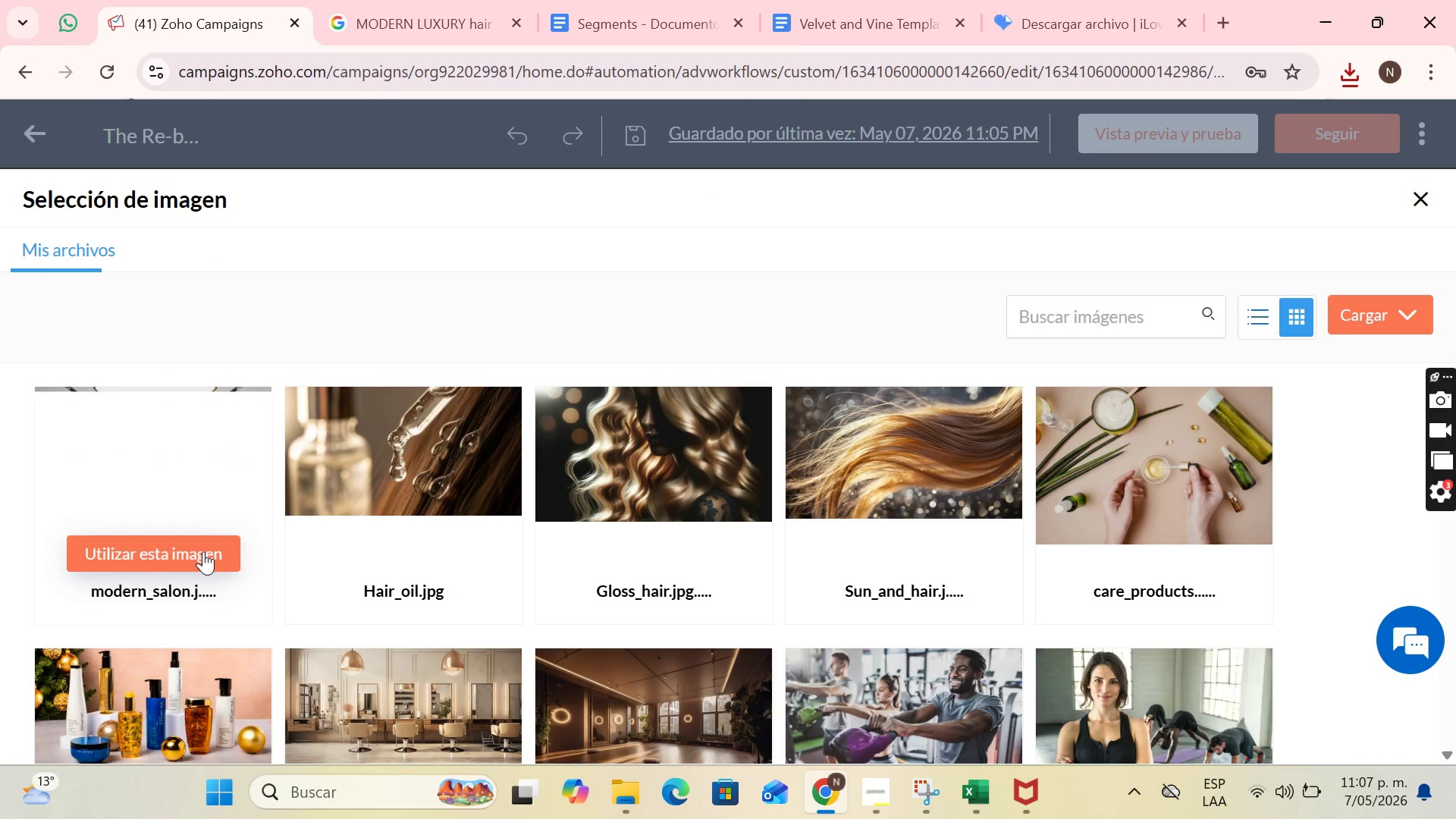 
left_click([203, 551])
 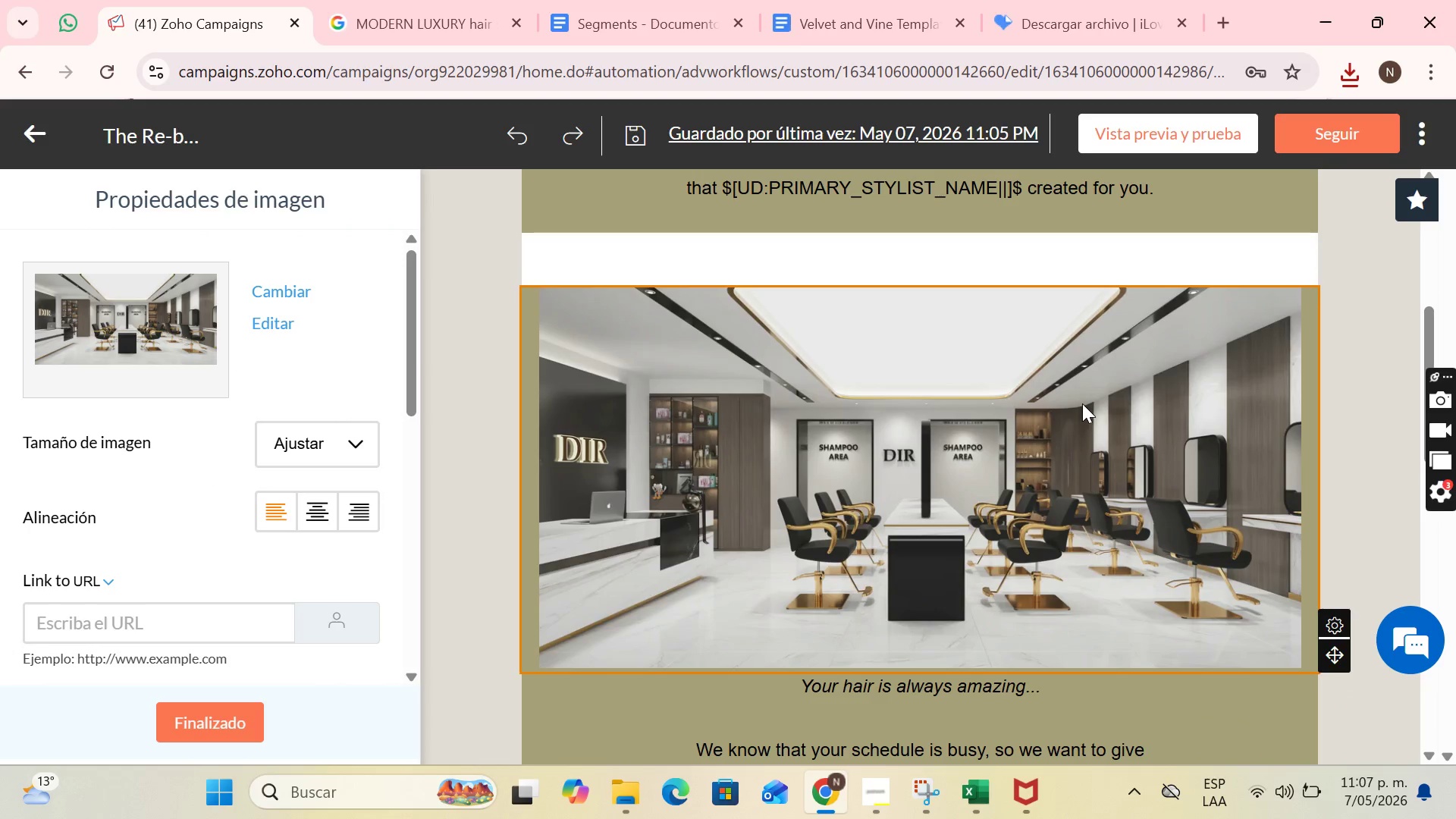 
scroll: coordinate [1125, 415], scroll_direction: down, amount: 6.0
 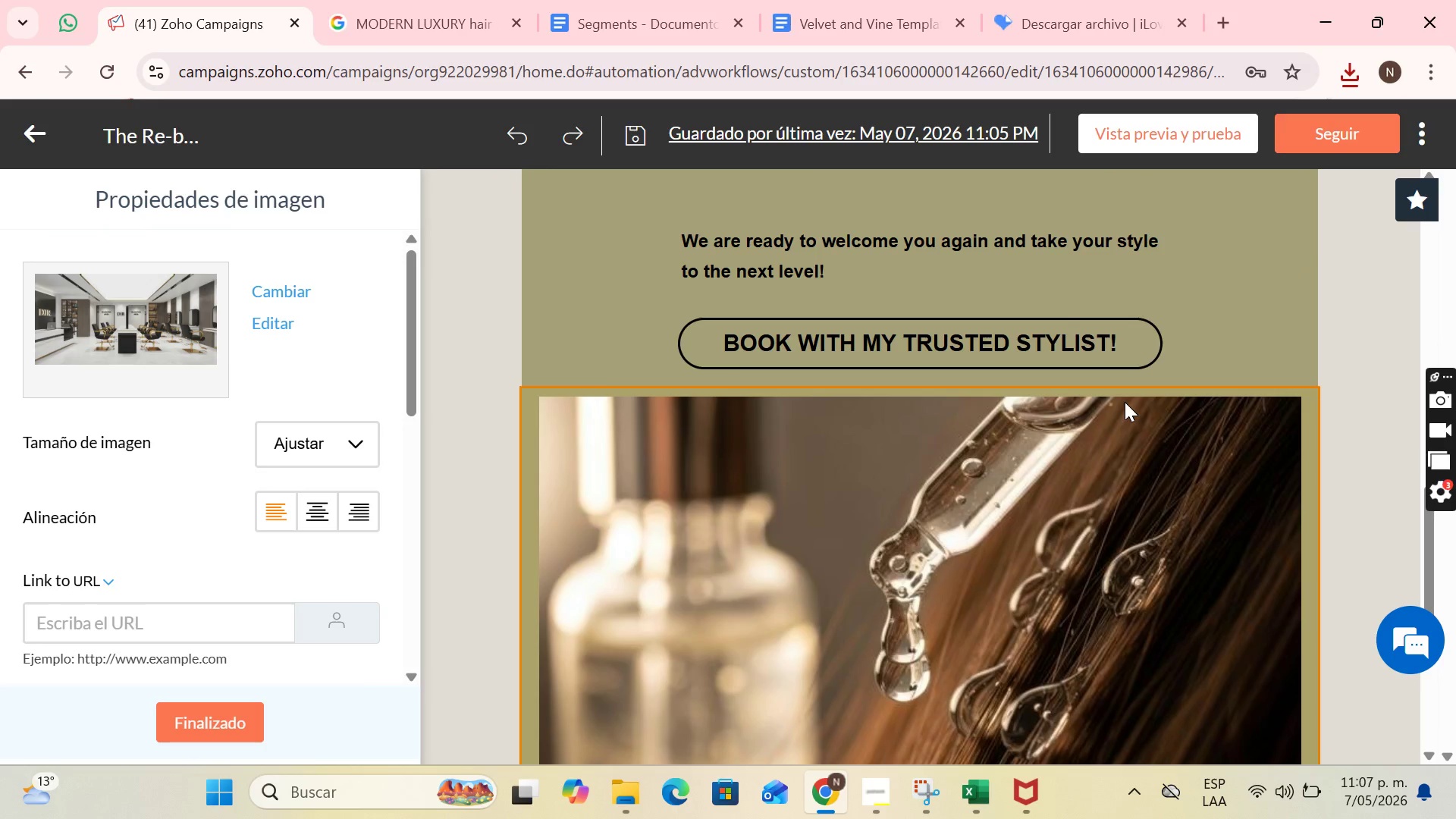 
left_click([1125, 409])
 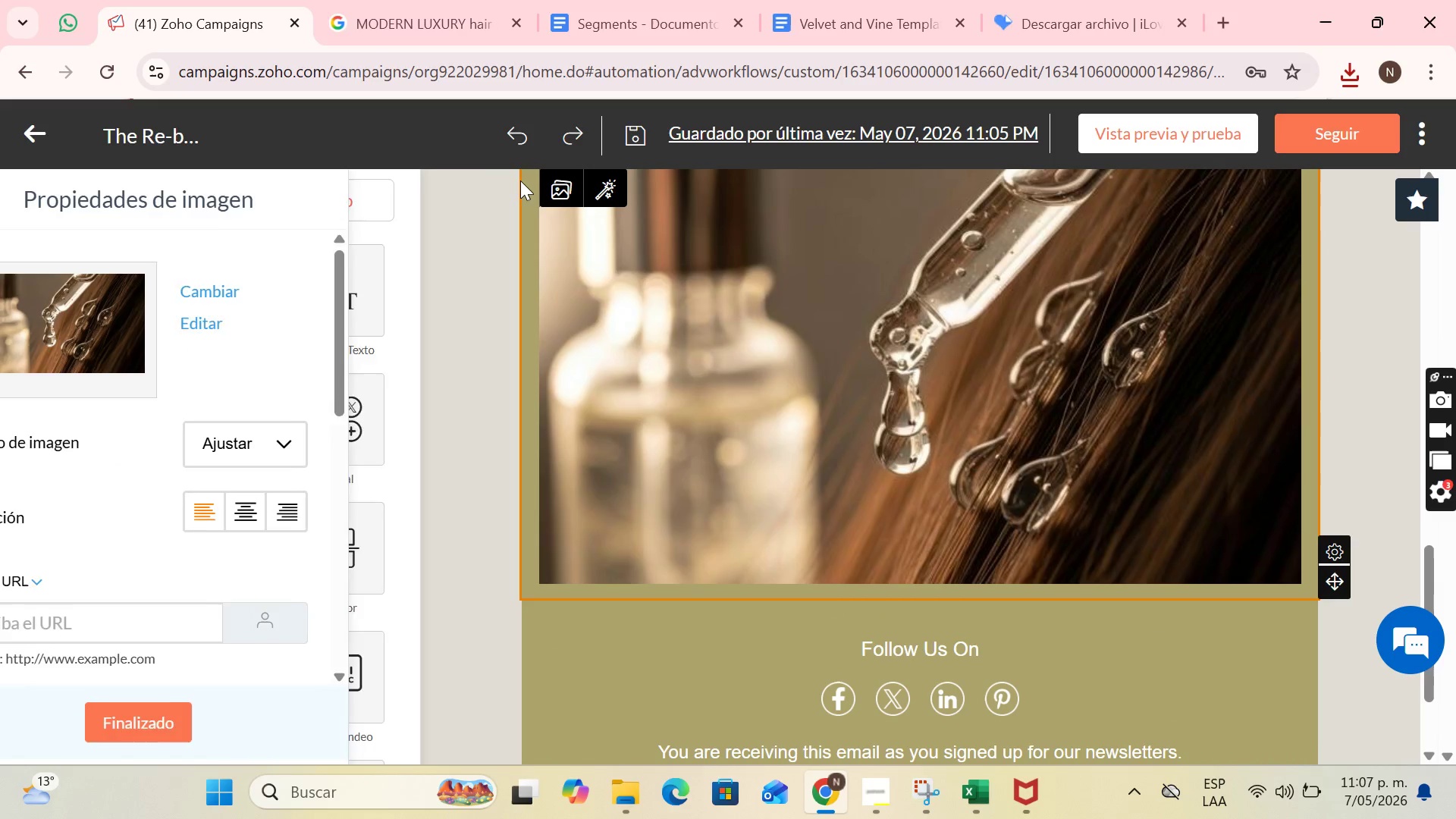 
scroll: coordinate [1125, 405], scroll_direction: down, amount: 2.0
 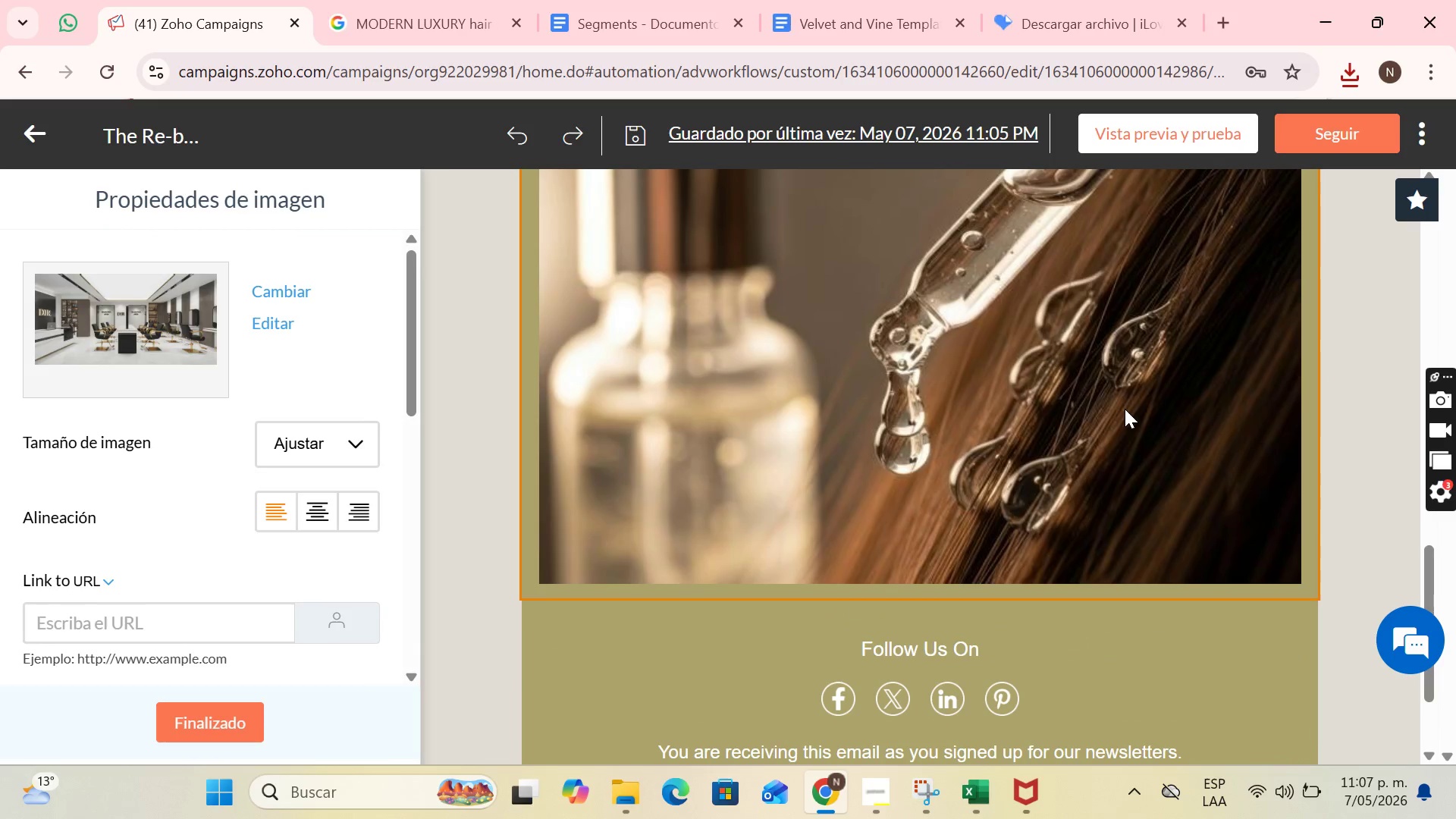 
mouse_move([566, 177])
 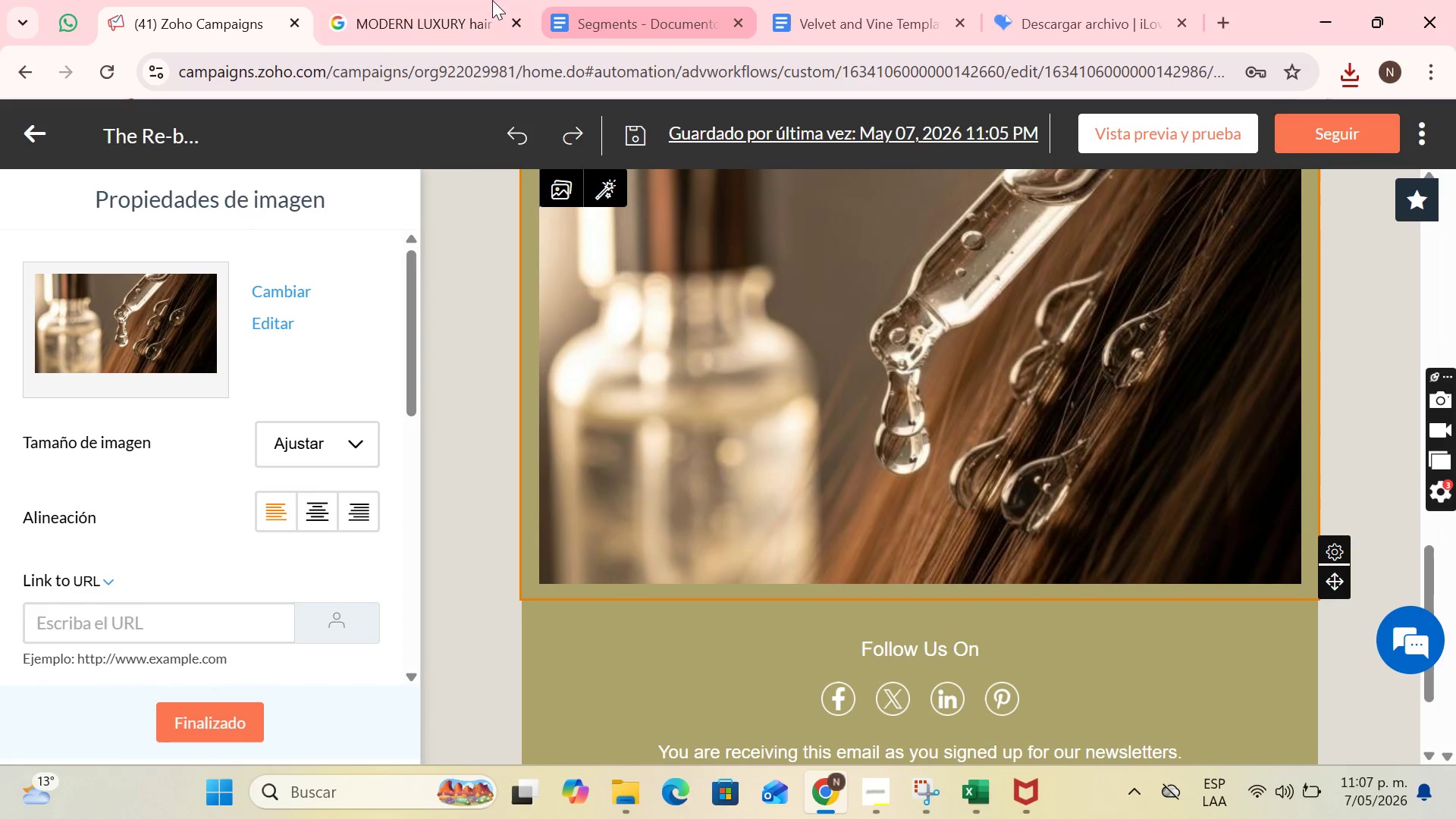 
left_click([456, 0])
 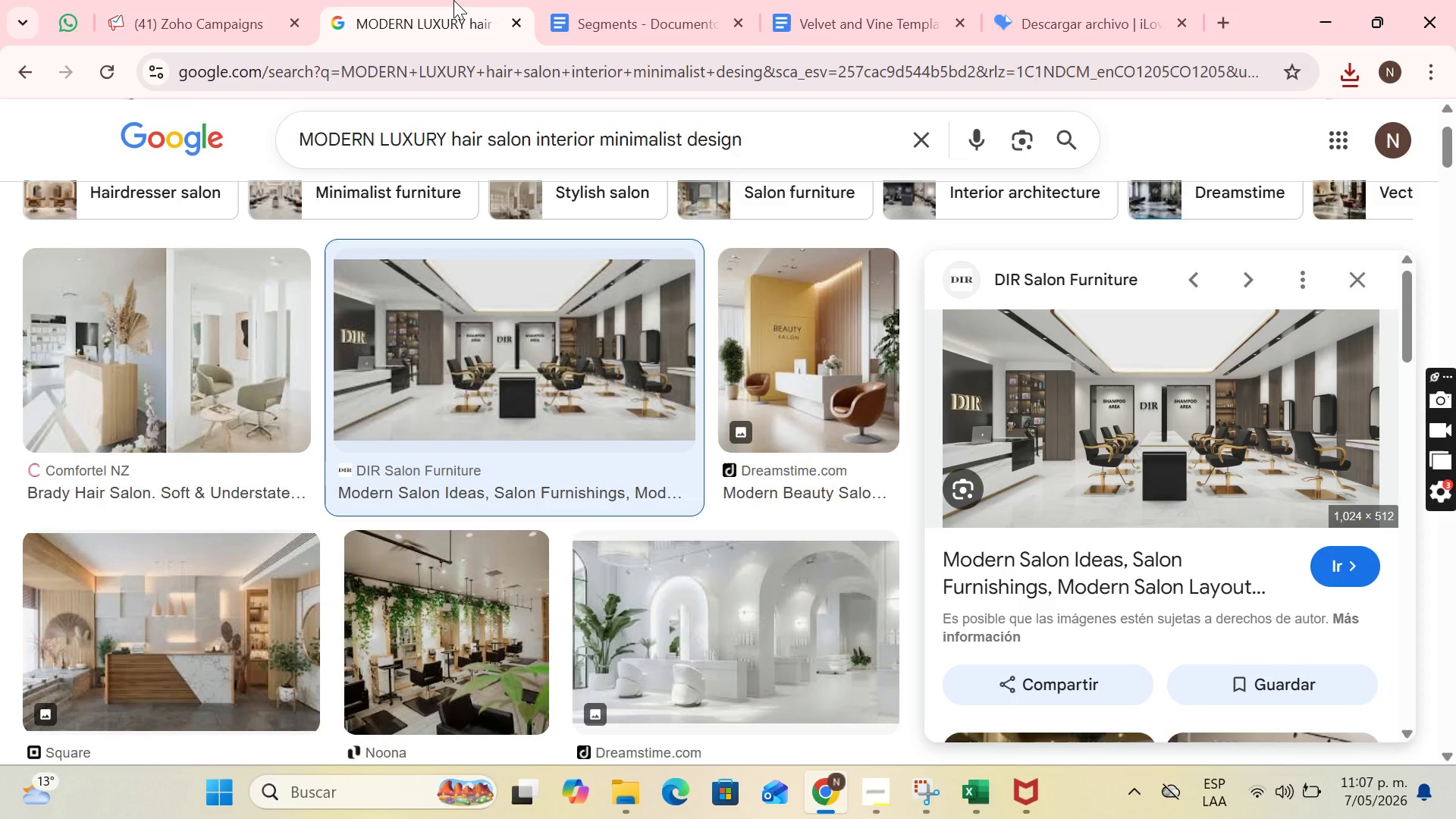 
wait(6.86)
 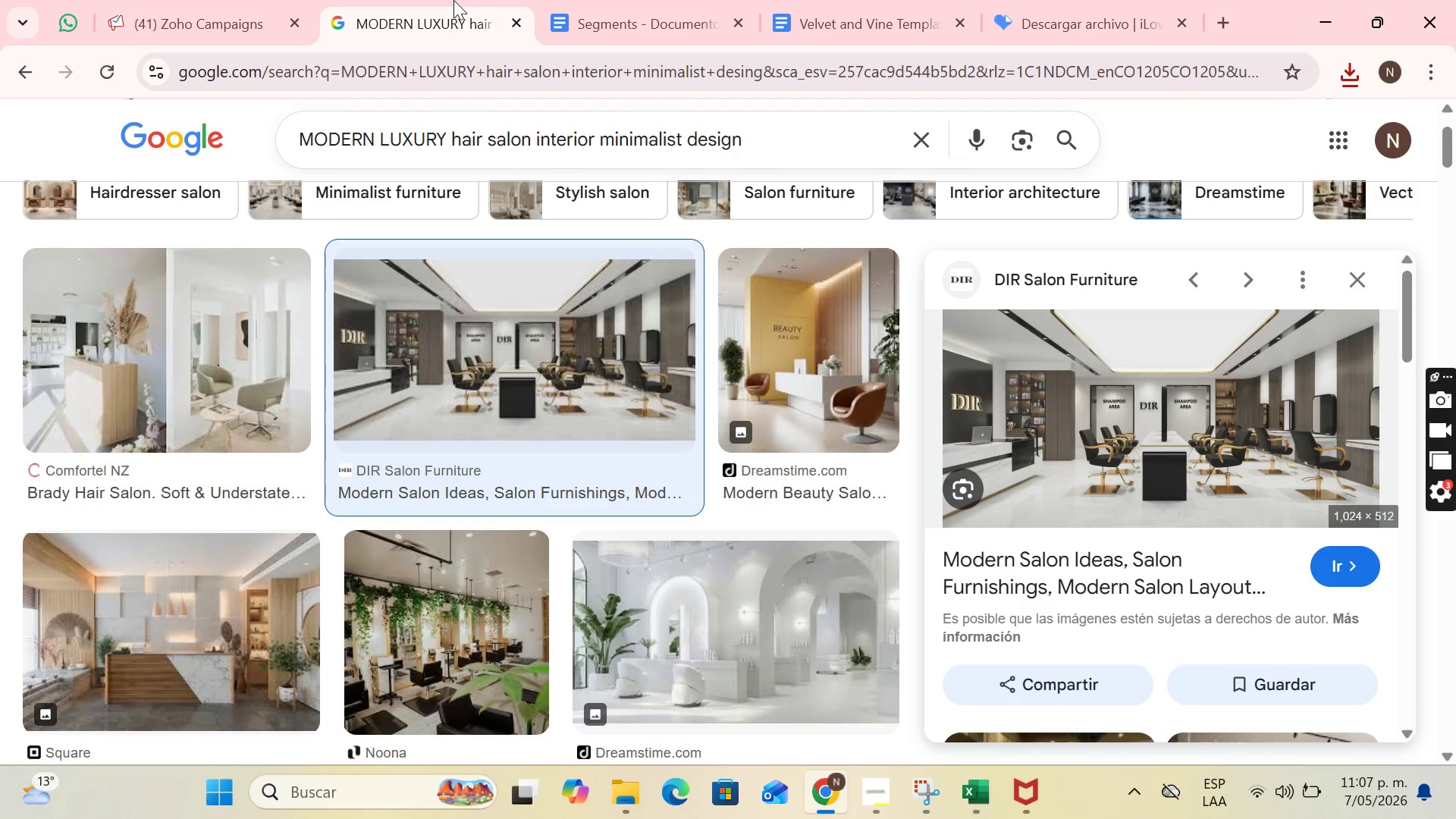 
type(professional hair stylist consut)
key(Backspace)
type(ltation aesthetic luxury)
 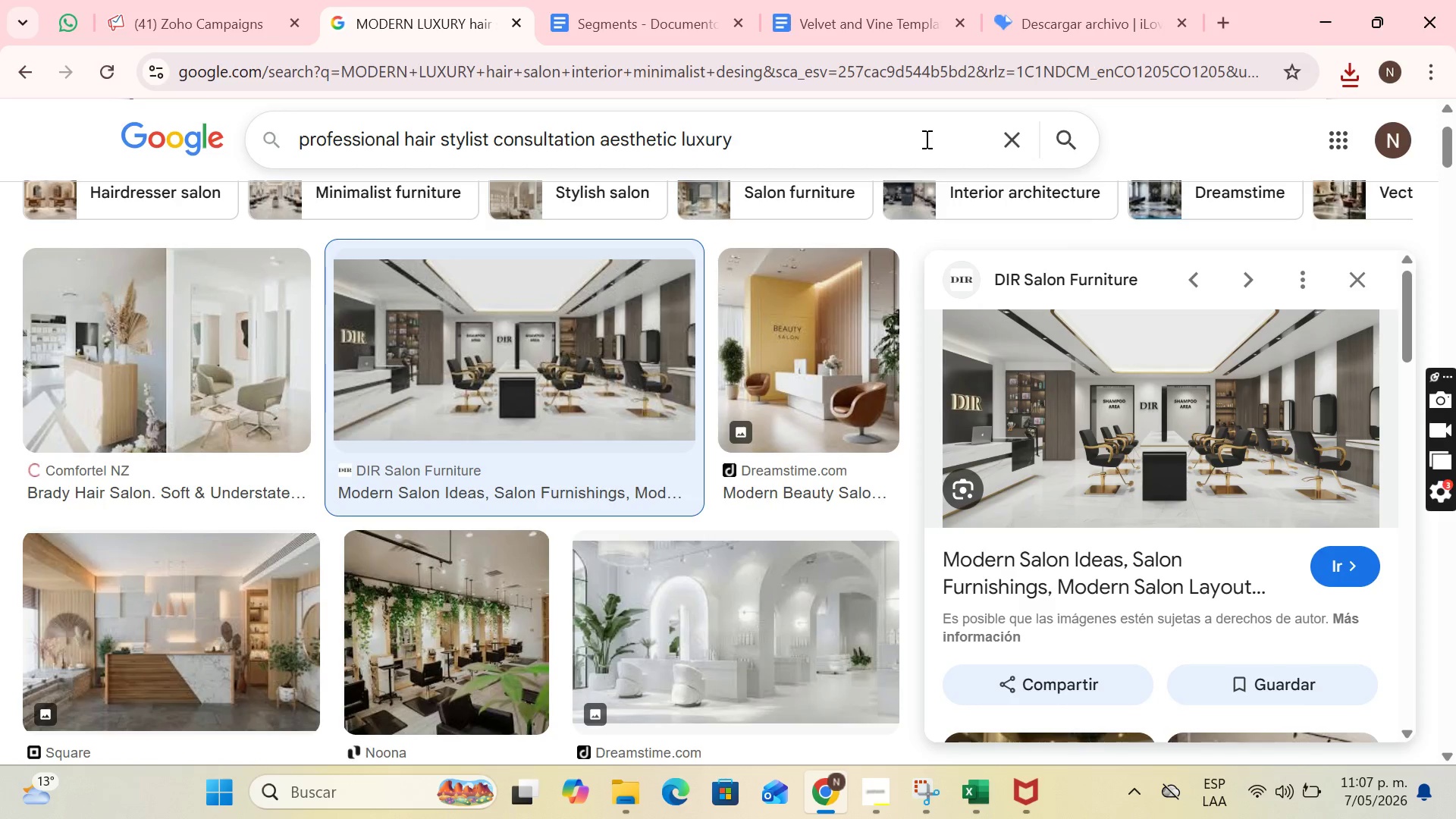 
key(Enter)
 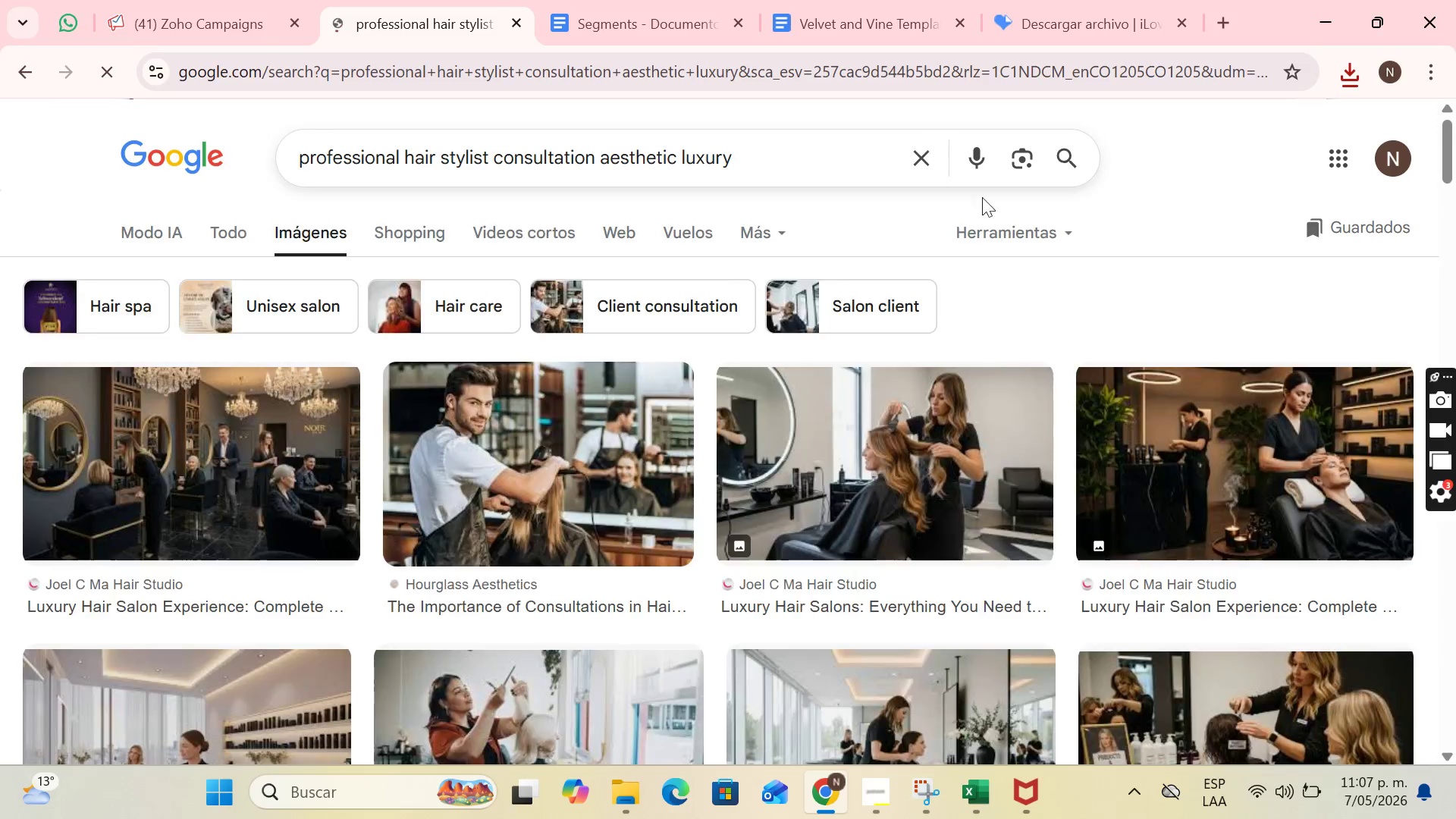 
scroll: coordinate [1017, 351], scroll_direction: down, amount: 2.0
 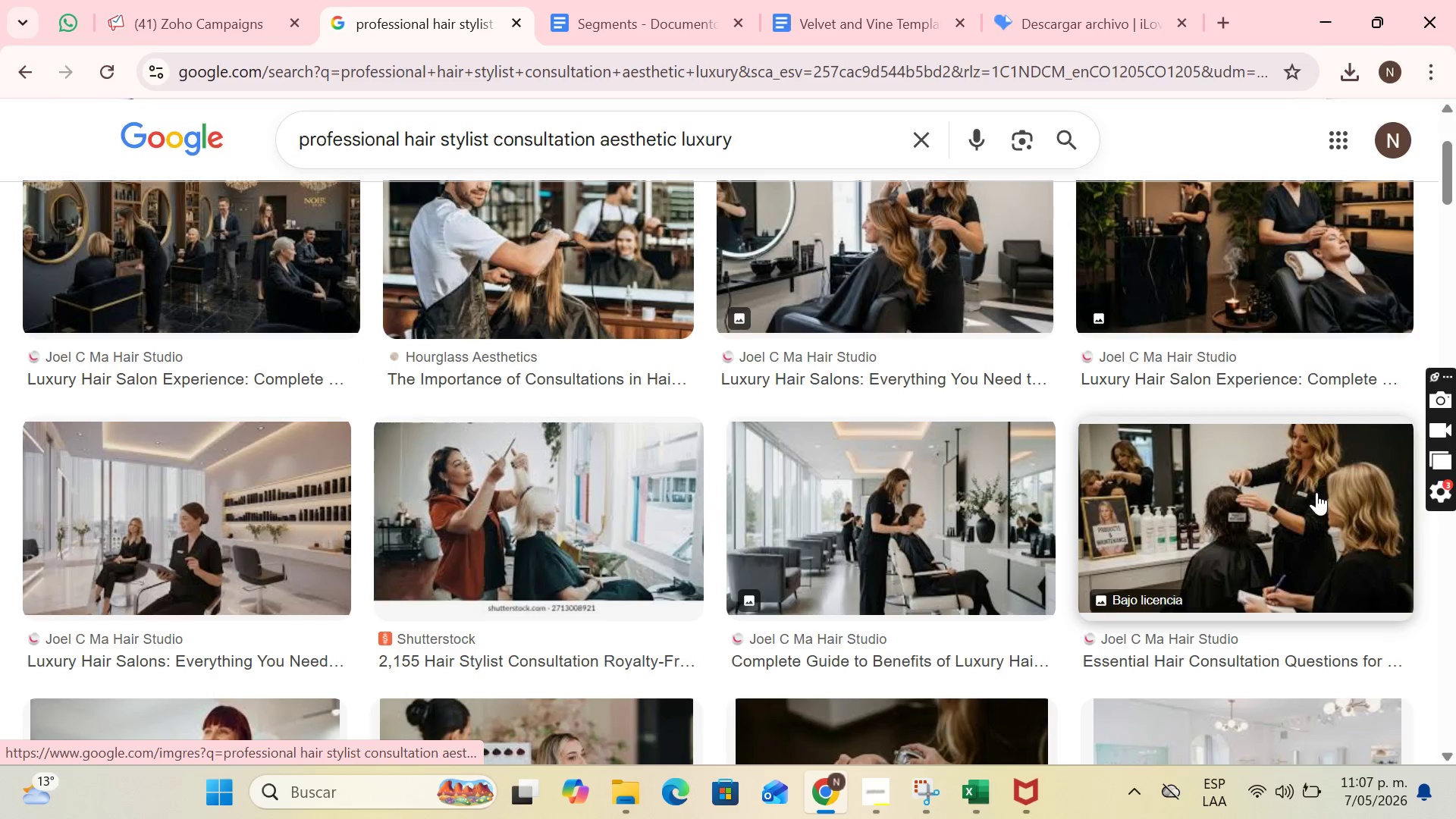 
scroll: coordinate [1340, 458], scroll_direction: up, amount: 1.0
 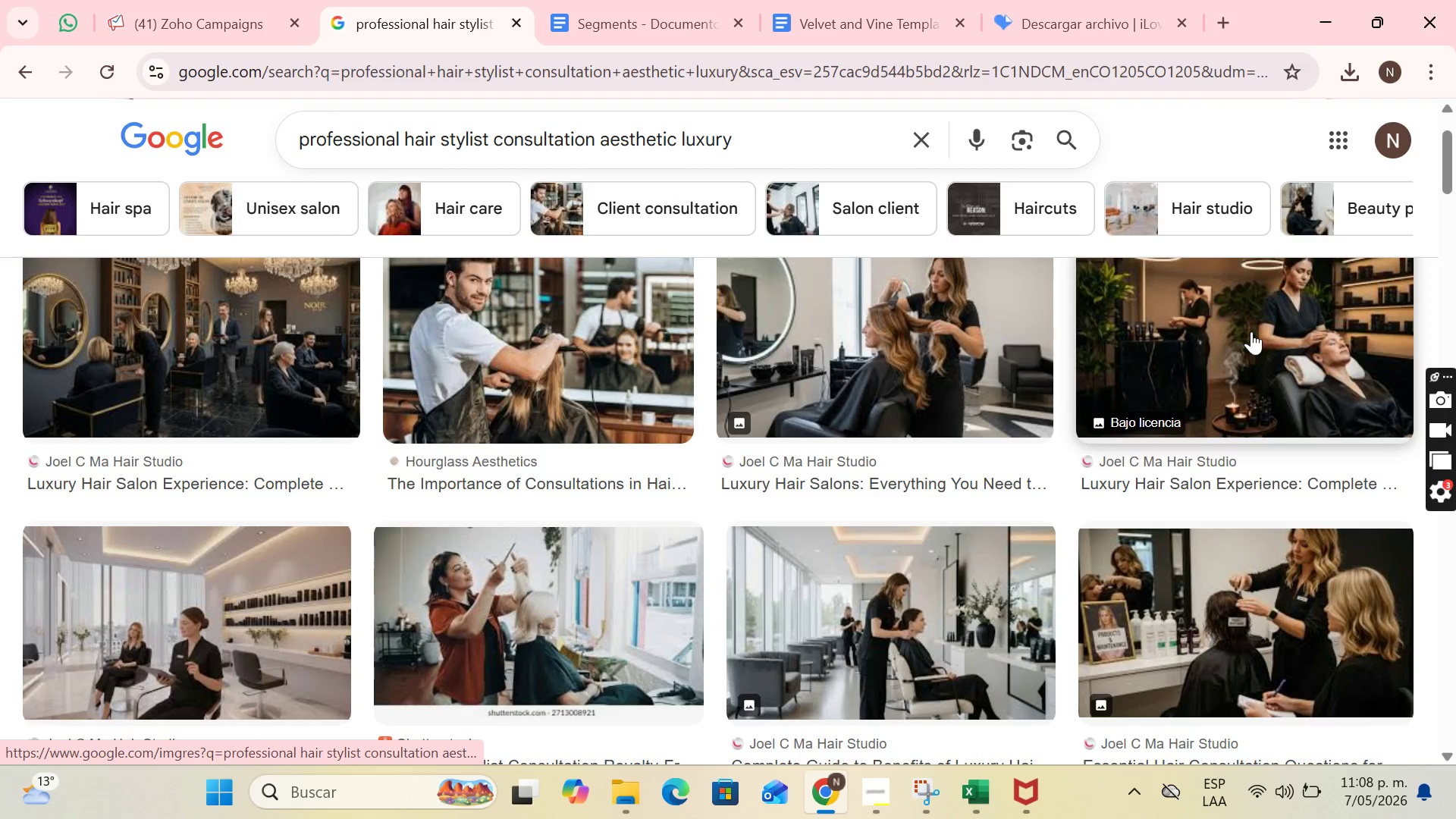 
left_click([1251, 331])
 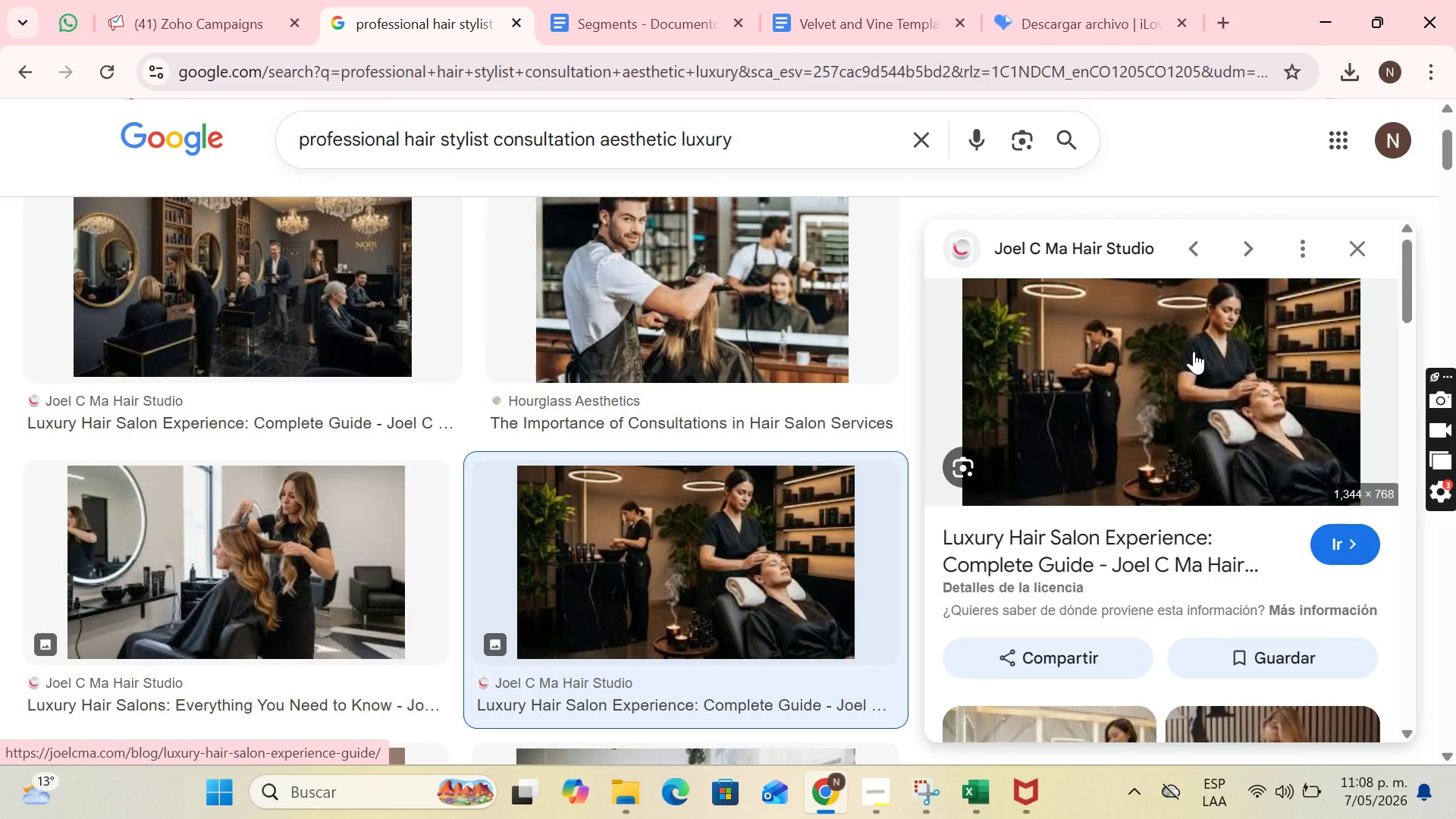 
left_click([682, 264])
 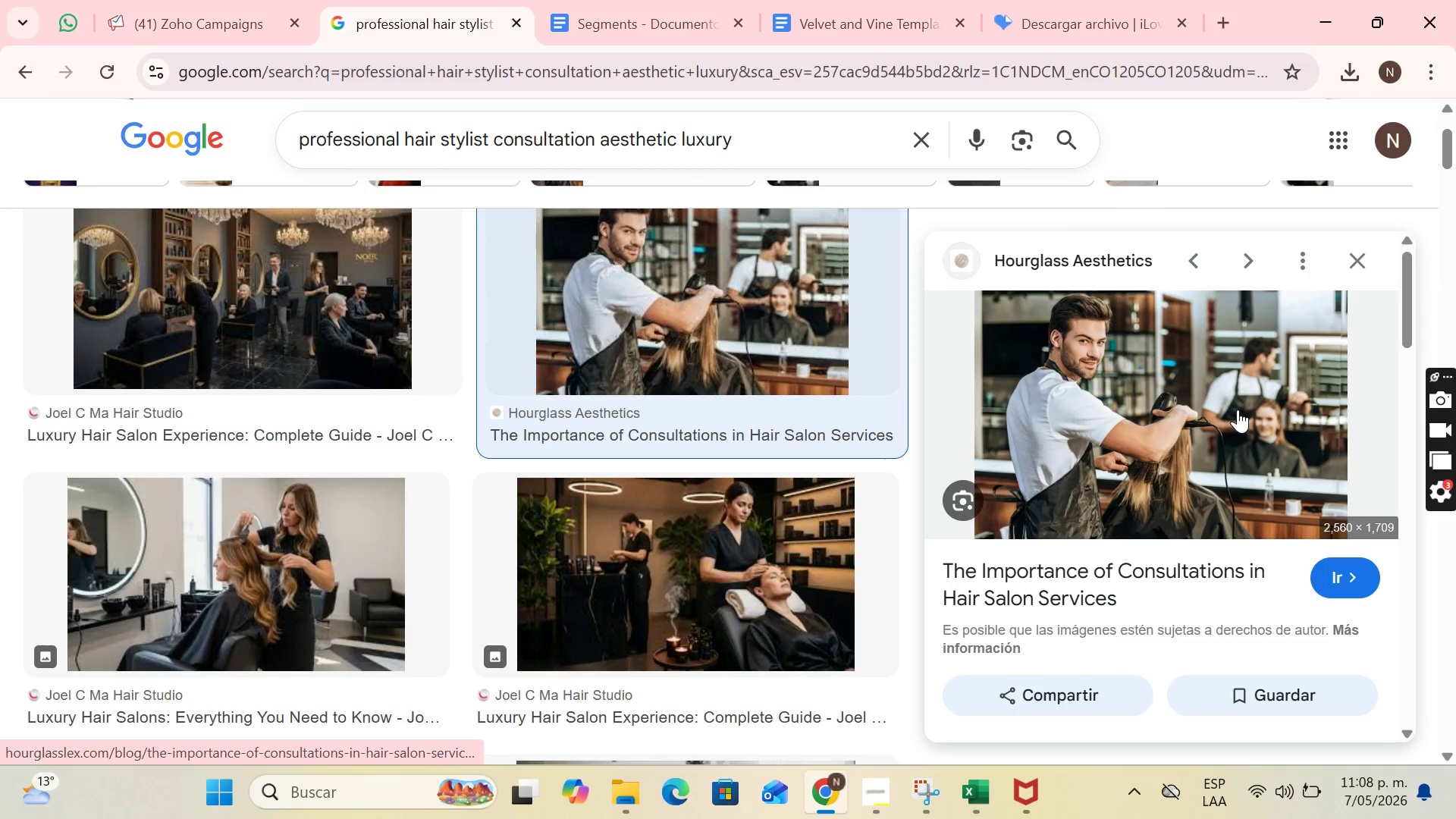 
right_click([1257, 410])
 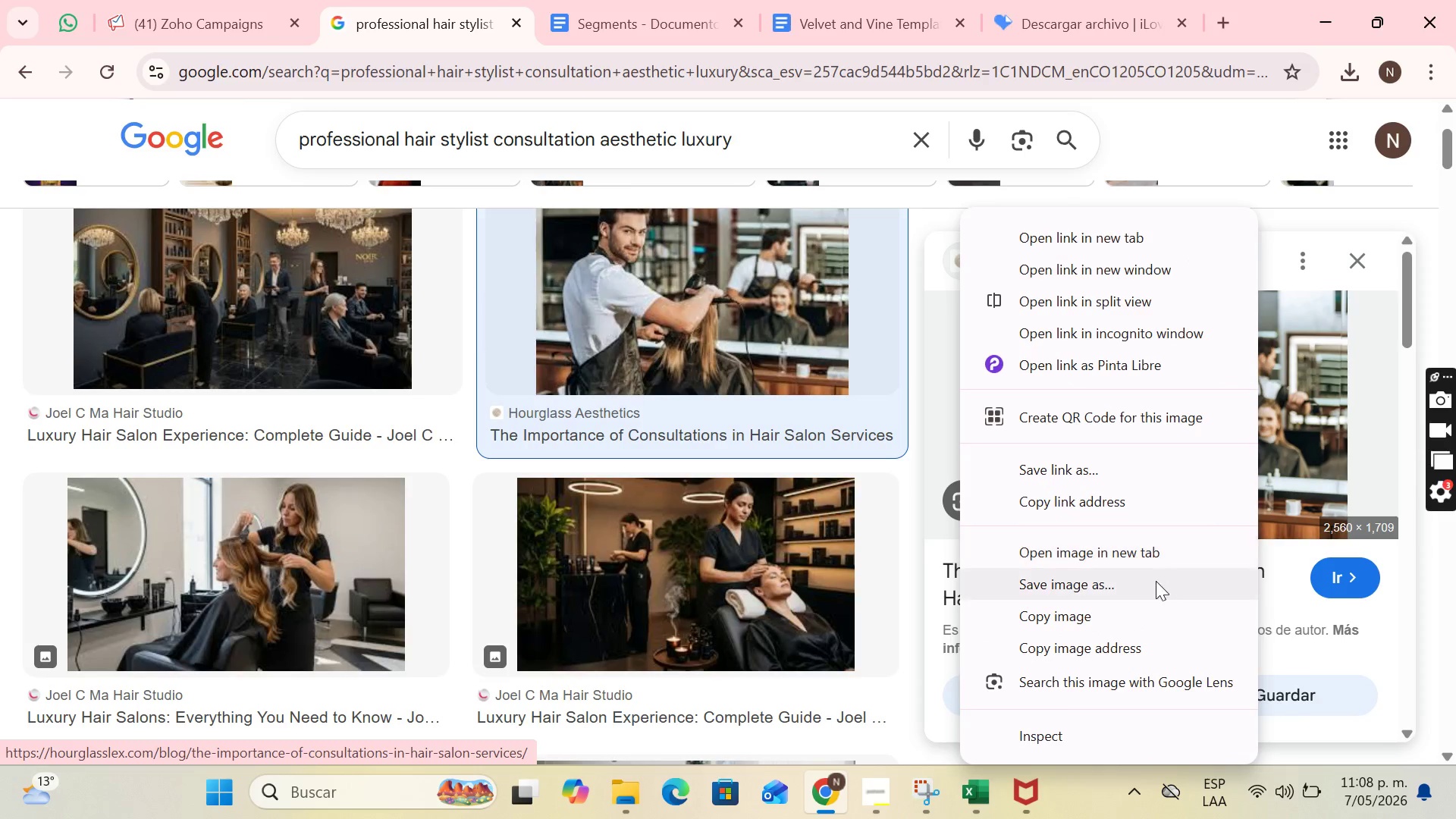 
left_click([1156, 581])
 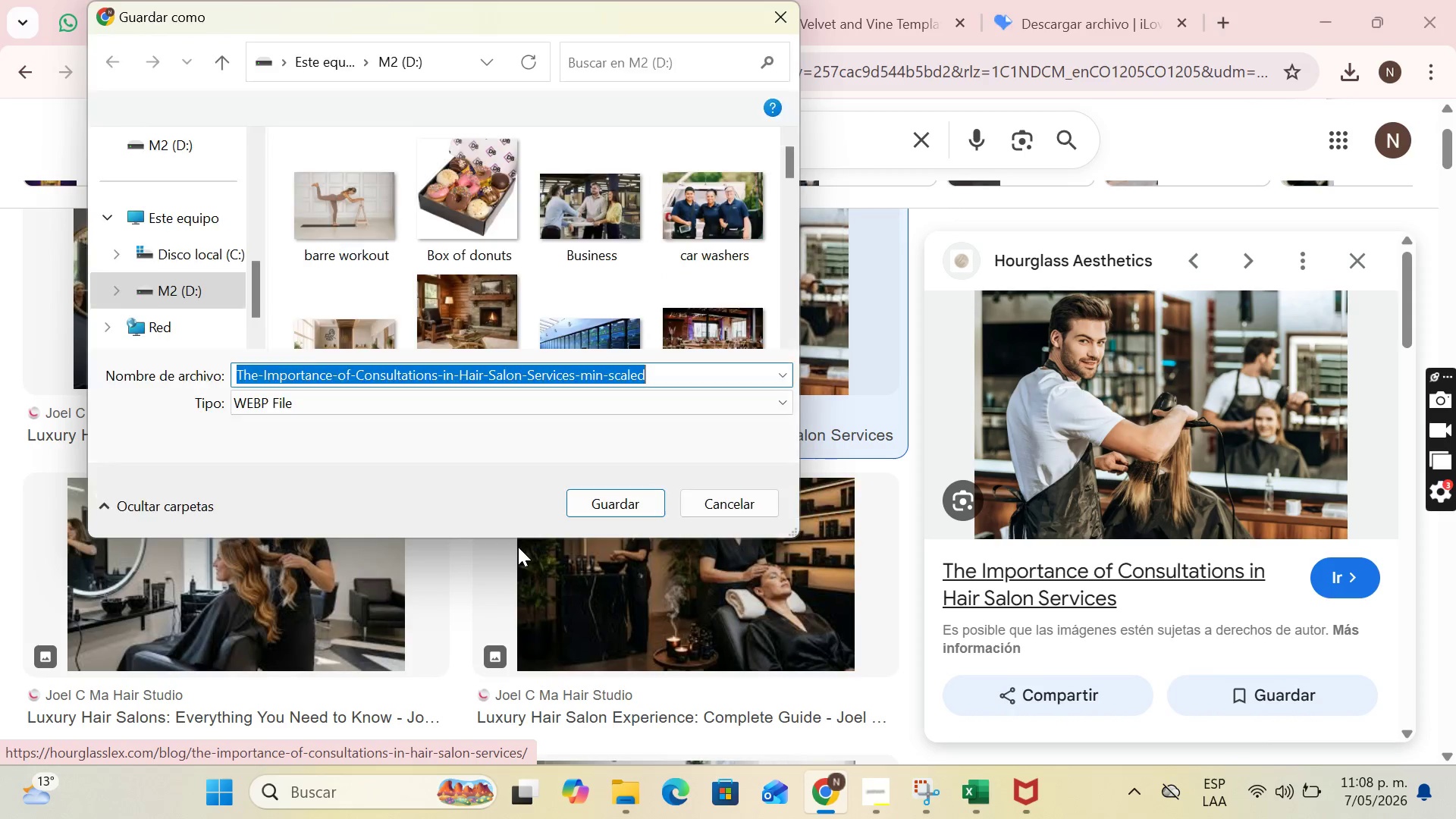 
type(Stylist)
 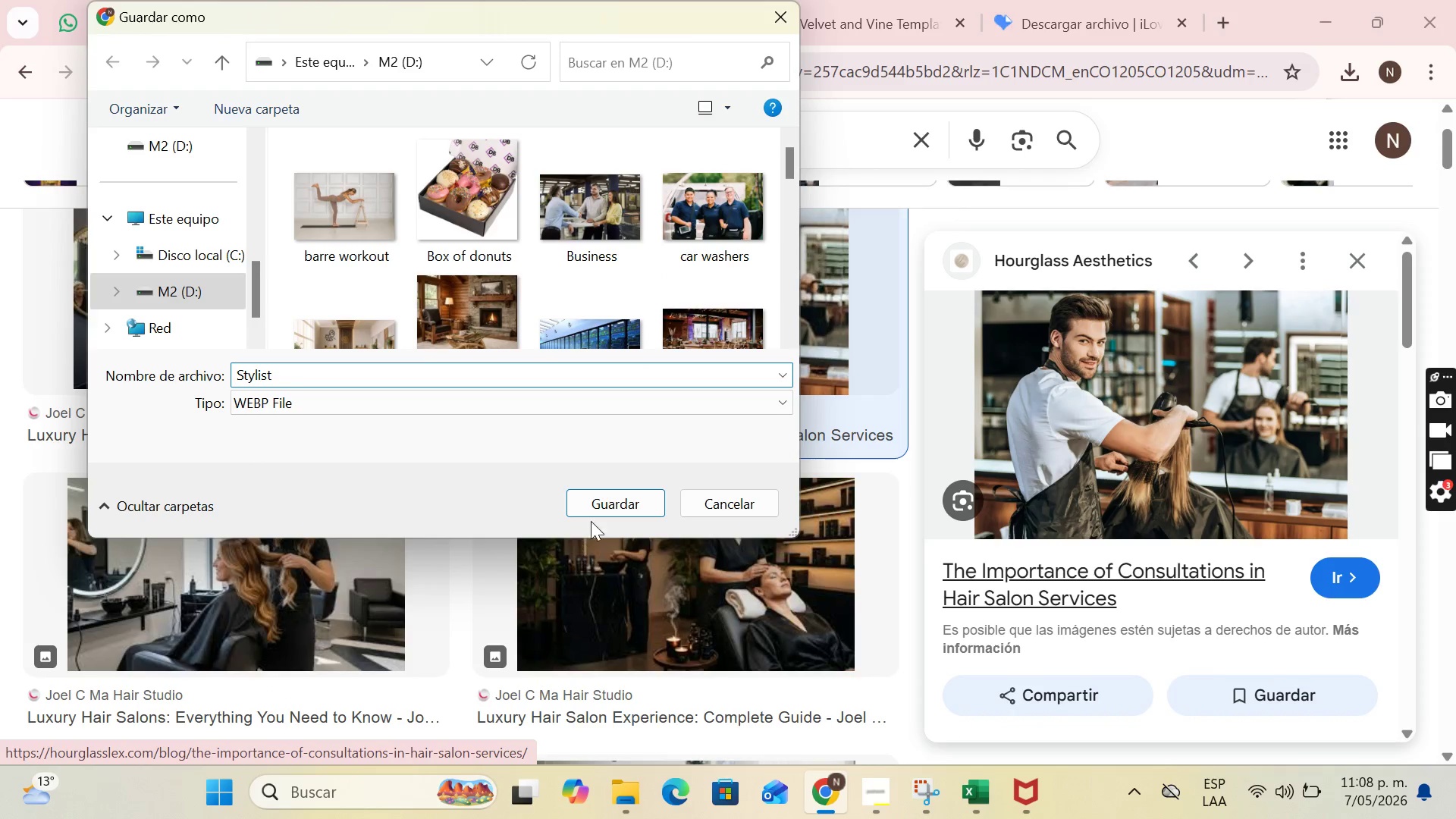 
left_click([595, 505])
 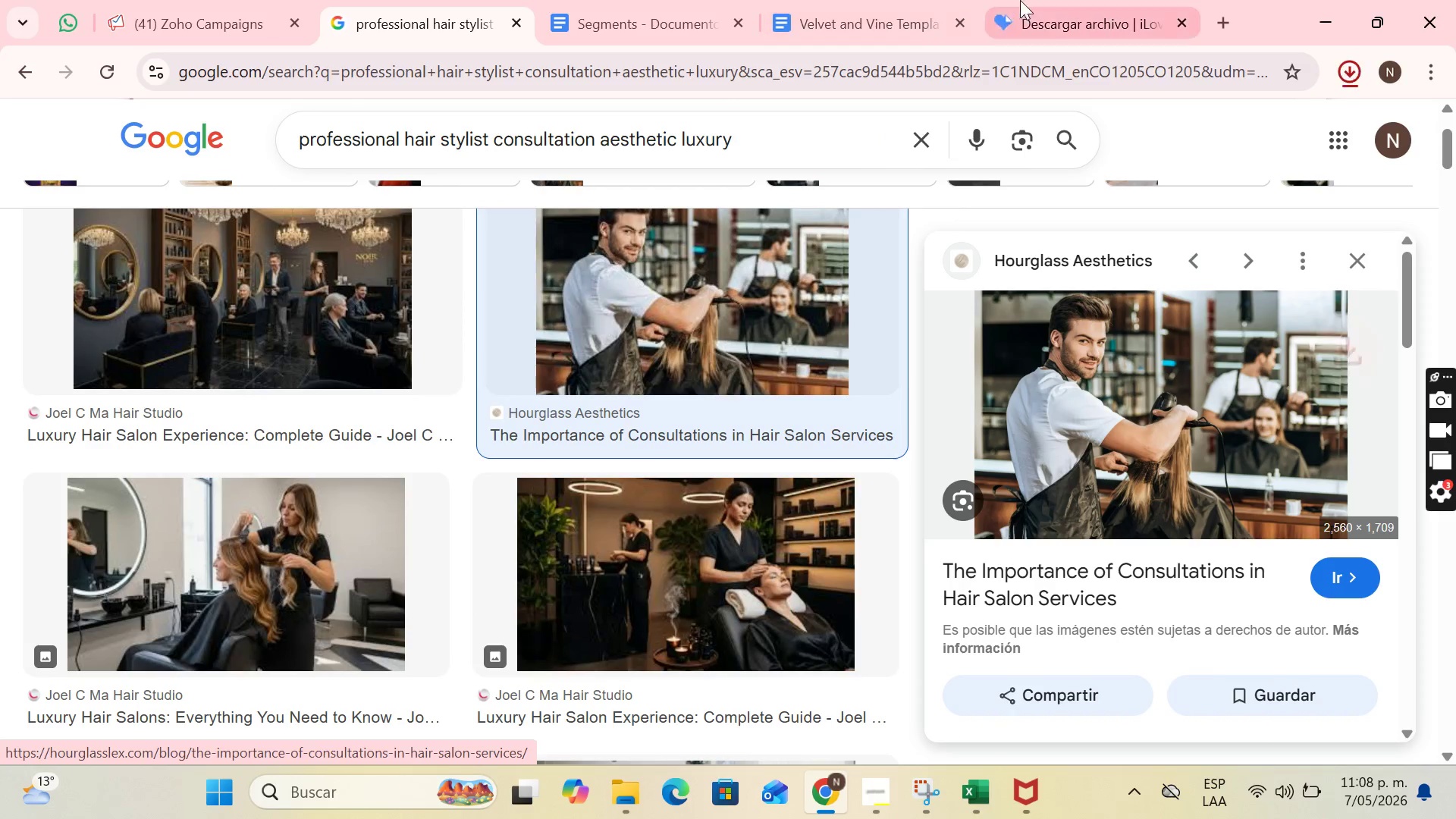 
left_click([1041, 0])
 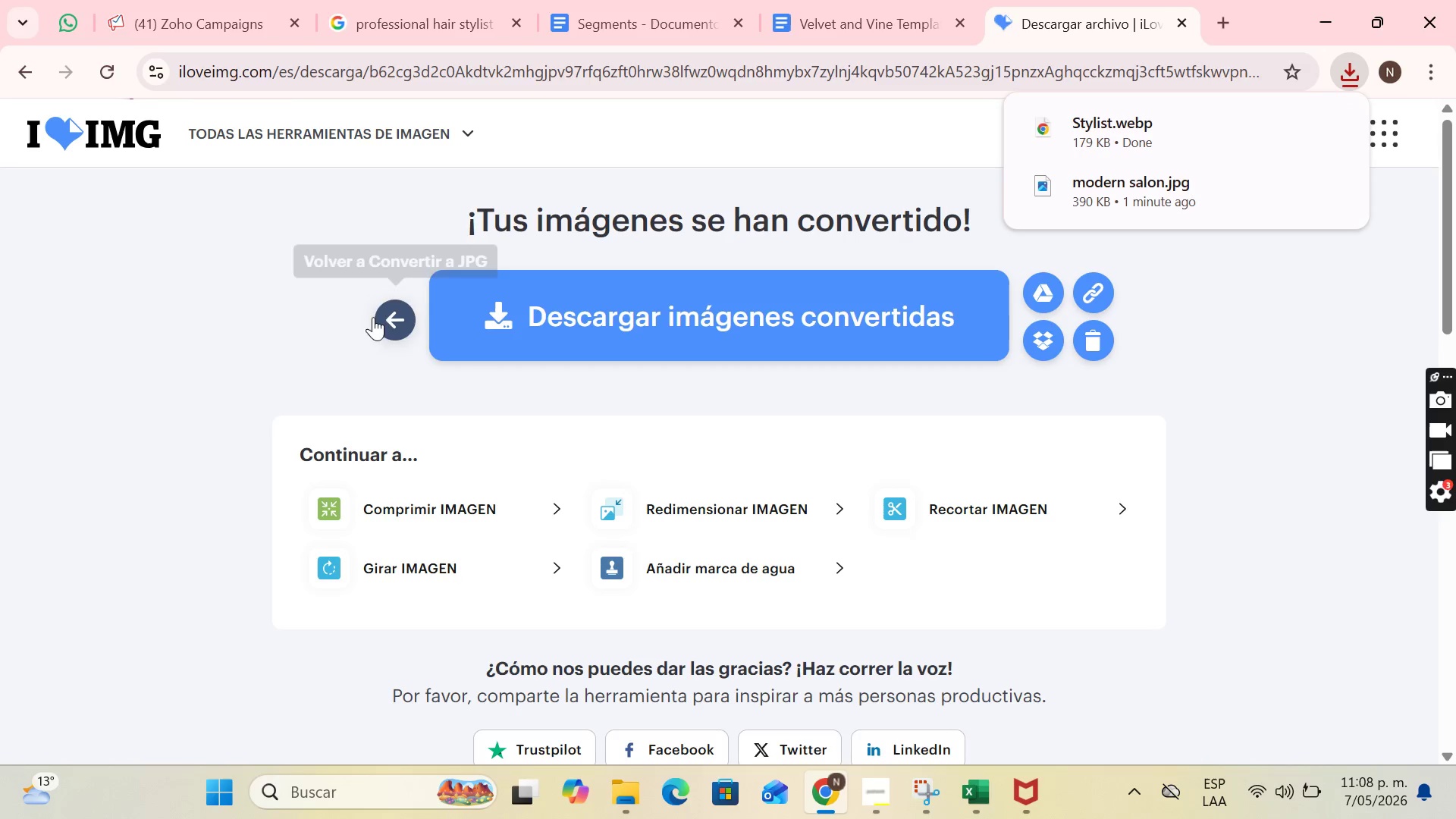 
left_click([393, 318])
 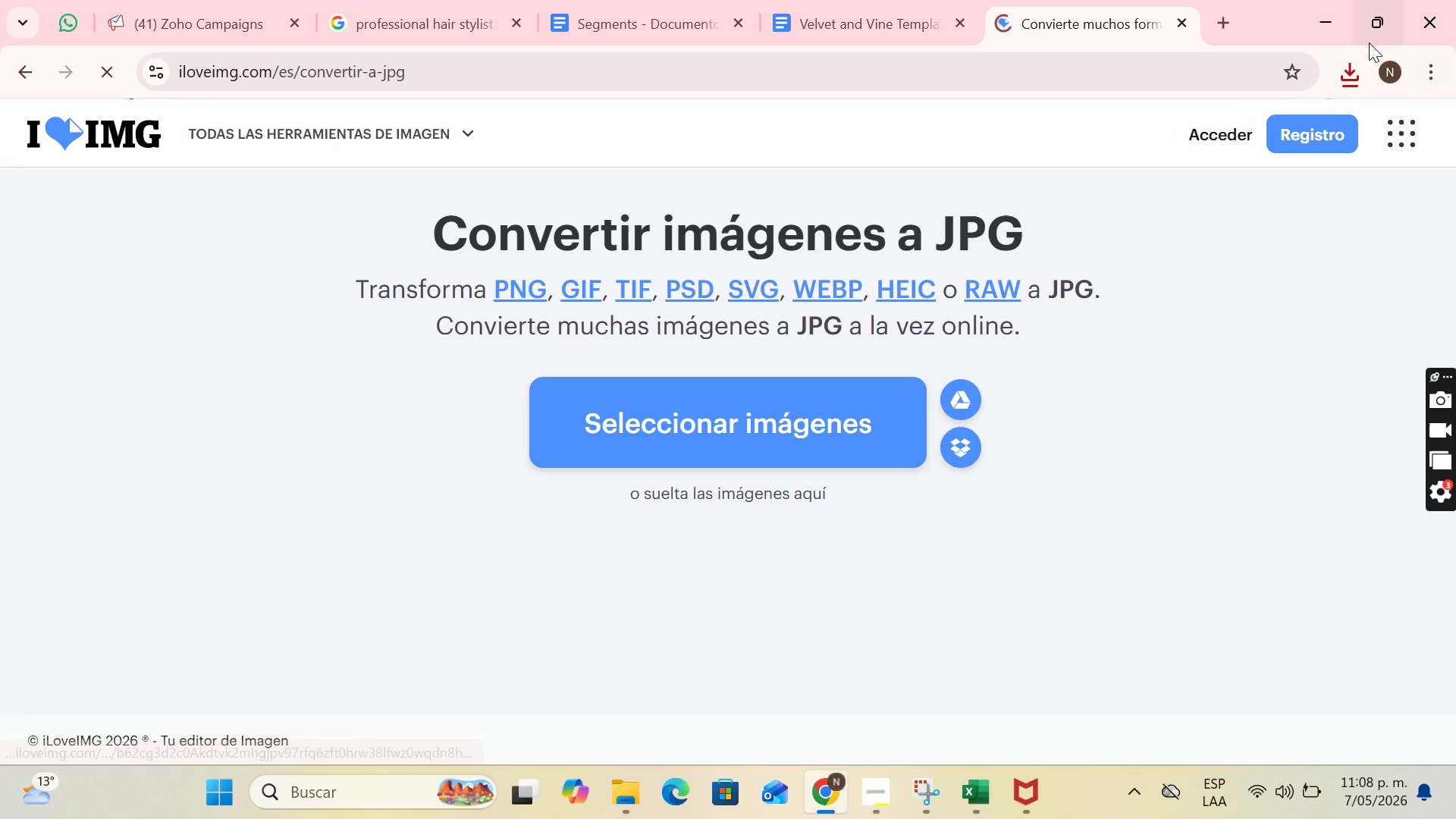 
left_click([1354, 67])
 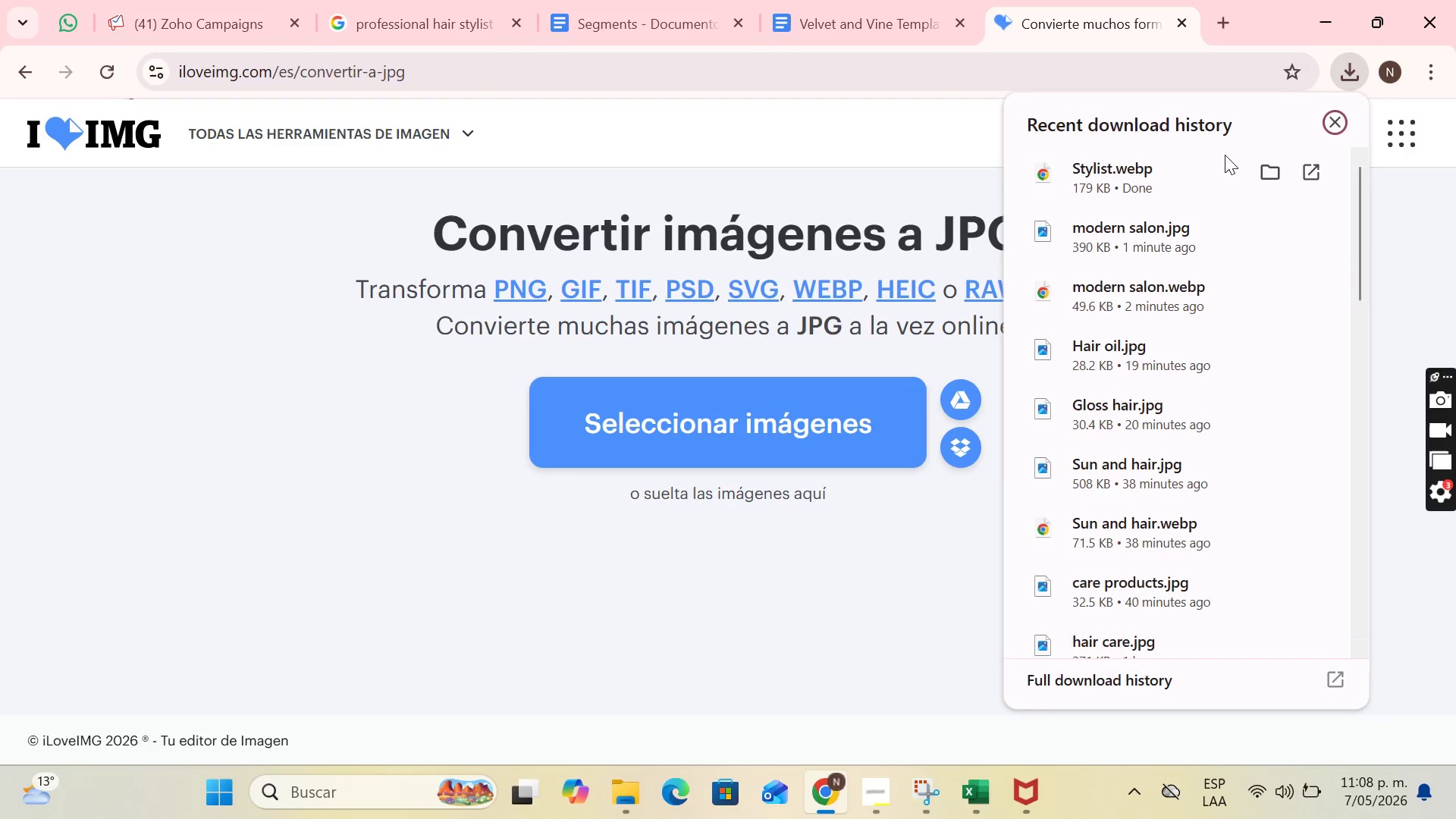 
left_click_drag(start_coordinate=[1221, 155], to_coordinate=[834, 387])
 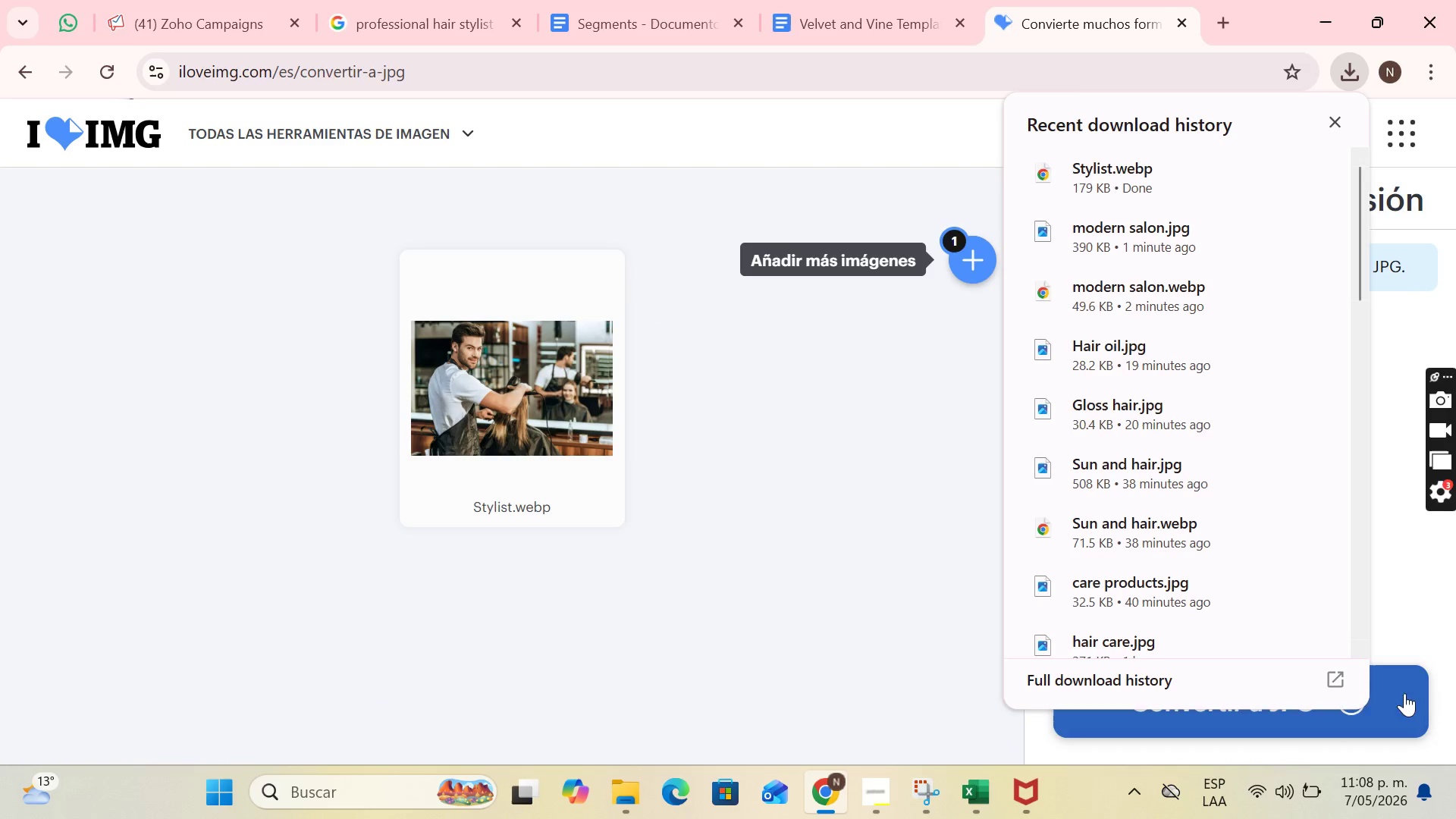 
left_click([1409, 704])
 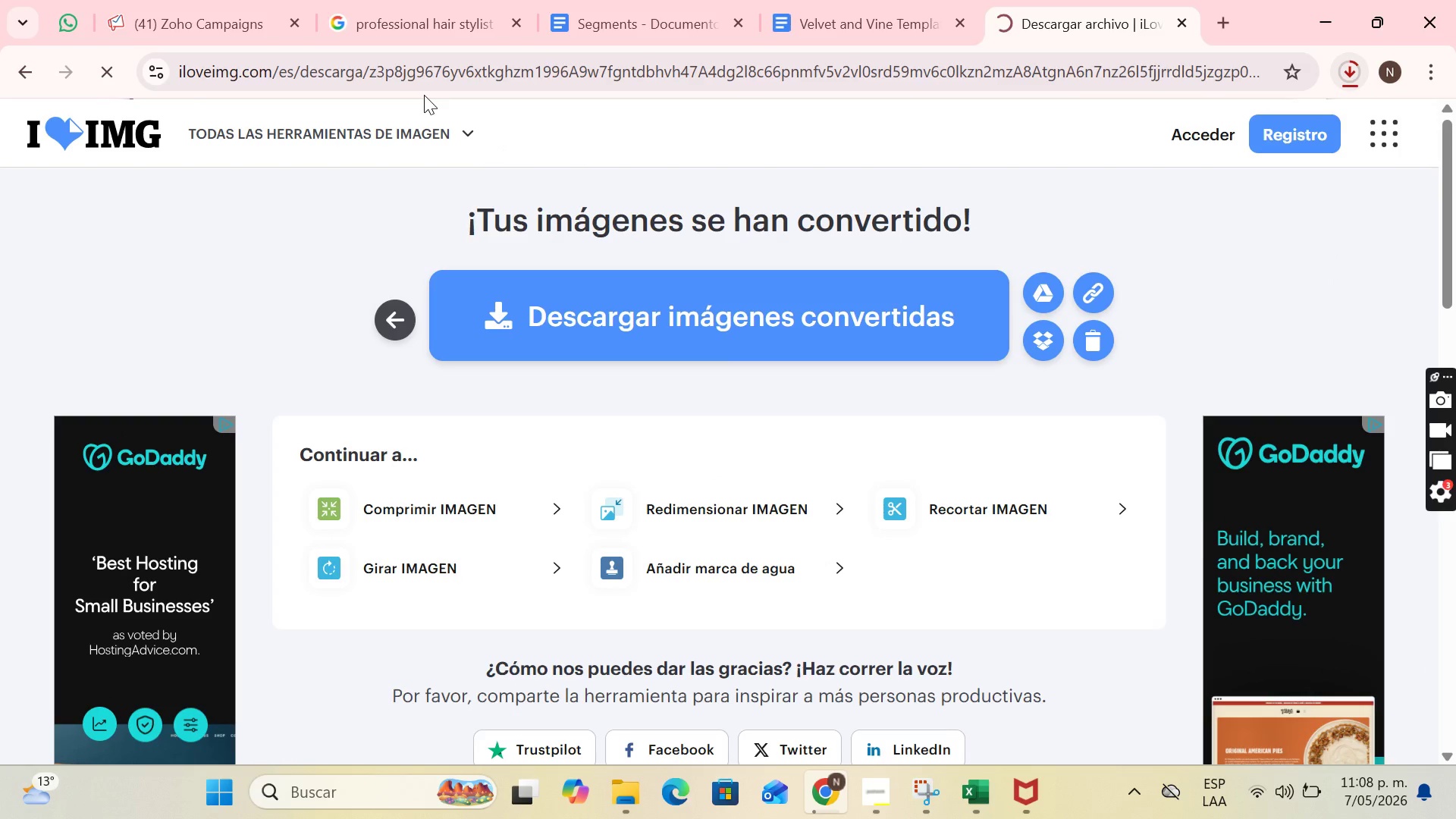 
wait(5.33)
 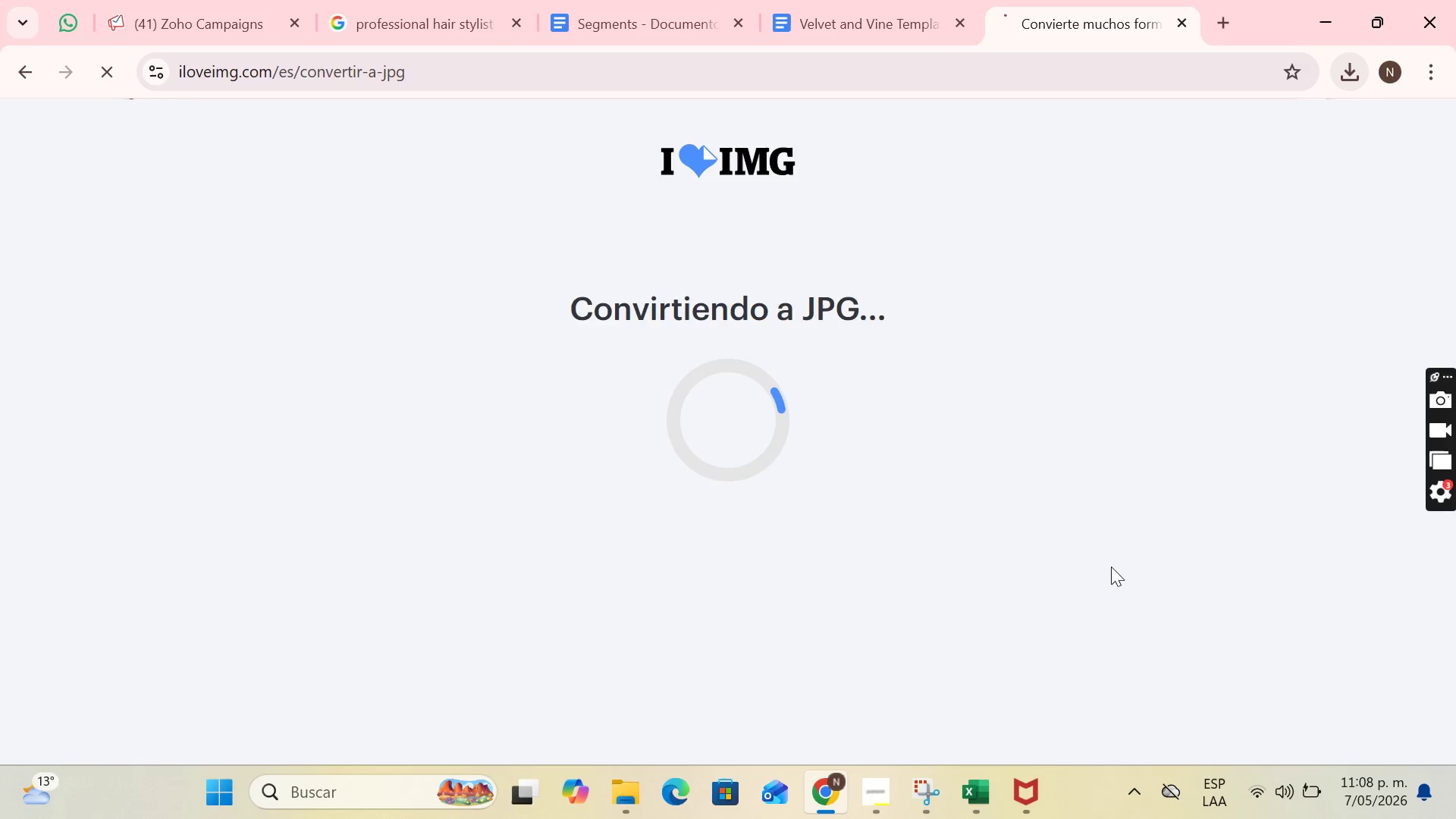 
left_click([204, 0])
 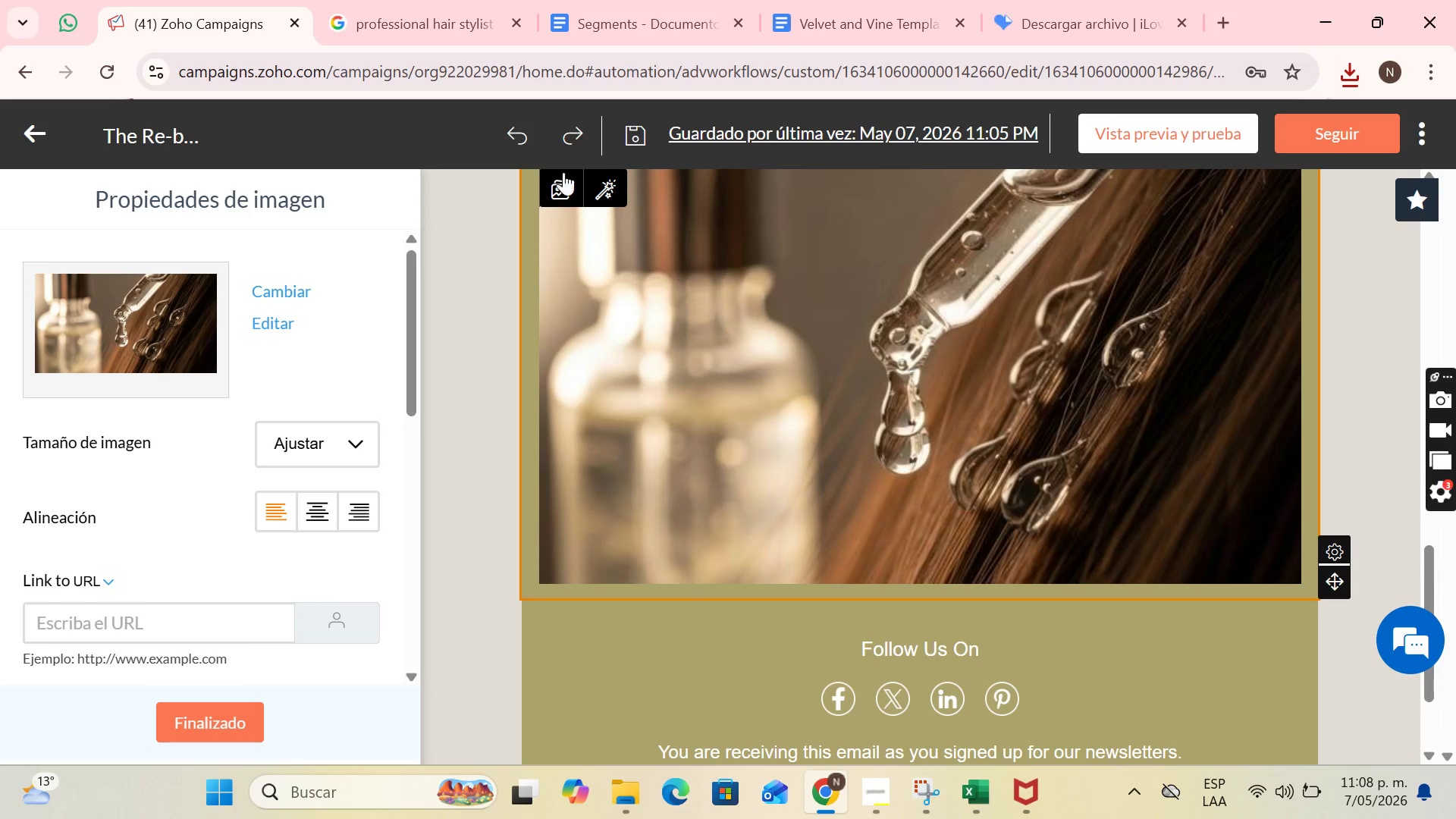 
left_click([551, 193])
 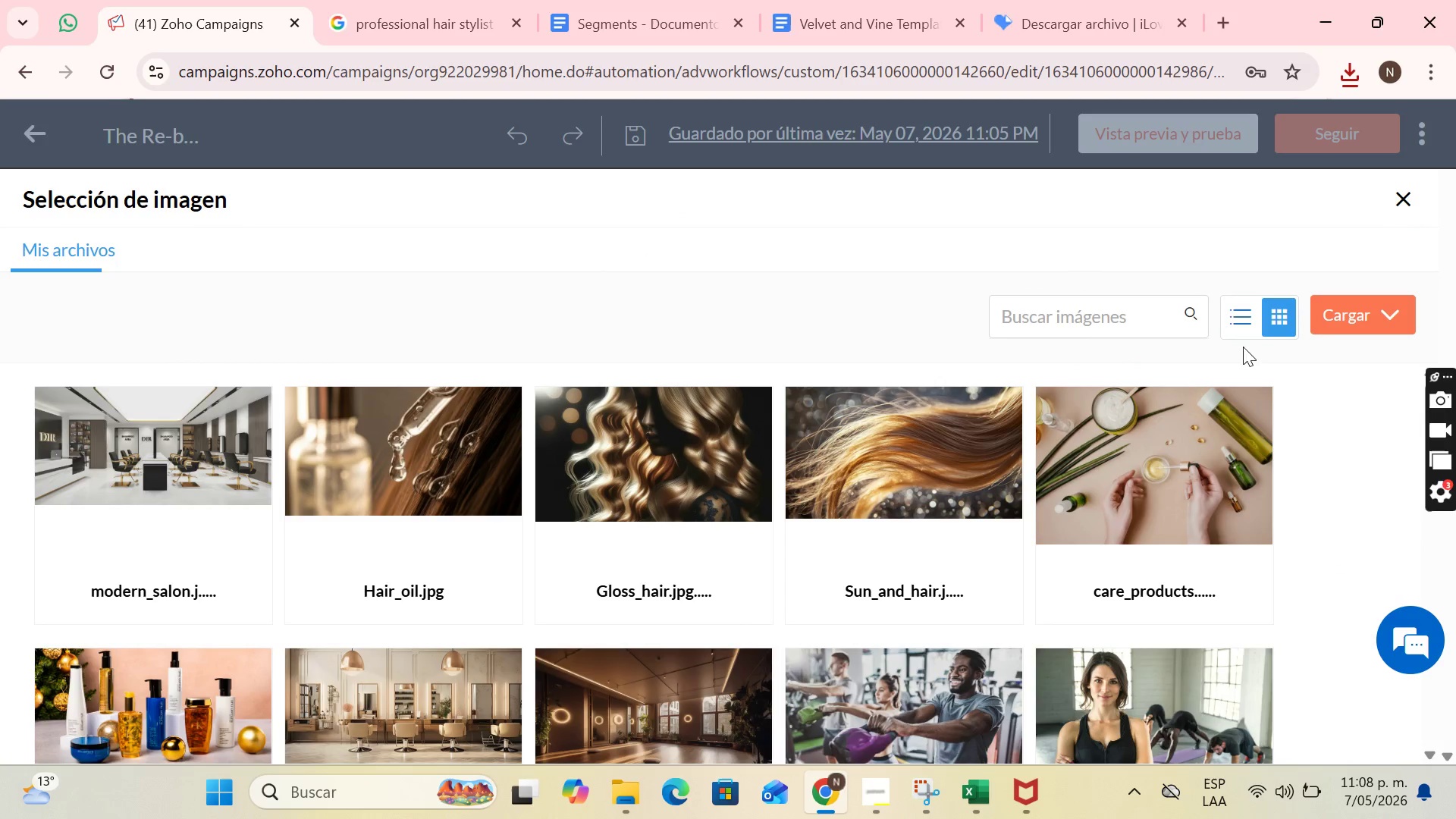 
left_click([1354, 328])
 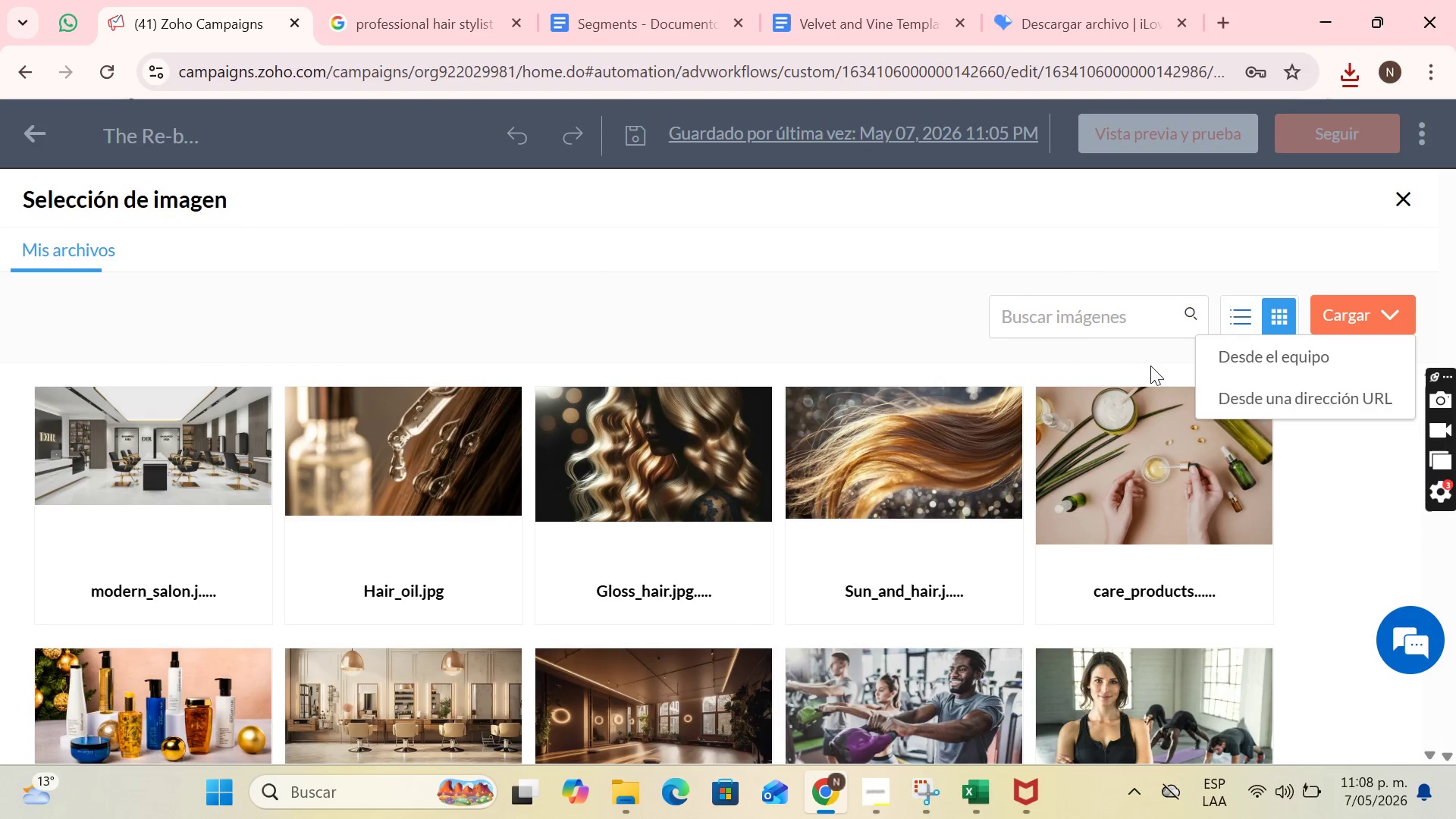 
left_click([1211, 360])
 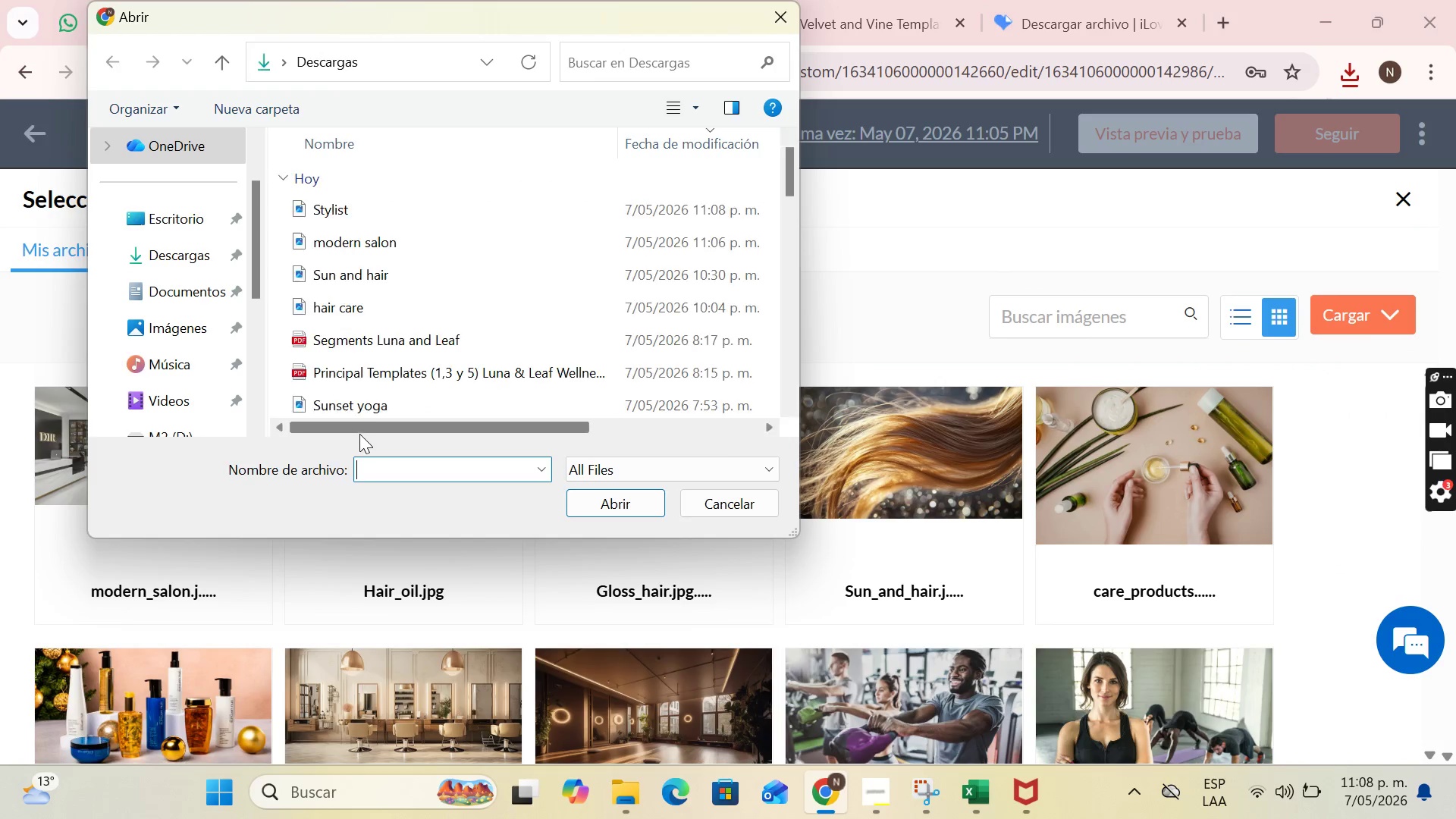 
key(S)
 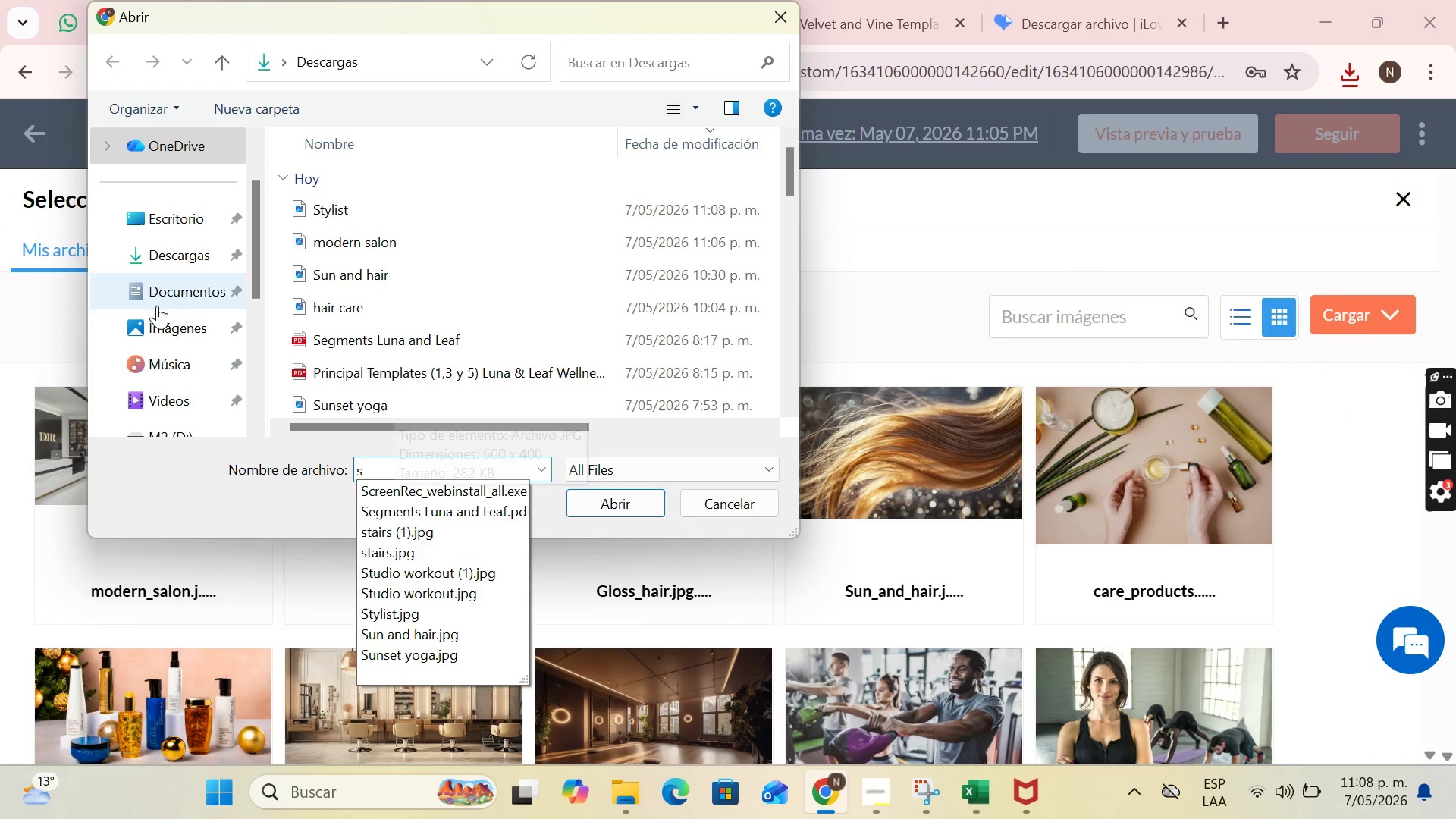 
left_click([180, 259])
 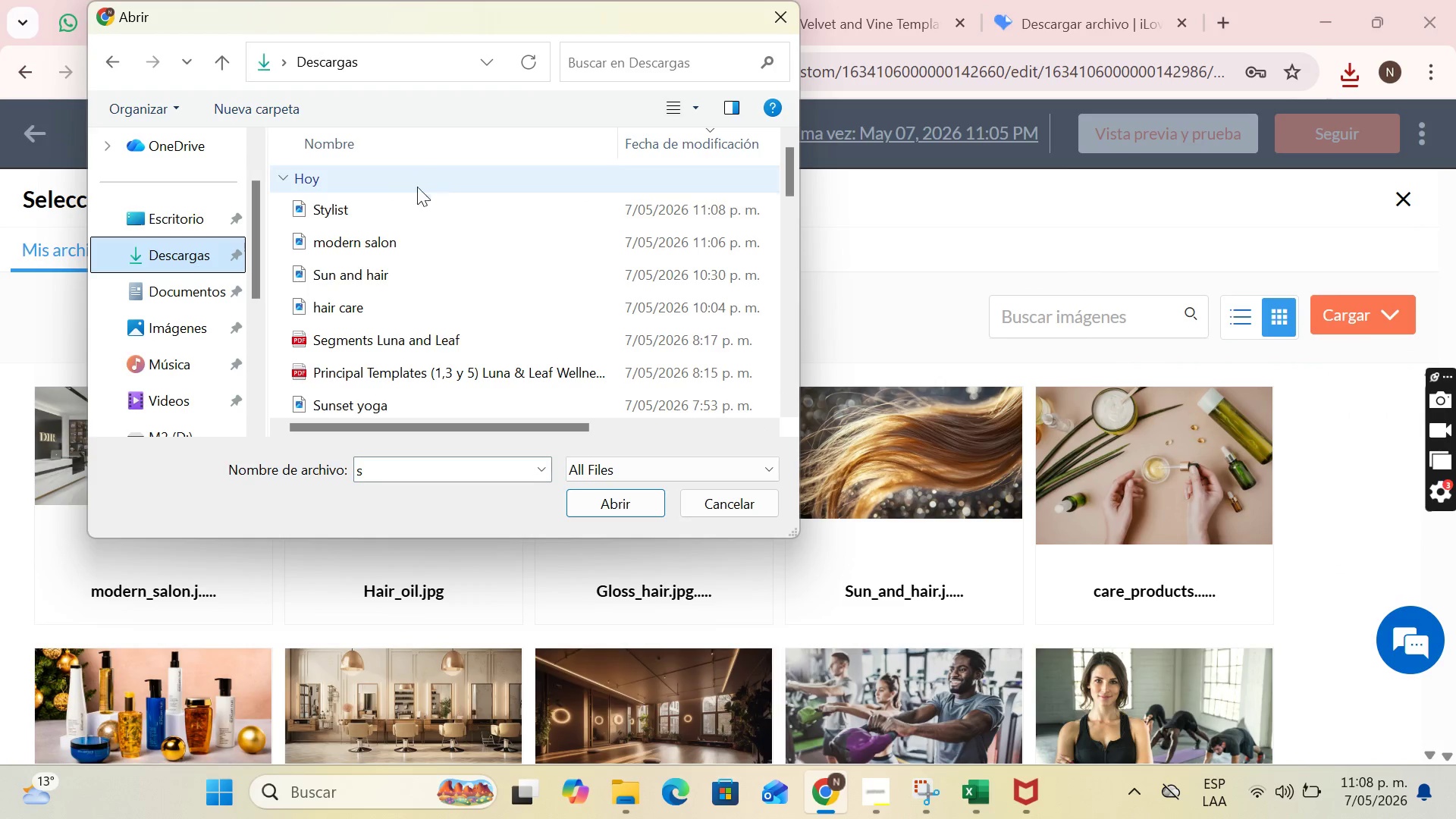 
left_click([391, 210])
 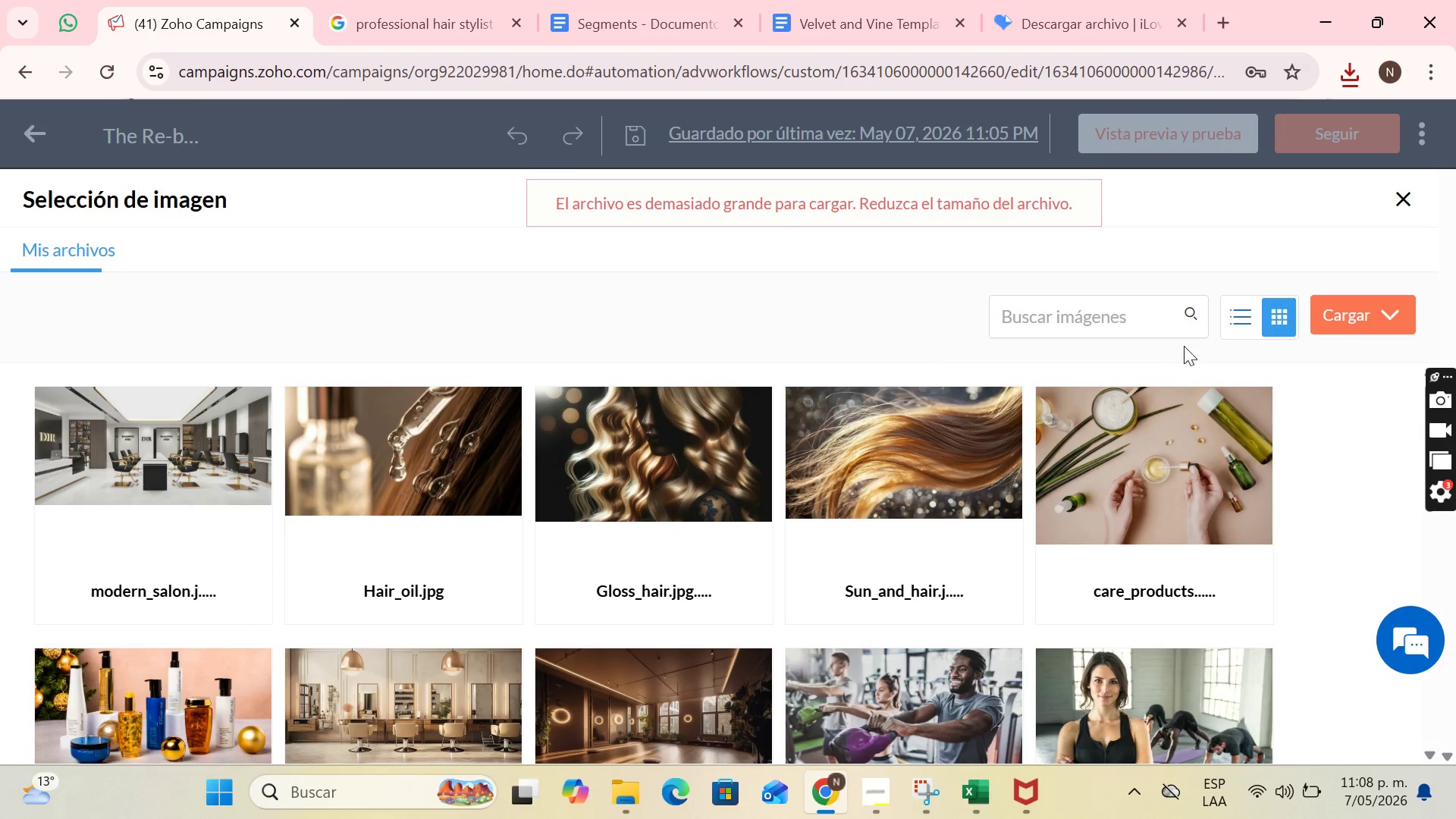 
wait(6.19)
 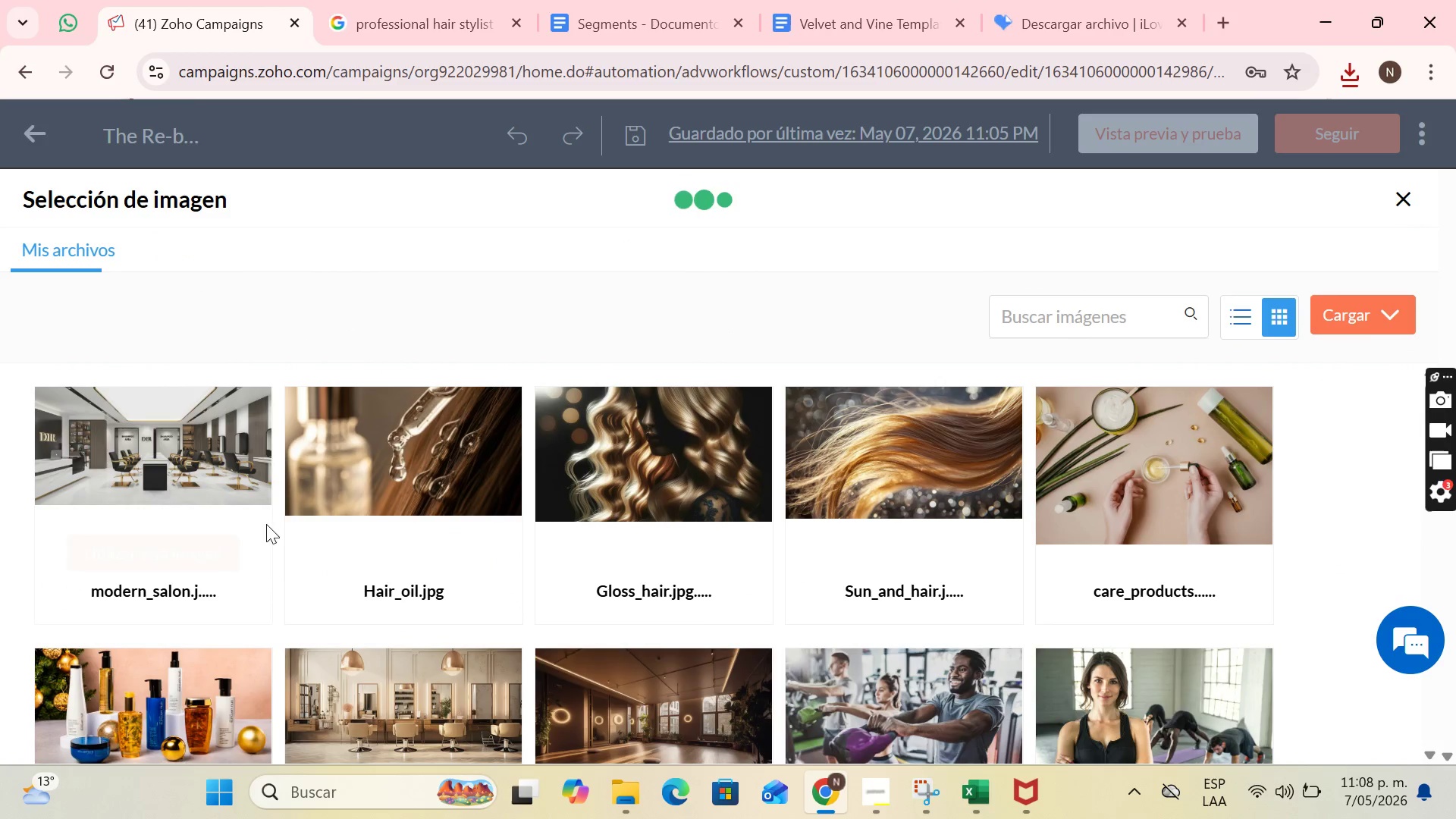 
left_click([1218, 9])
 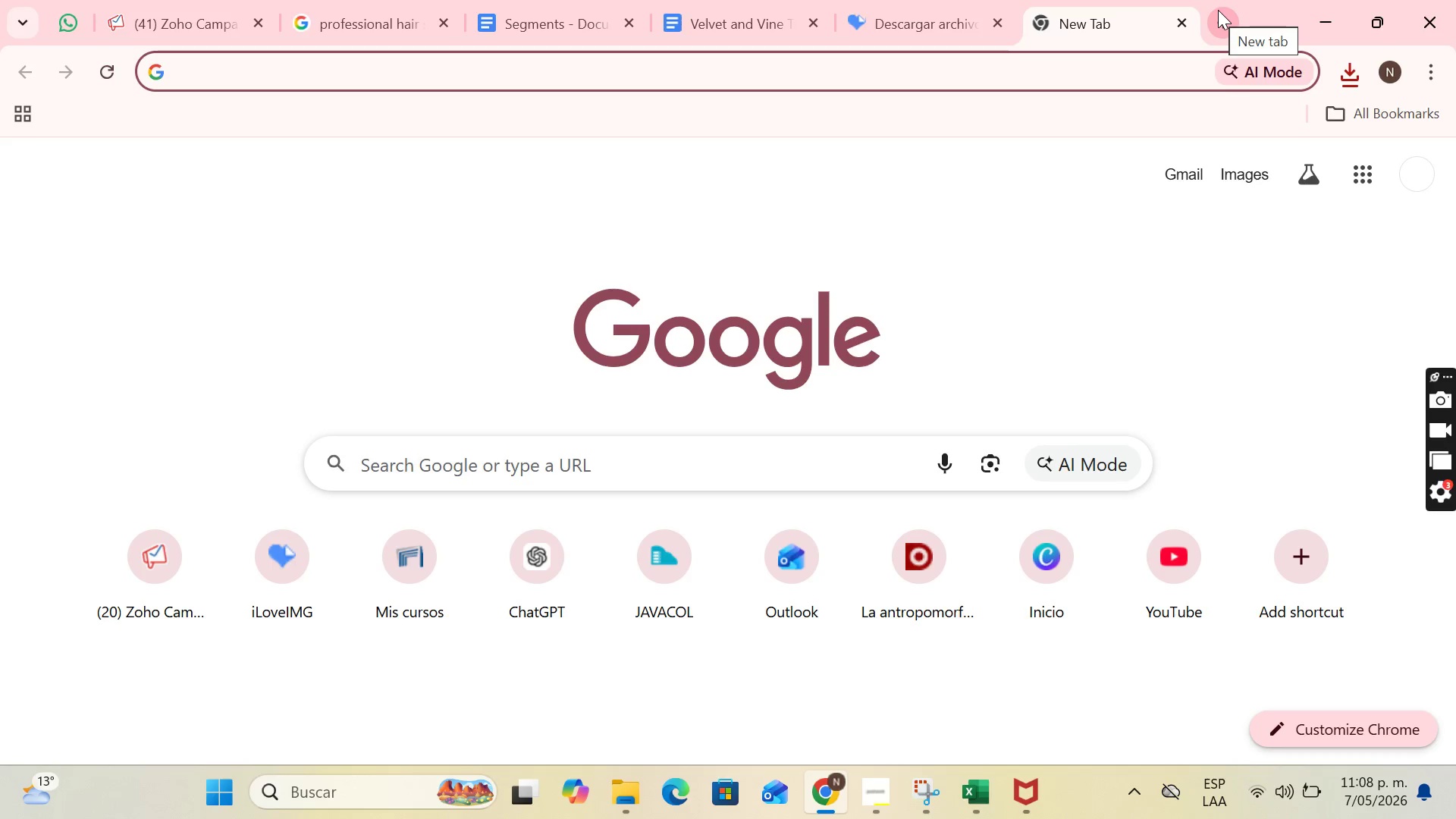 
type(si)
 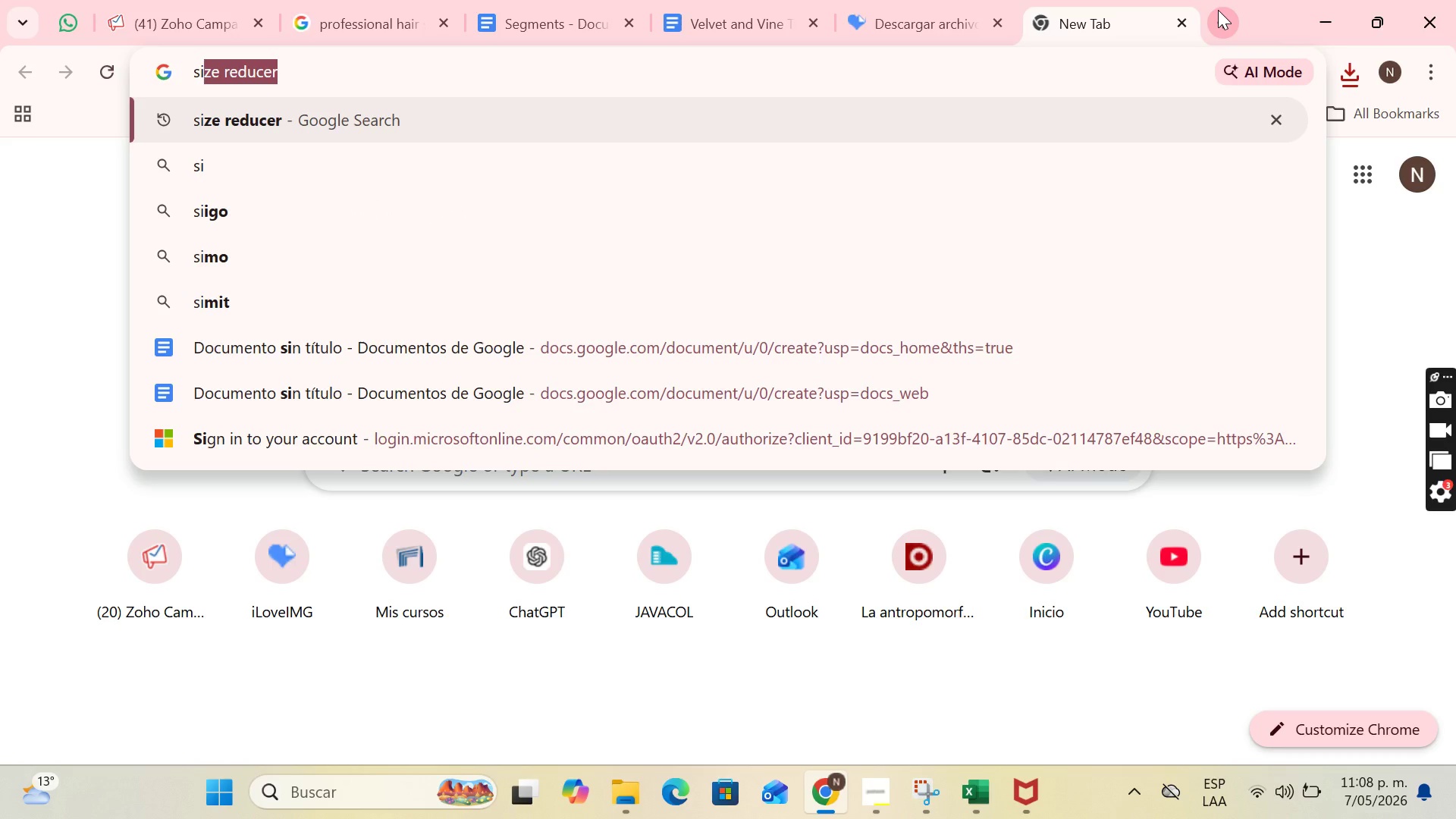 
key(Enter)
 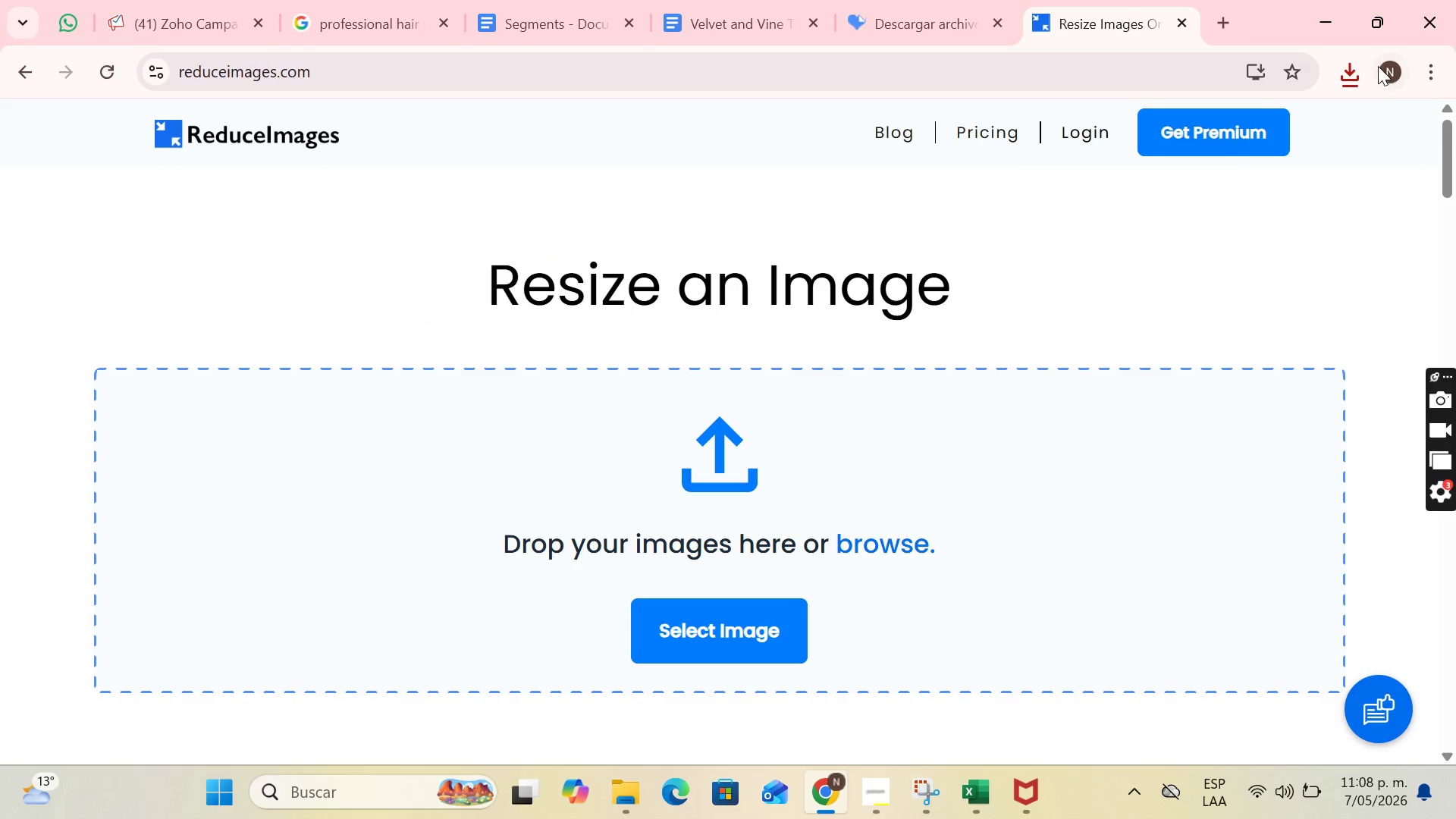 
left_click_drag(start_coordinate=[1194, 187], to_coordinate=[687, 598])
 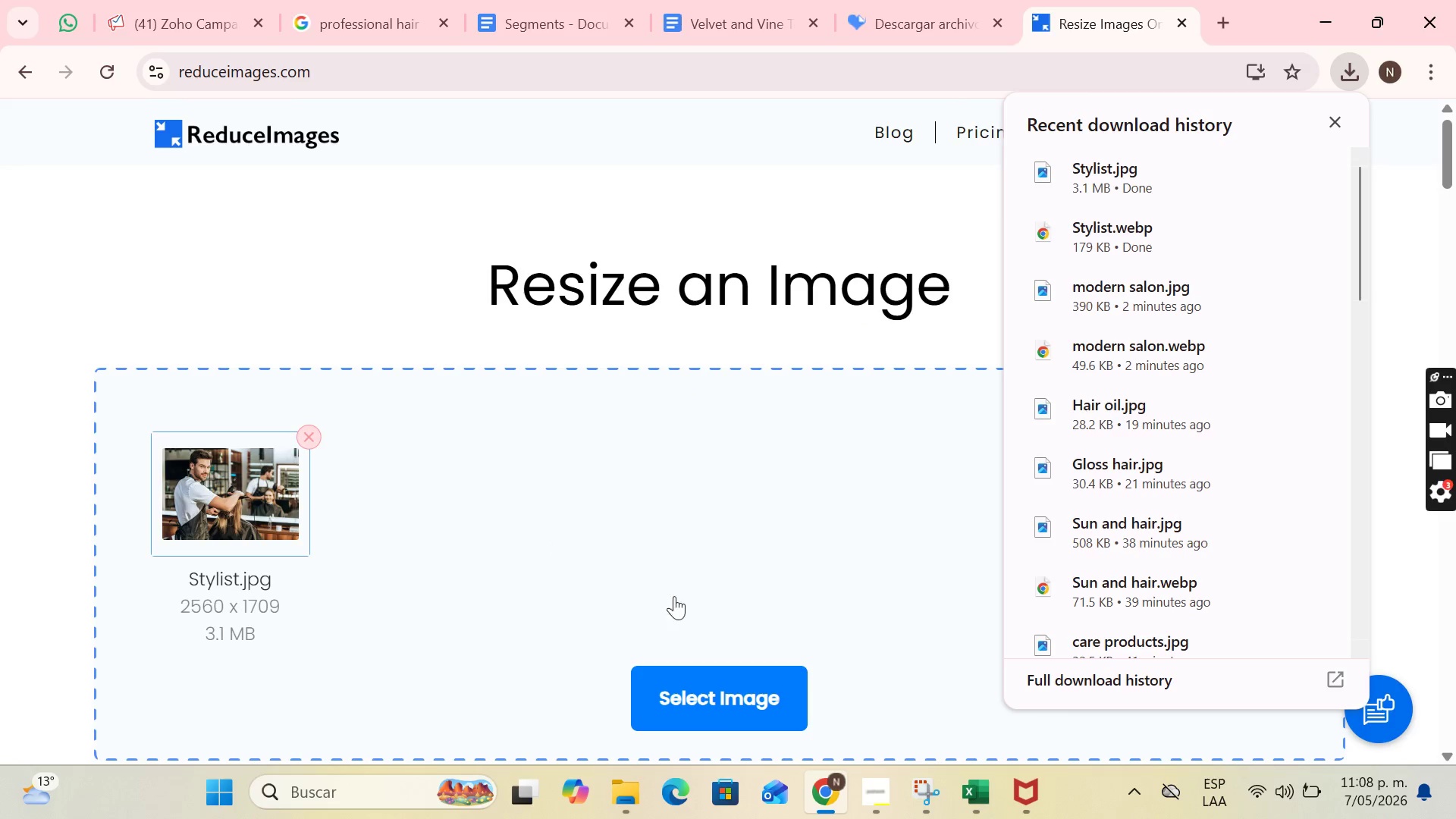 
scroll: coordinate [706, 617], scroll_direction: down, amount: 3.0
 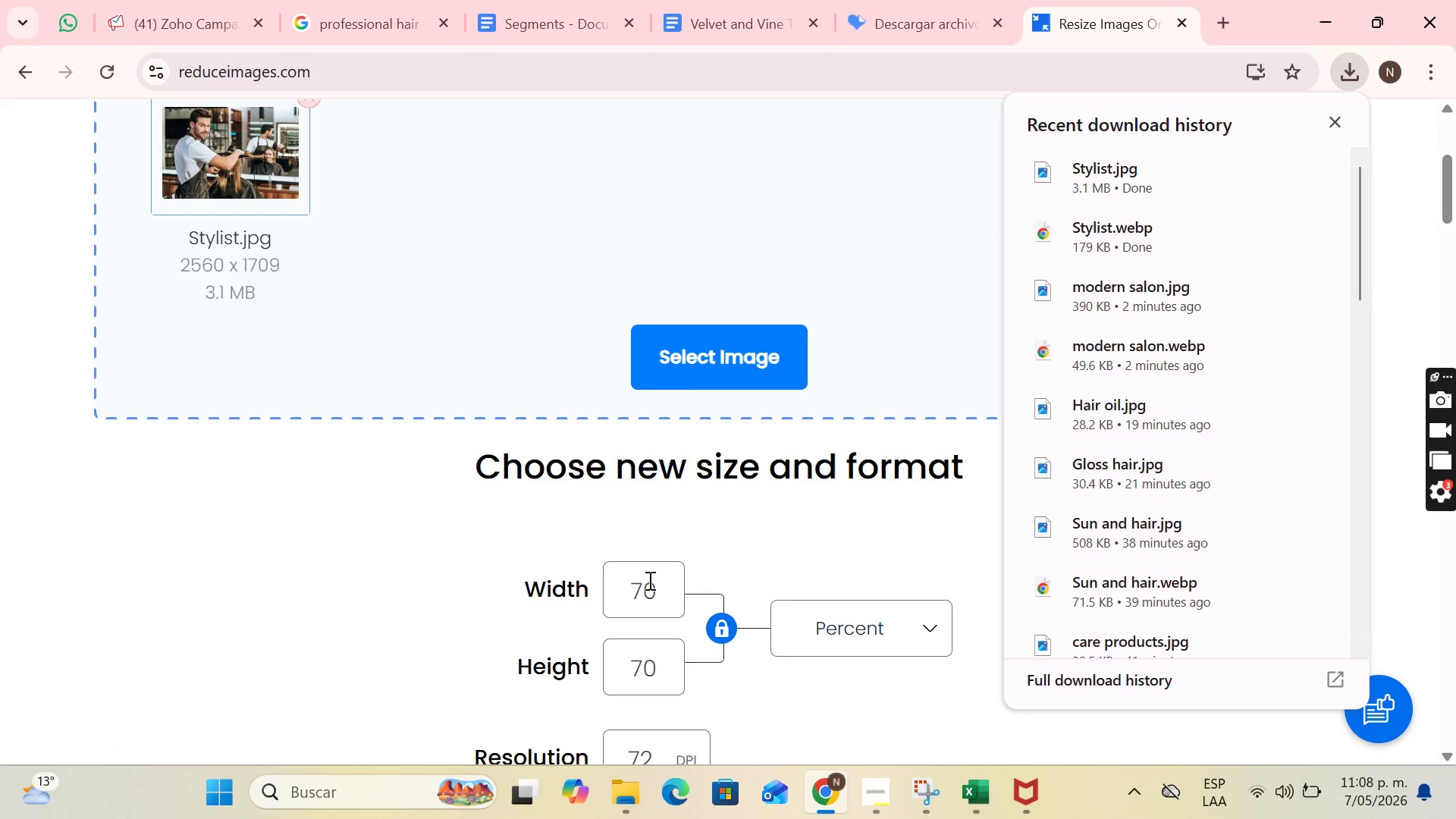 
left_click([654, 585])
 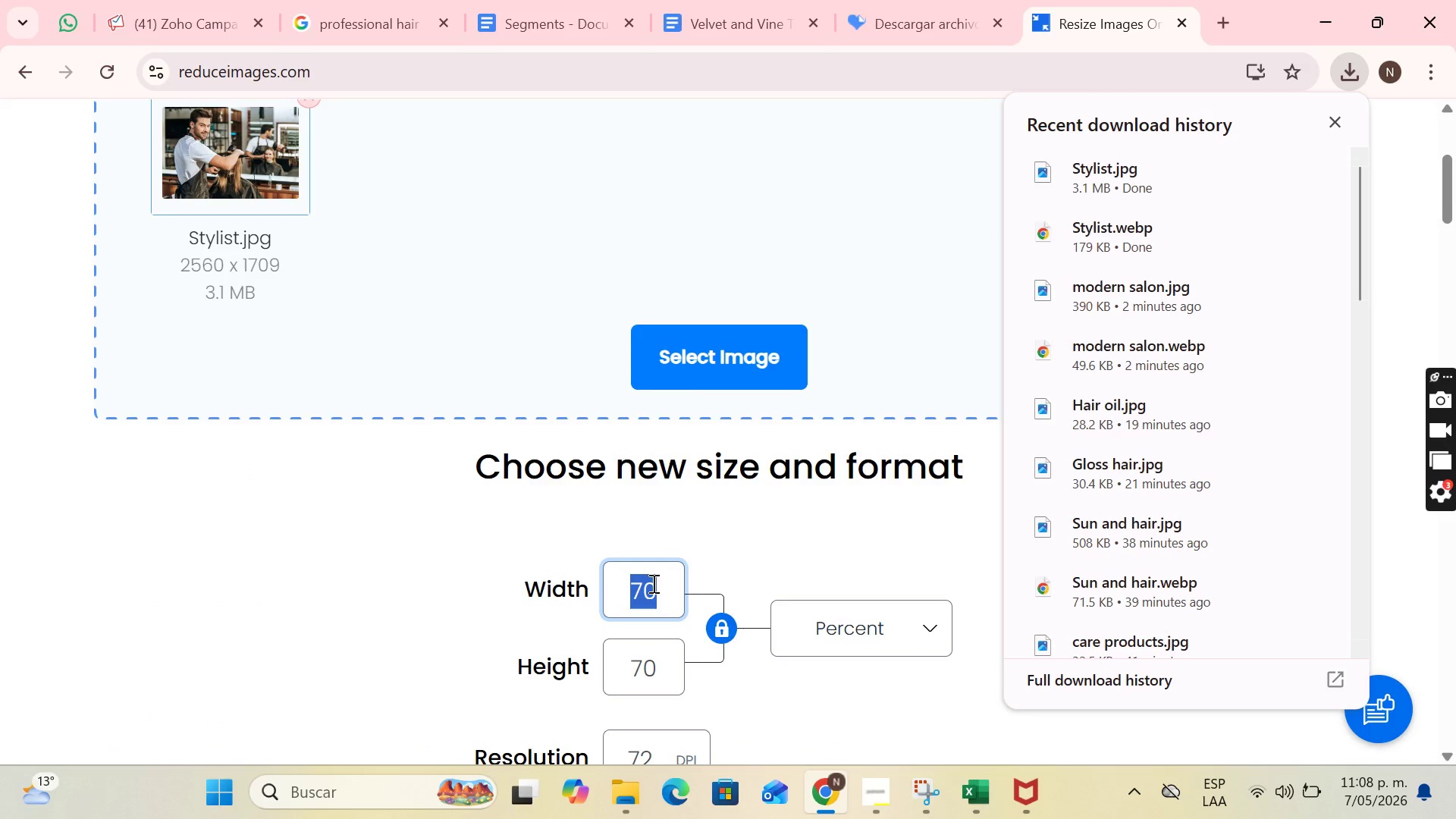 
type(50)
 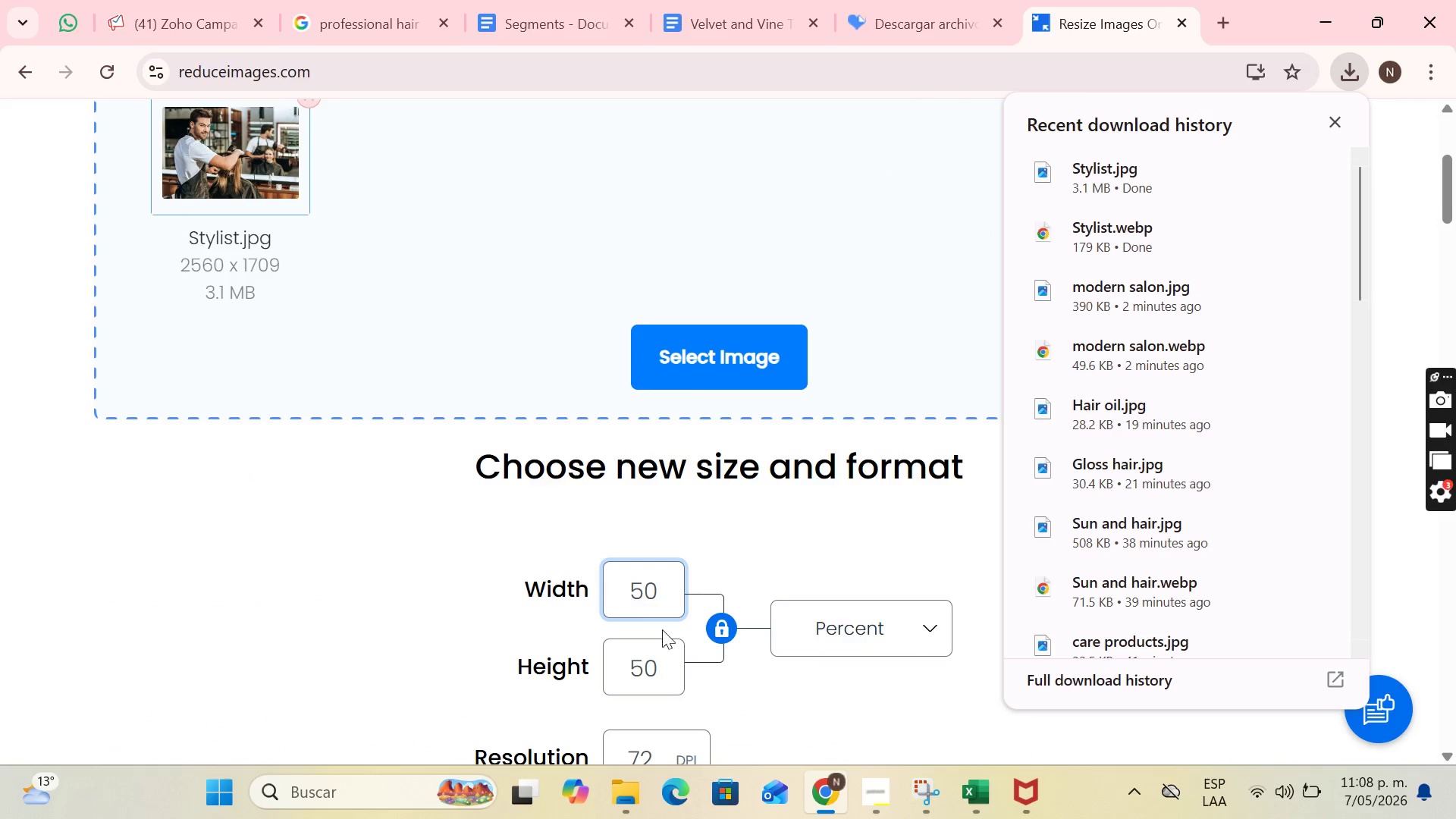 
scroll: coordinate [841, 609], scroll_direction: down, amount: 3.0
 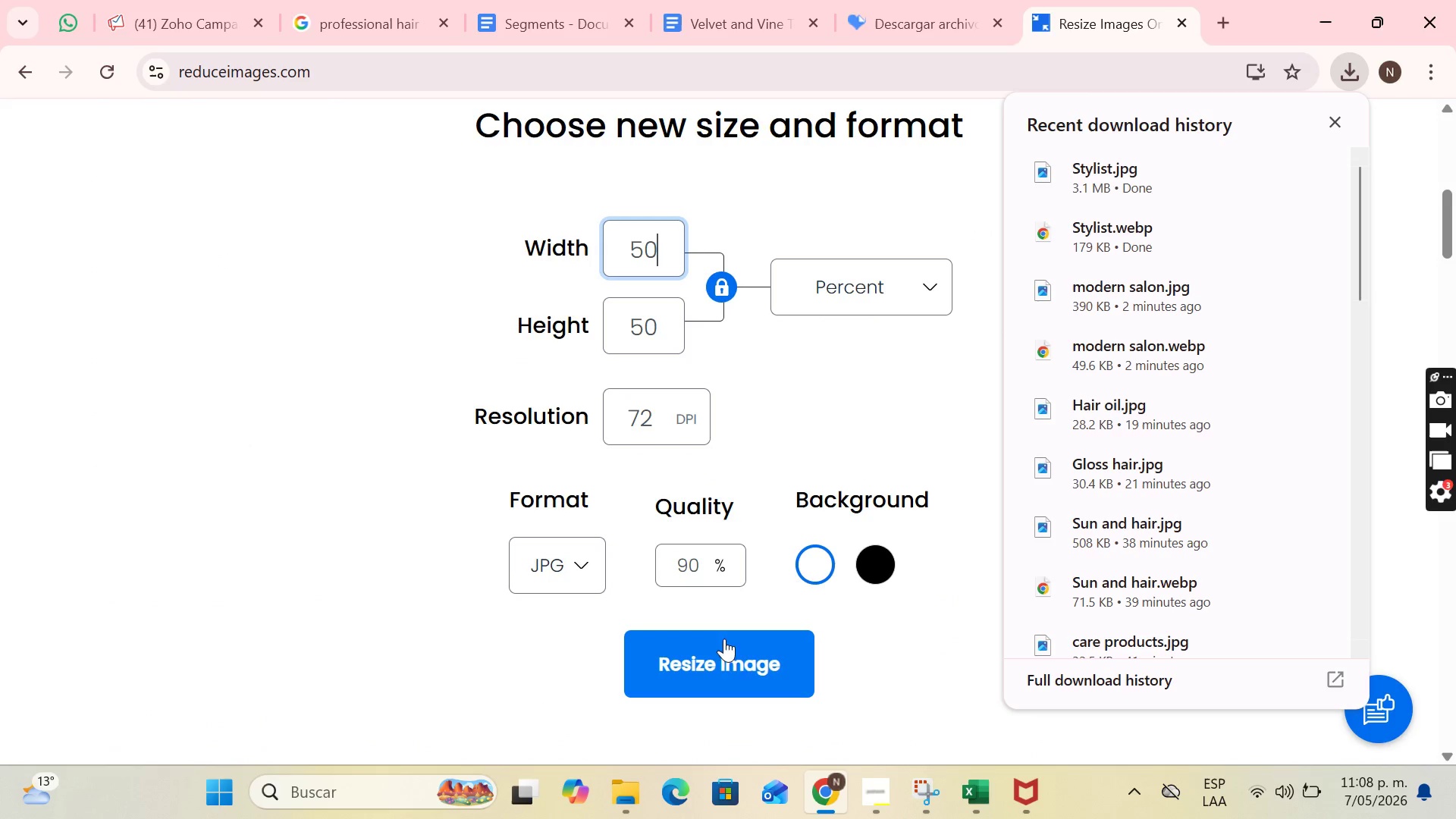 
left_click([739, 662])
 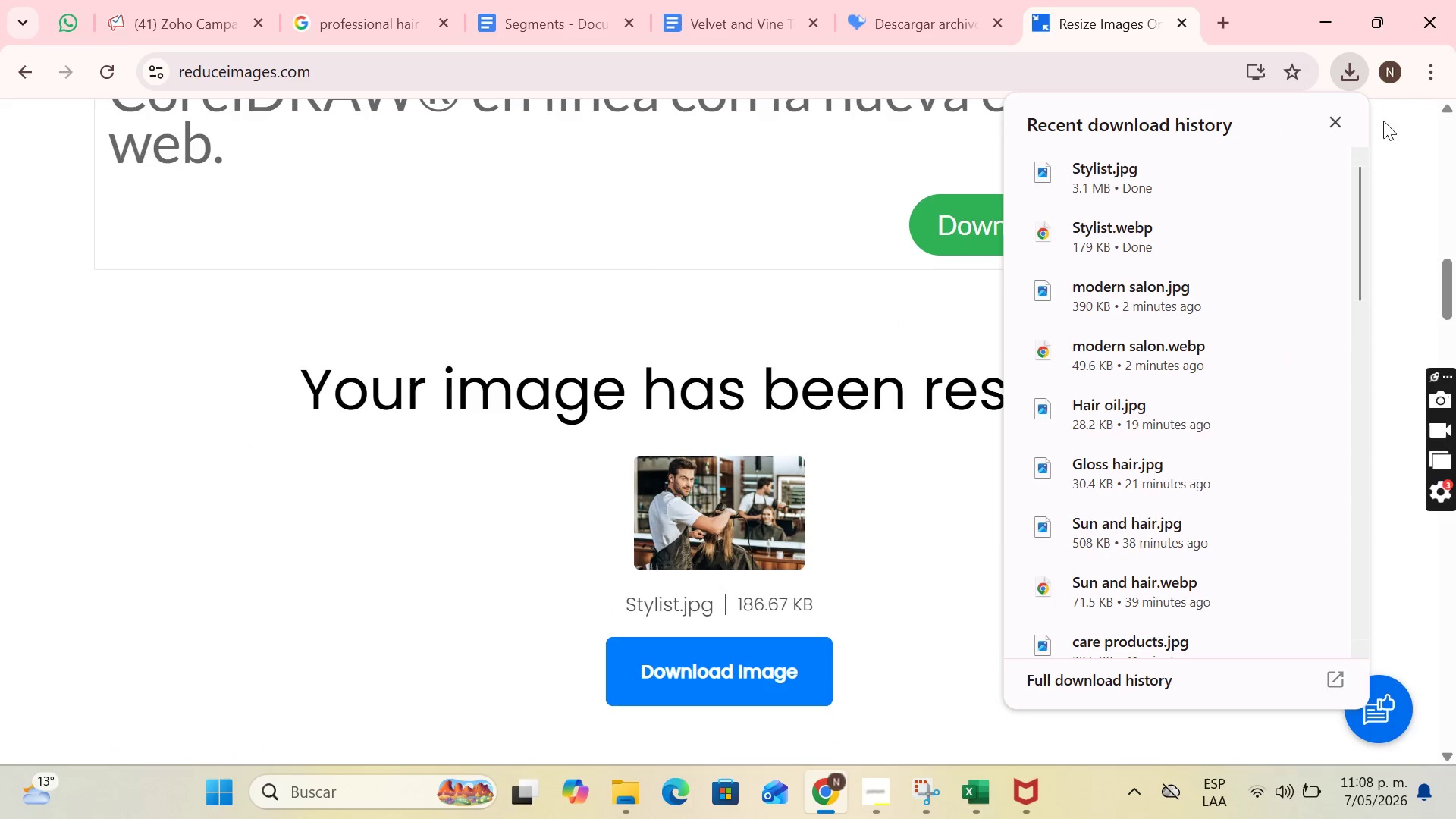 
left_click([1341, 119])
 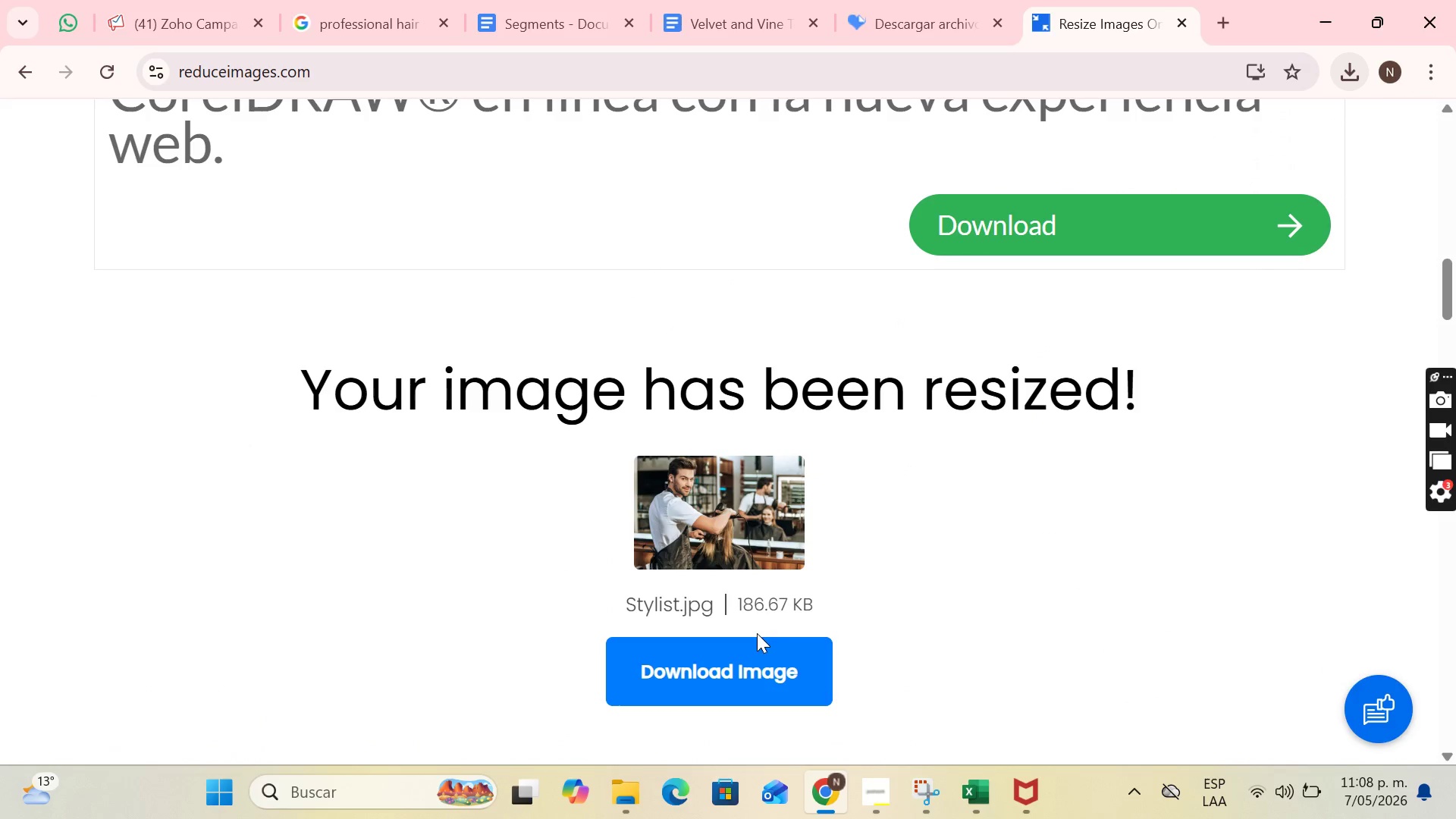 
left_click([750, 661])
 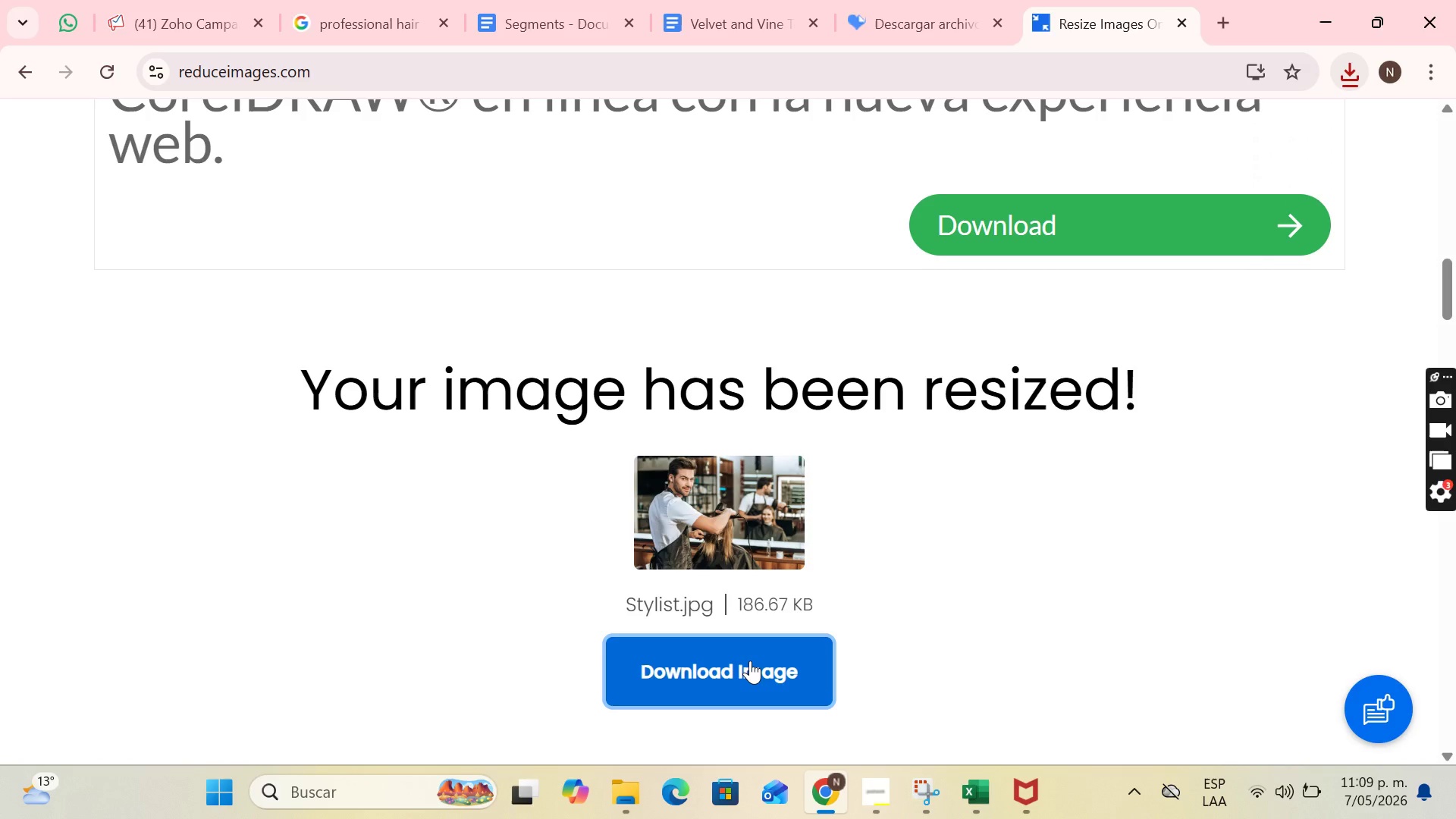 
wait(18.05)
 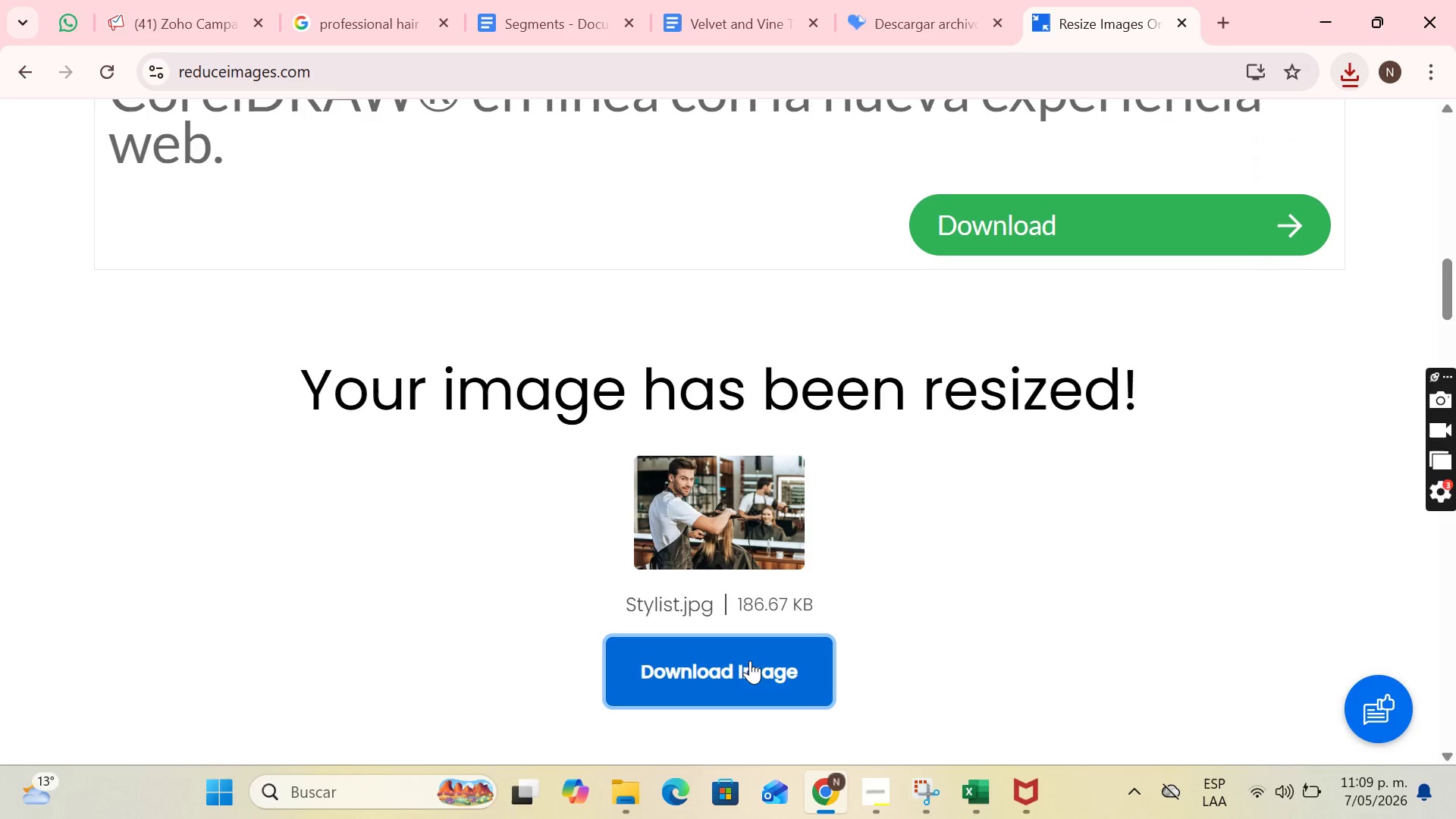 
scroll: coordinate [812, 544], scroll_direction: down, amount: 1.0
 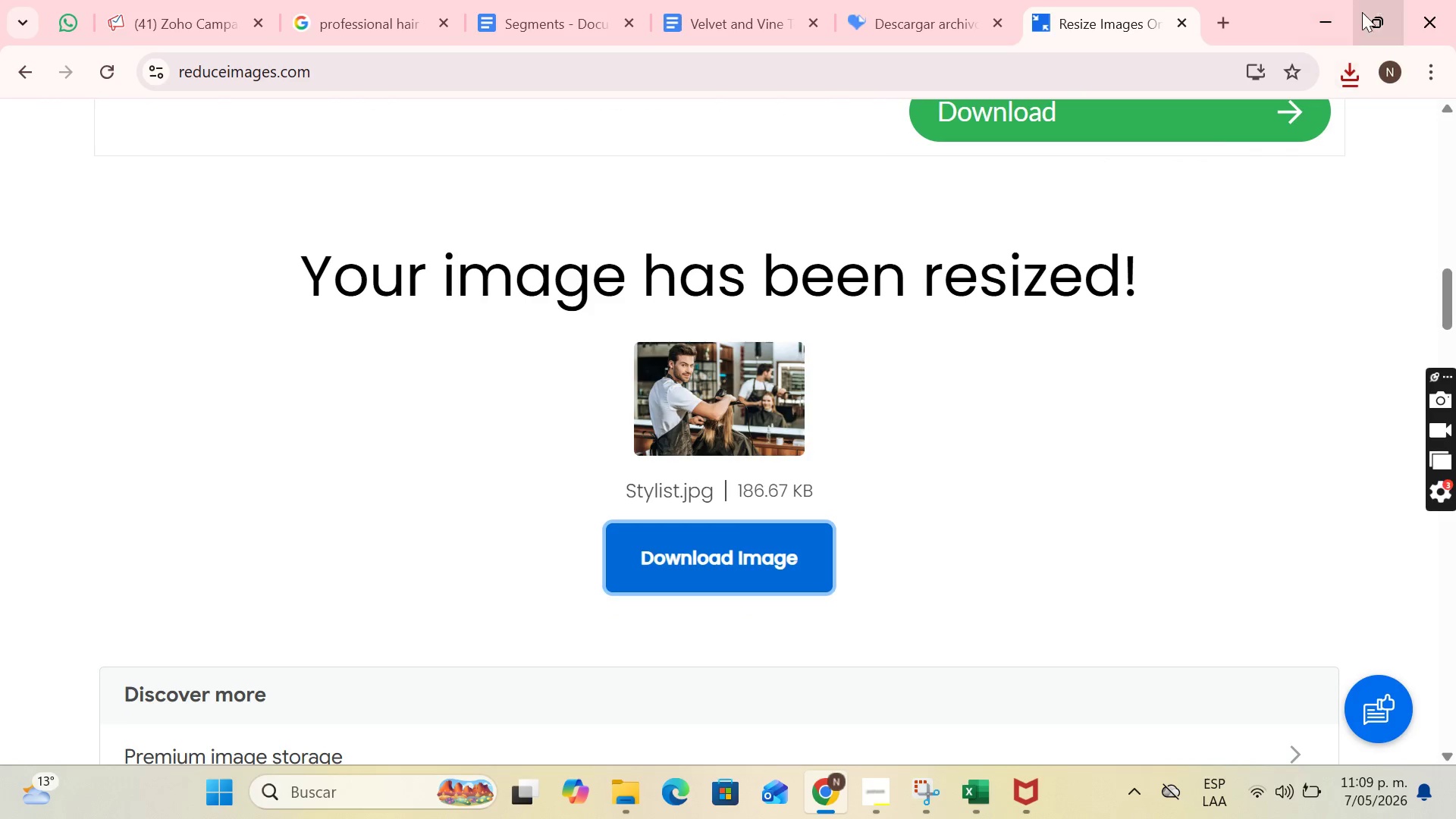 
left_click([1339, 70])
 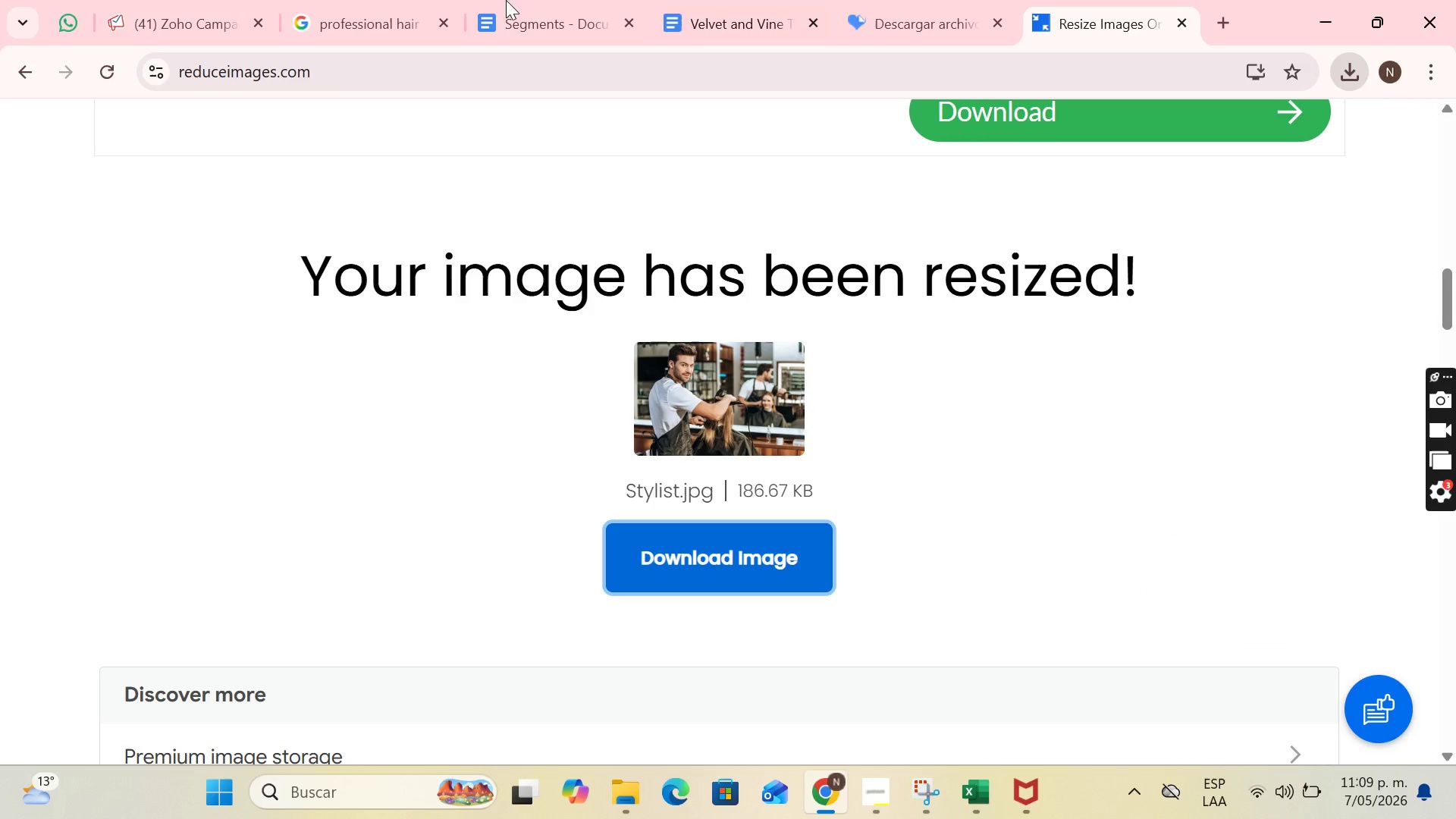 
left_click([179, 0])
 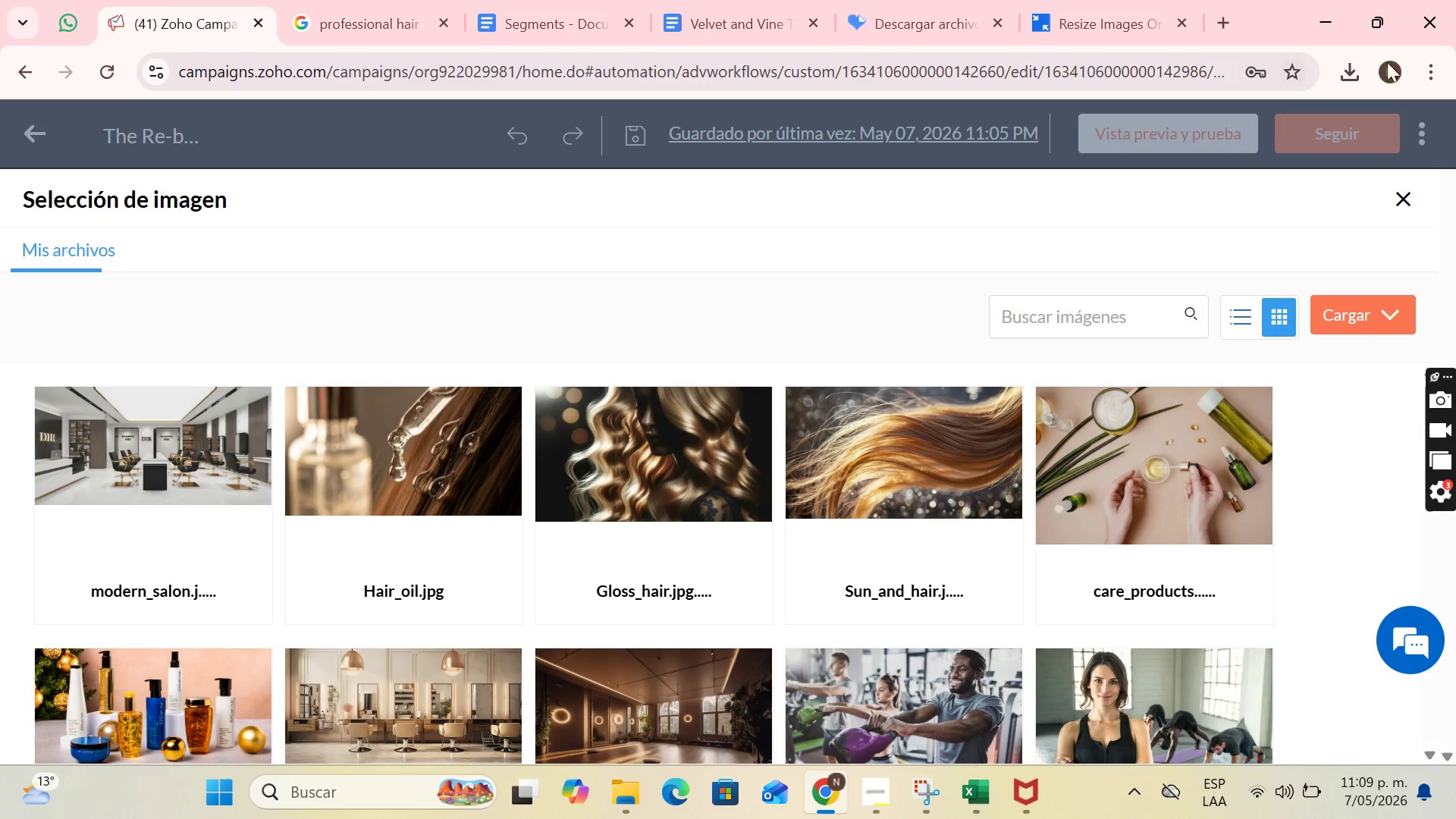 
left_click([1342, 64])
 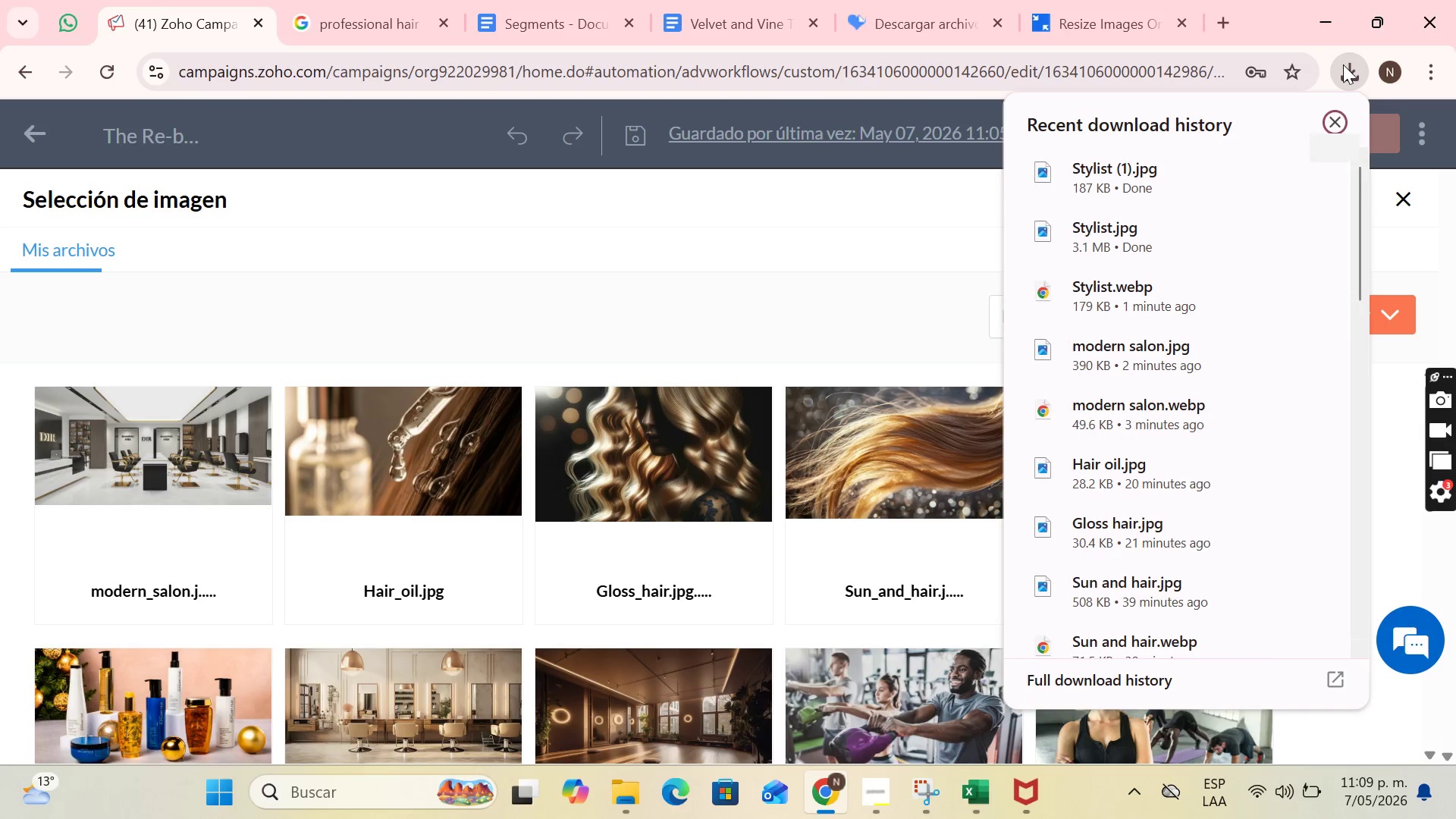 
left_click([1343, 64])
 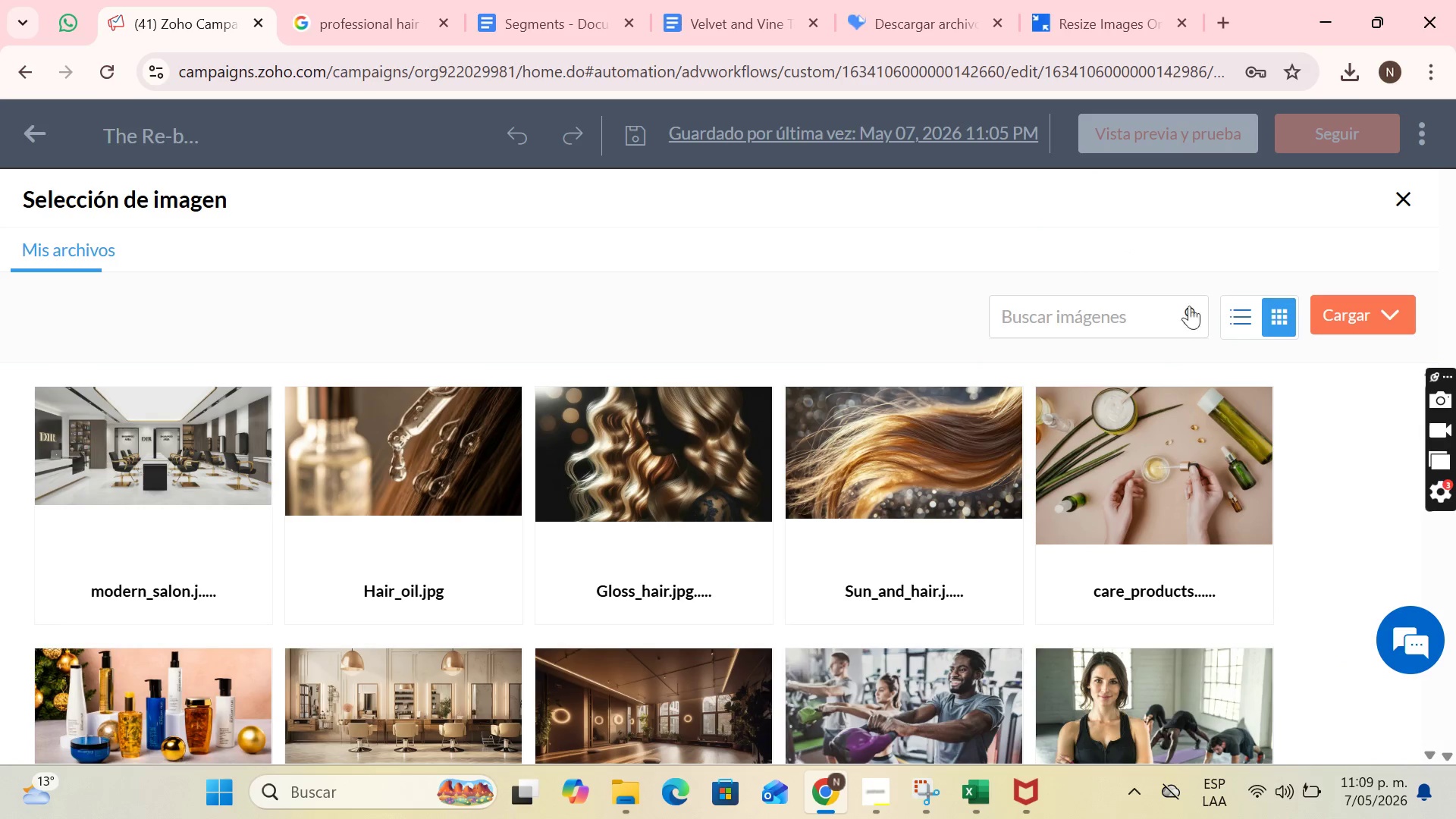 
left_click([1395, 309])
 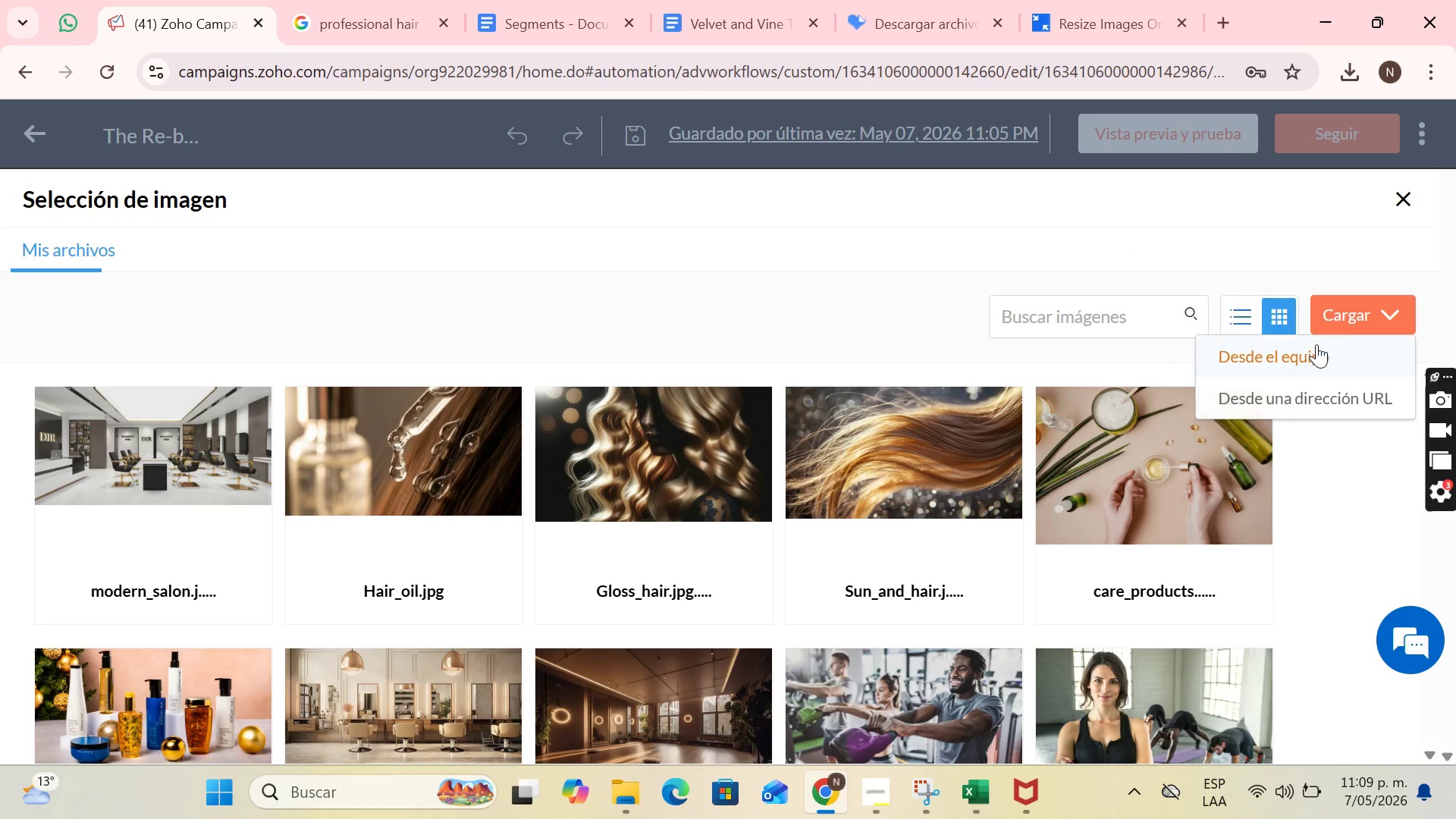 
left_click([1296, 355])
 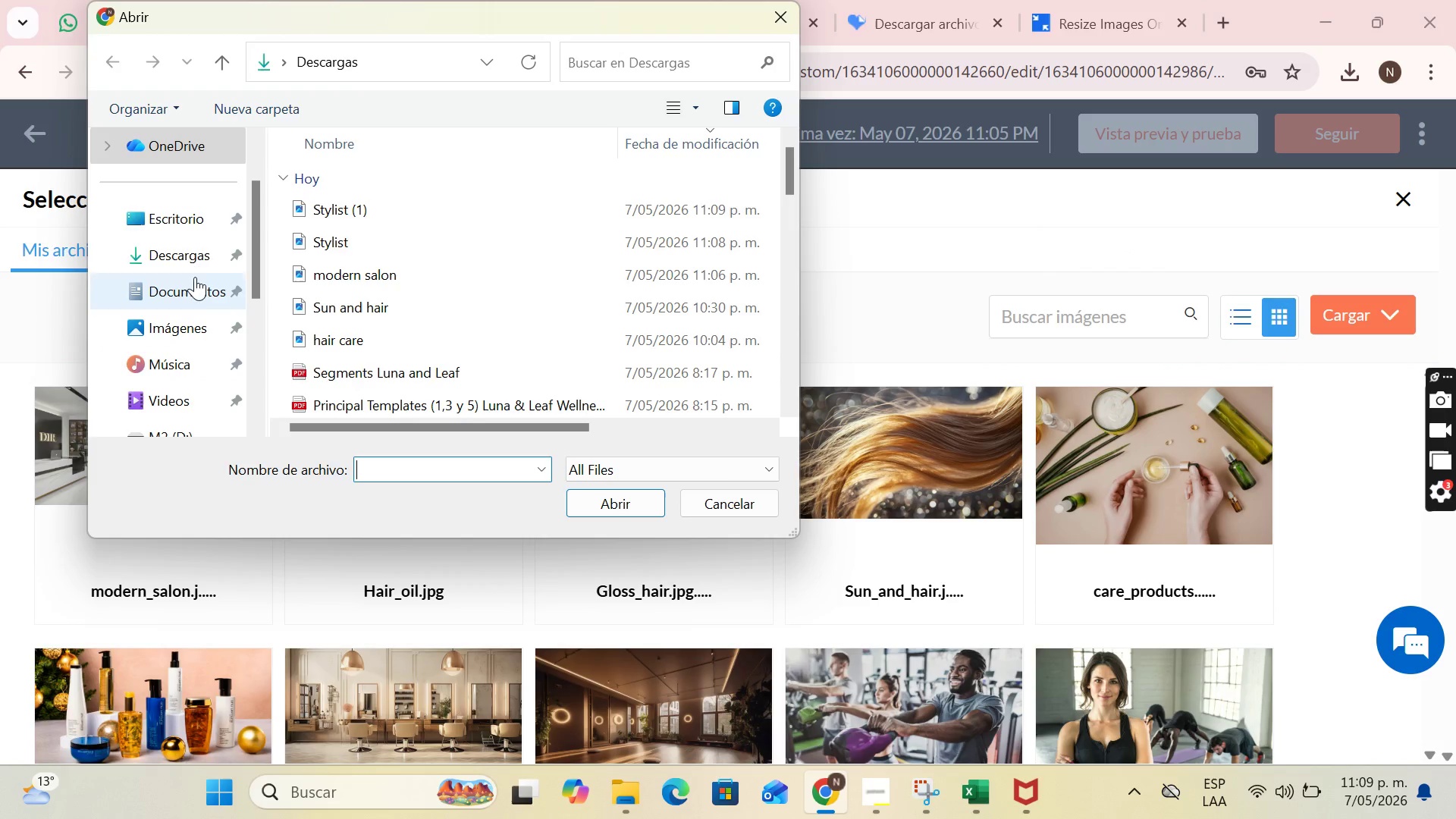 
double_click([367, 196])
 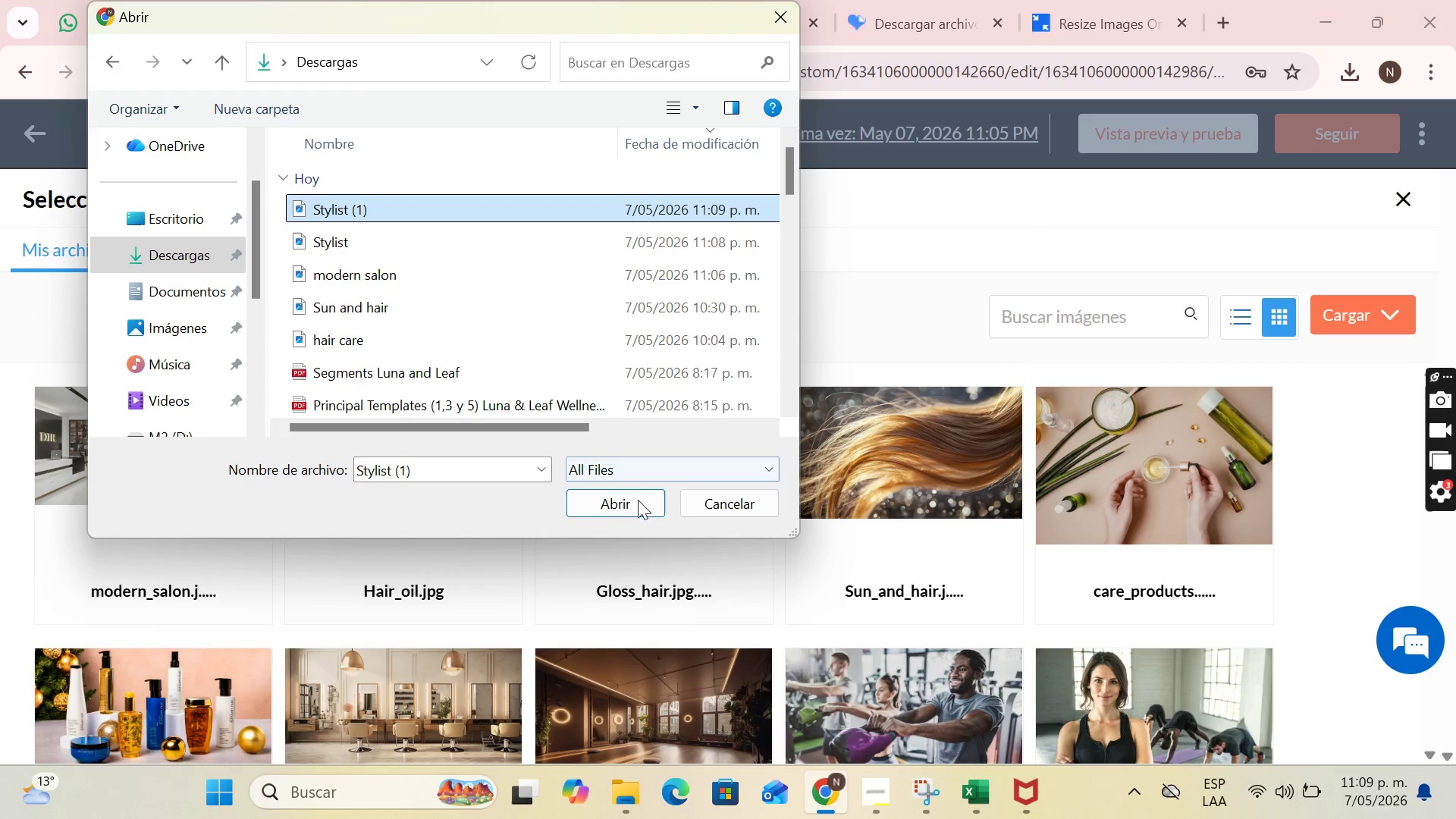 
left_click([639, 501])
 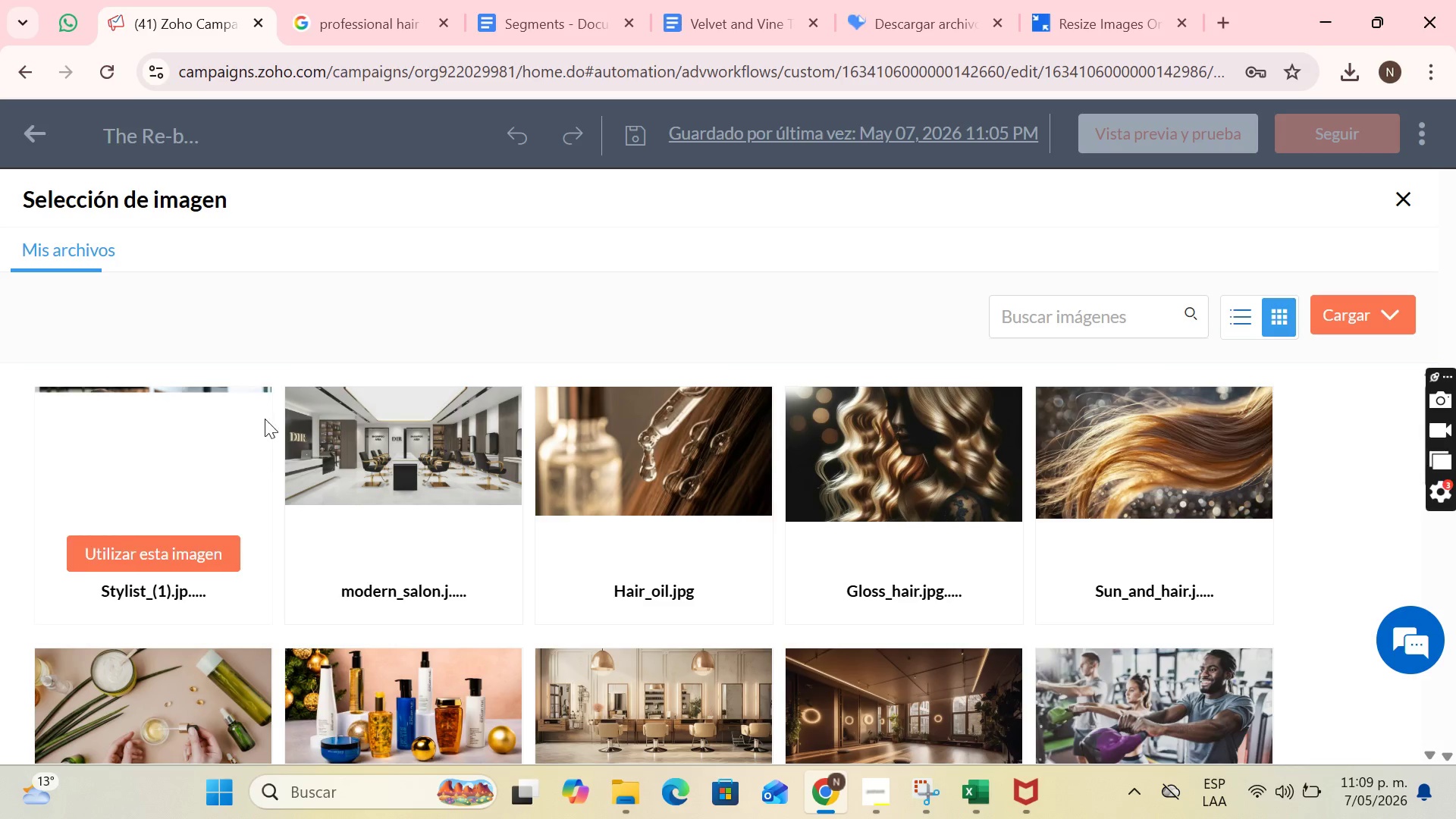 
left_click([156, 560])
 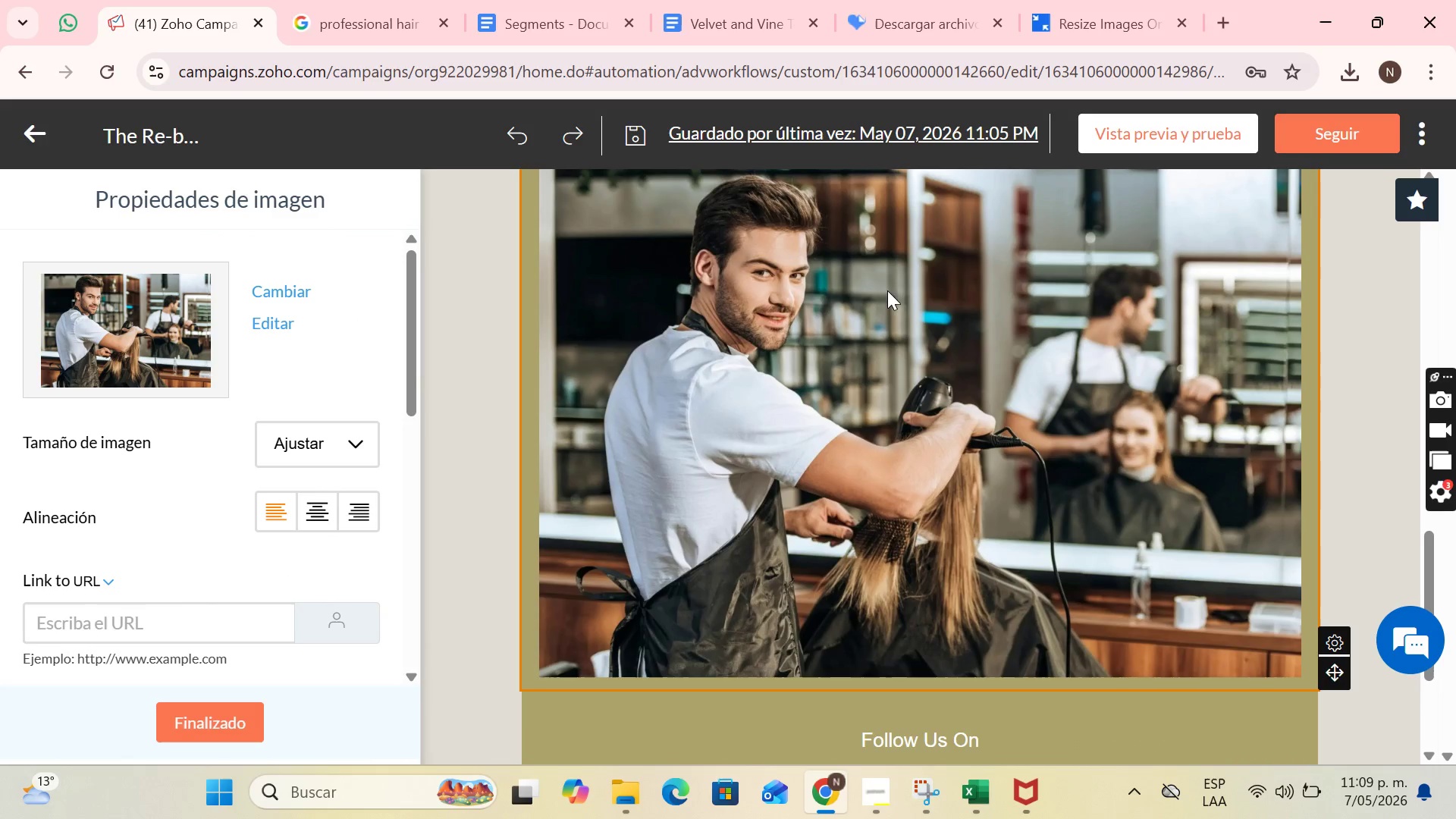 
scroll: coordinate [1204, 359], scroll_direction: up, amount: 3.0
 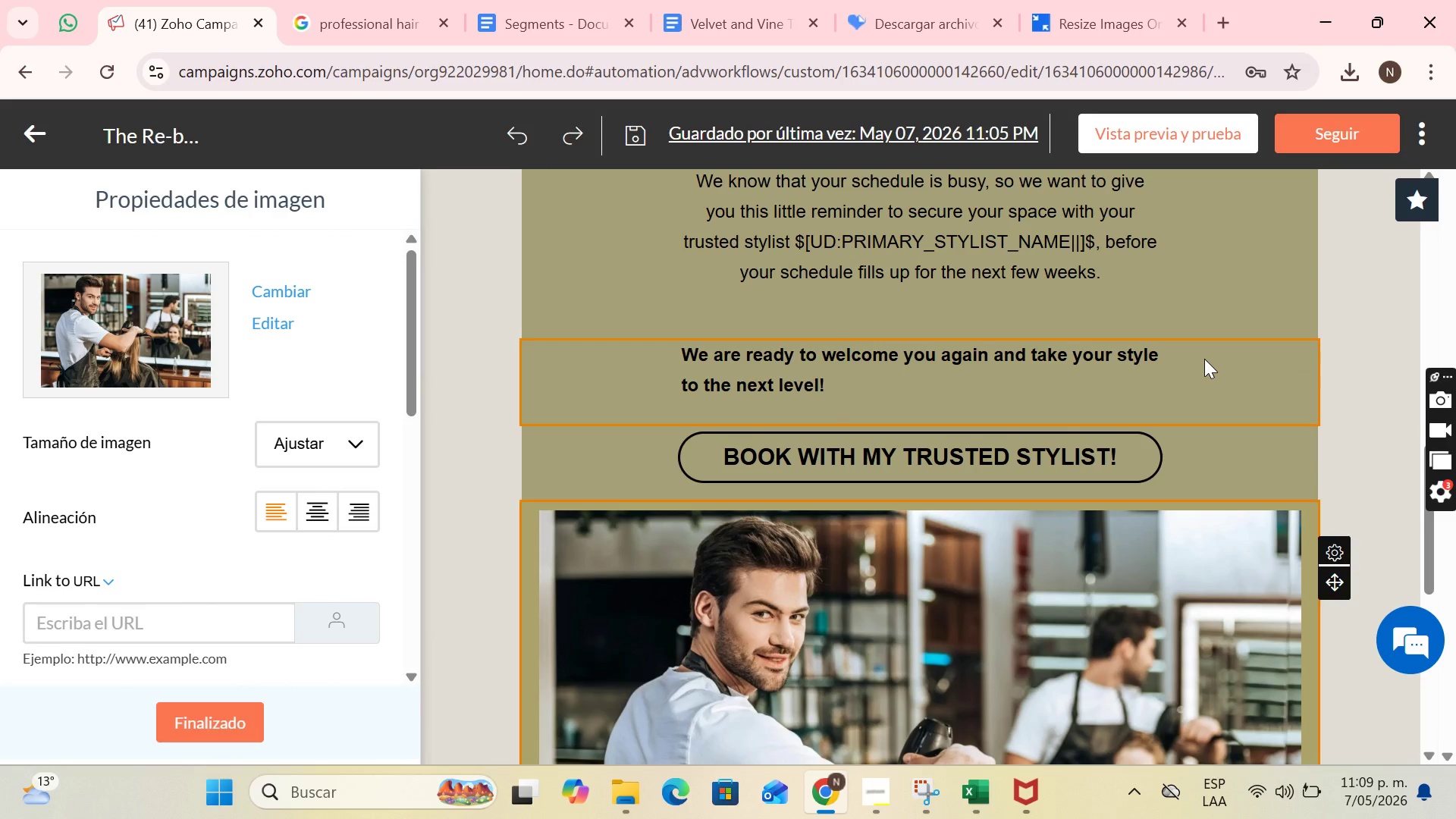 
scroll: coordinate [1211, 352], scroll_direction: down, amount: 11.0
 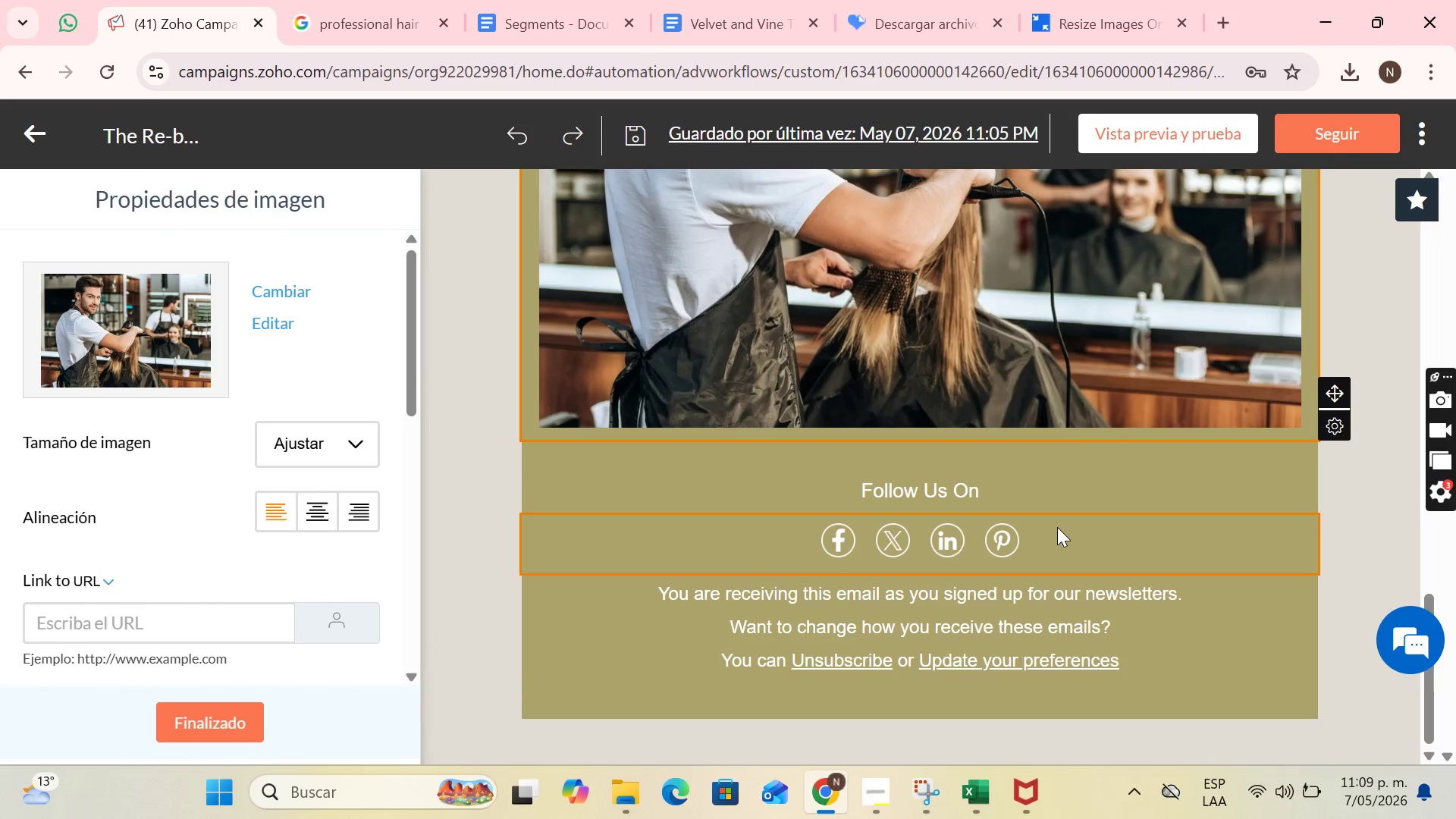 
scroll: coordinate [793, 302], scroll_direction: up, amount: 17.0
 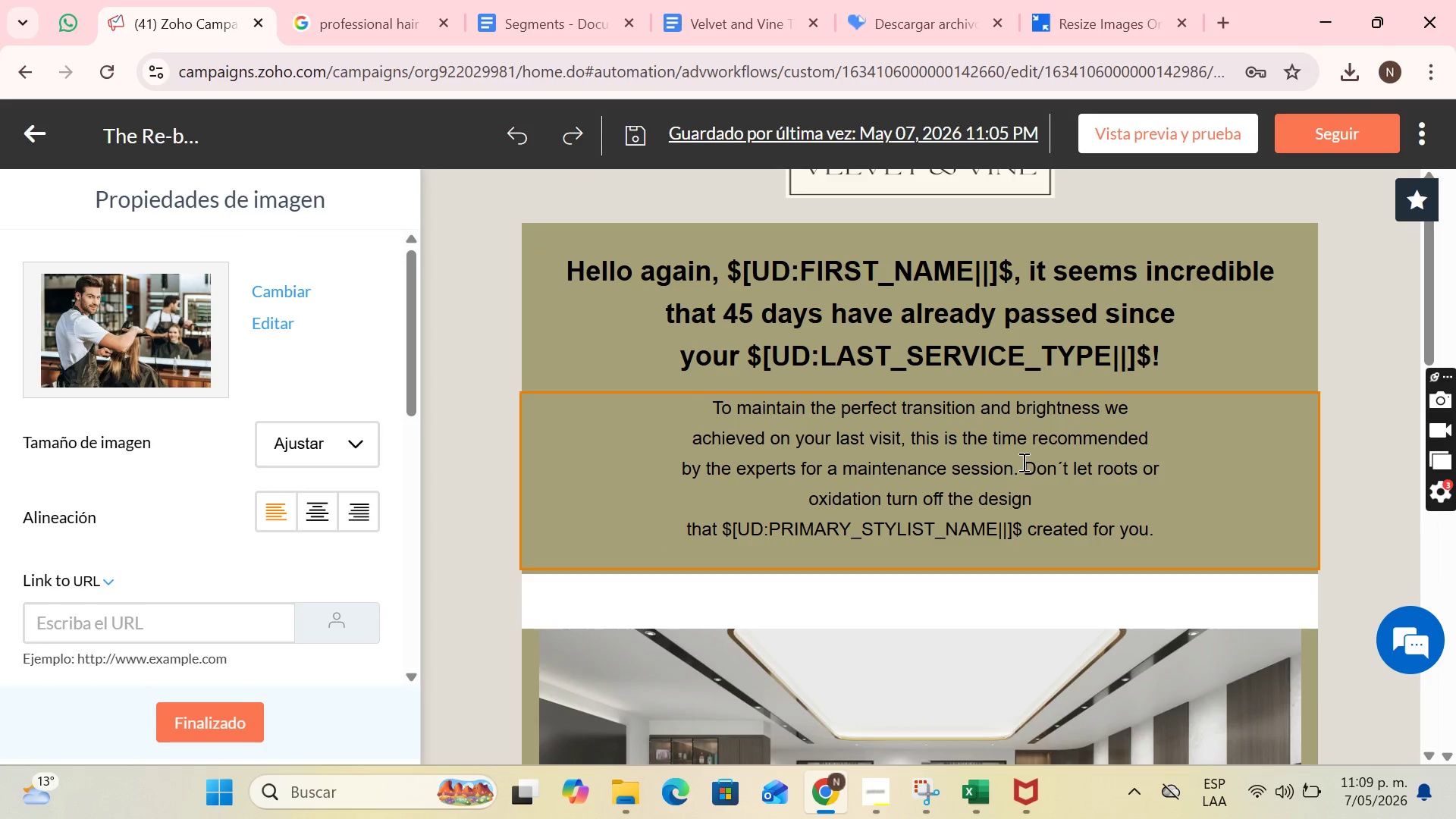 
left_click_drag(start_coordinate=[1028, 463], to_coordinate=[1181, 522])
 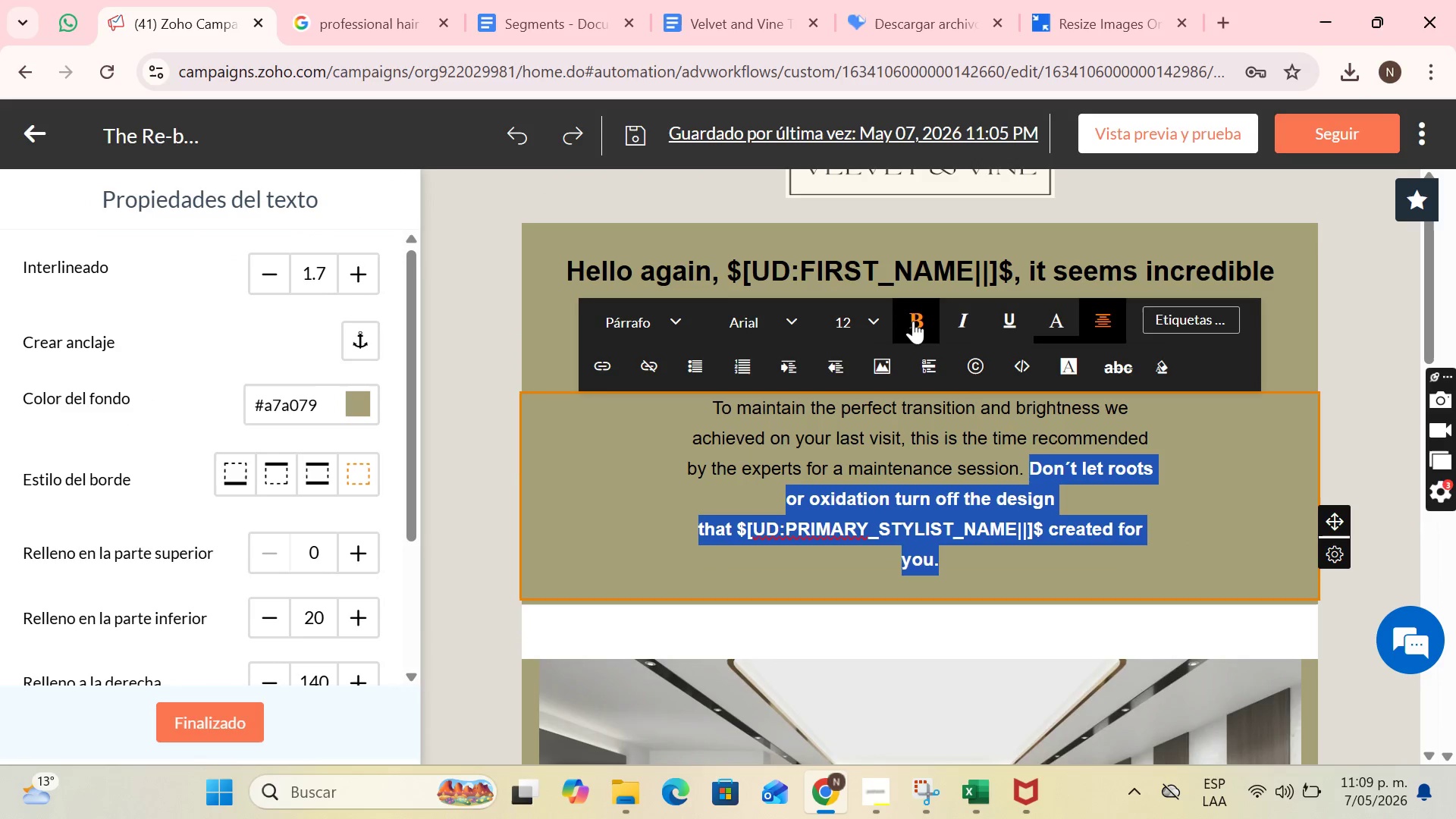 
left_click([974, 494])
 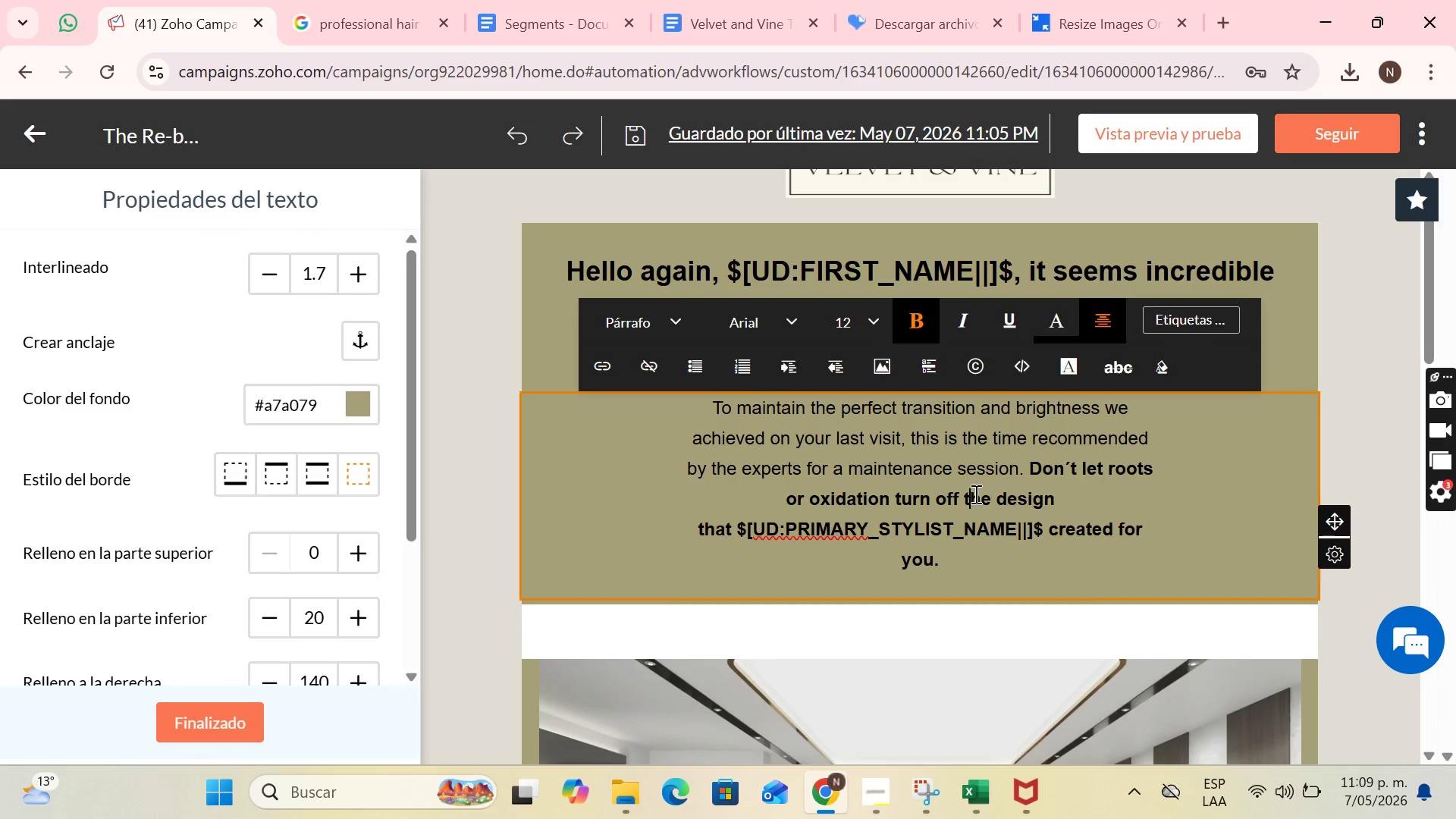 
scroll: coordinate [976, 471], scroll_direction: down, amount: 6.0
 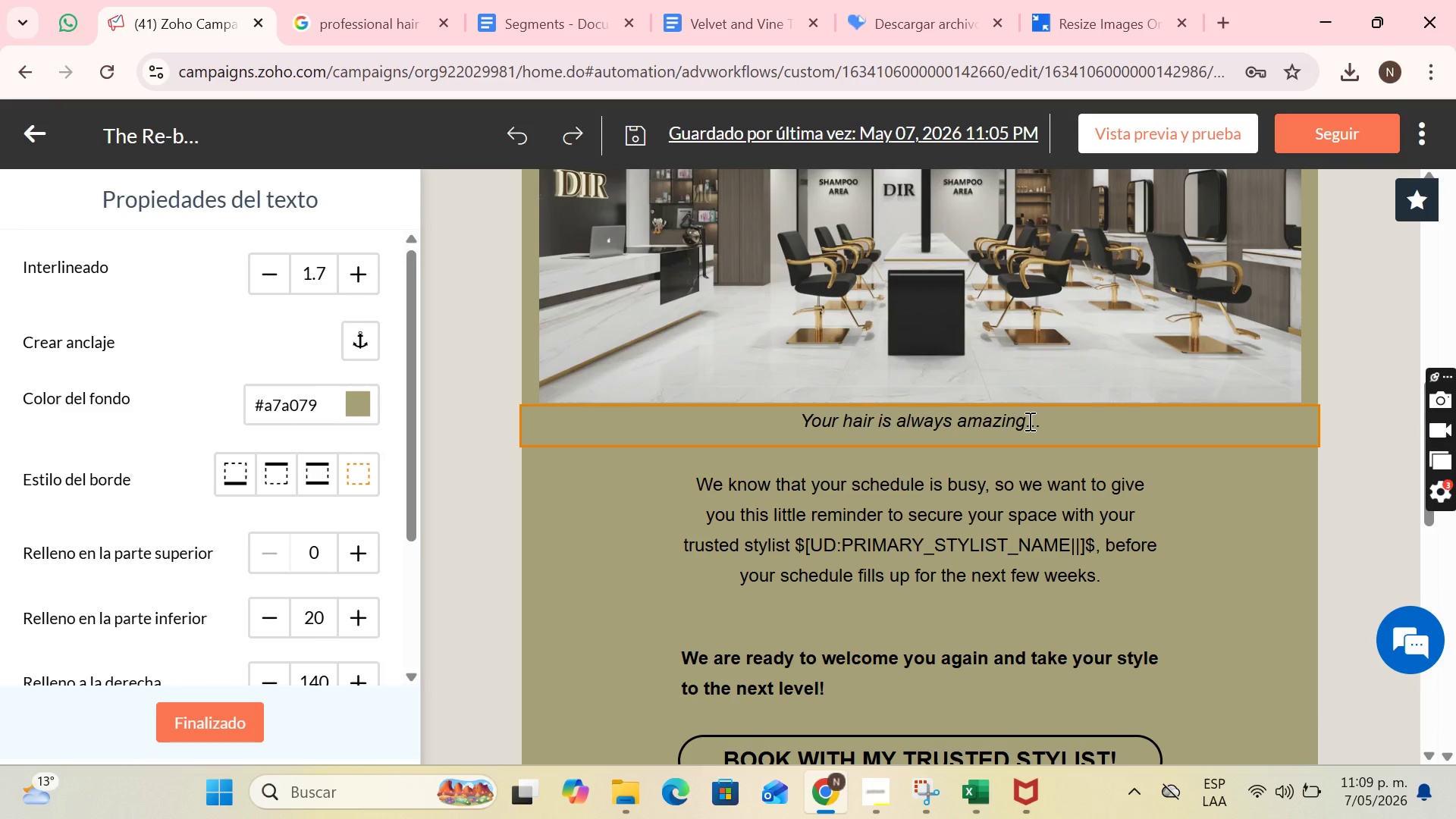 
wait(12.34)
 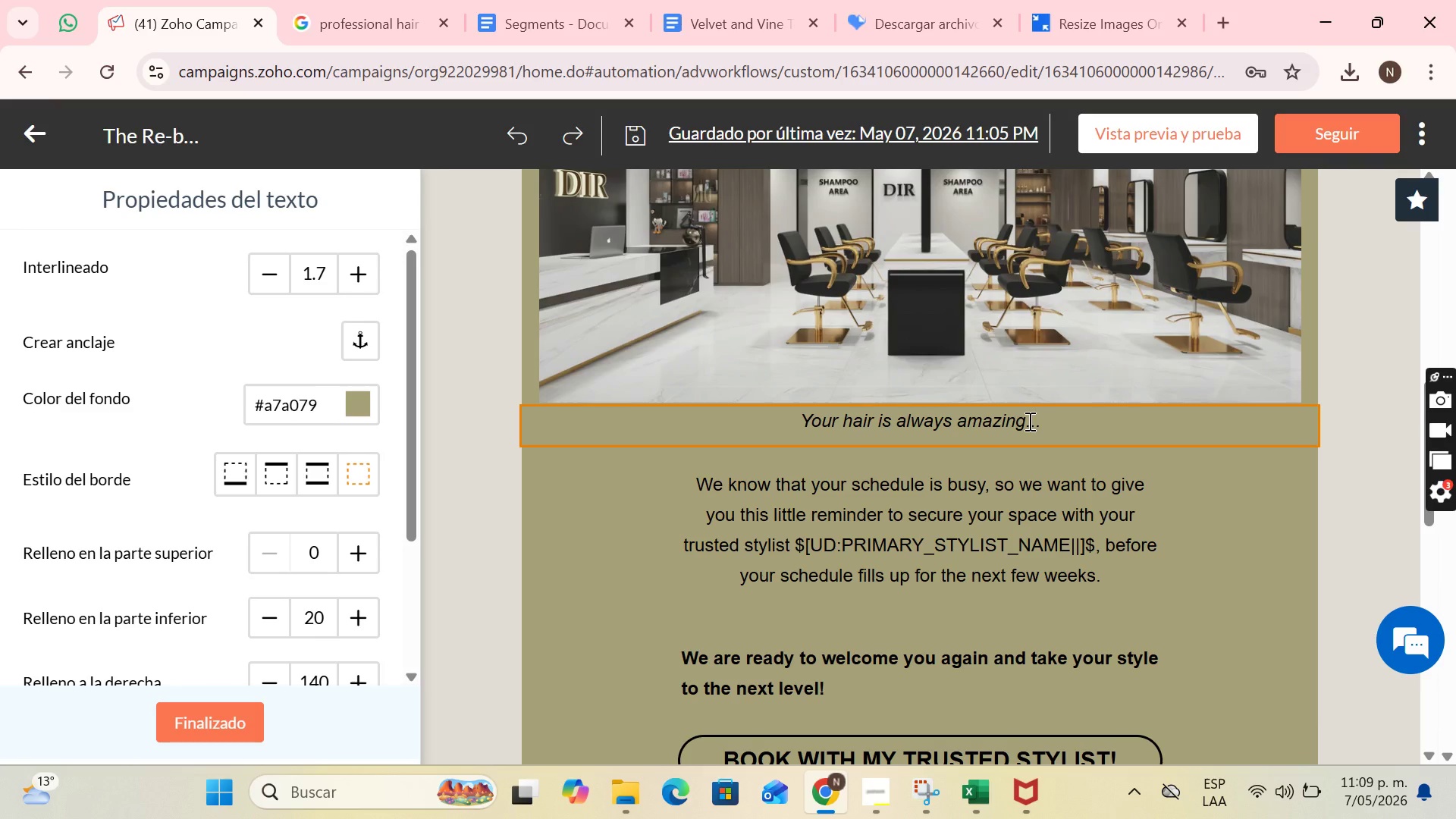 
left_click([1058, 428])
 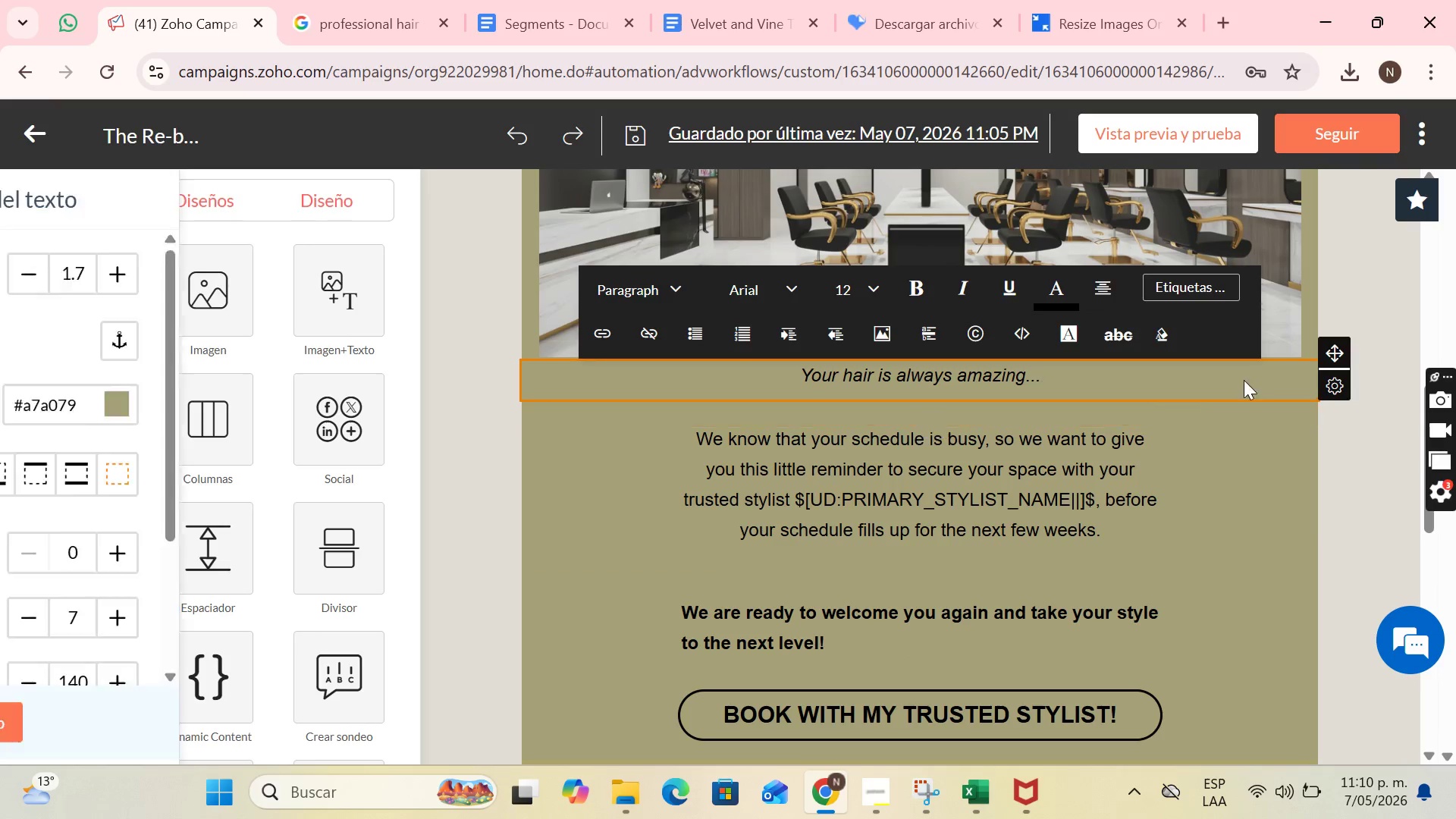 
left_click([1250, 370])
 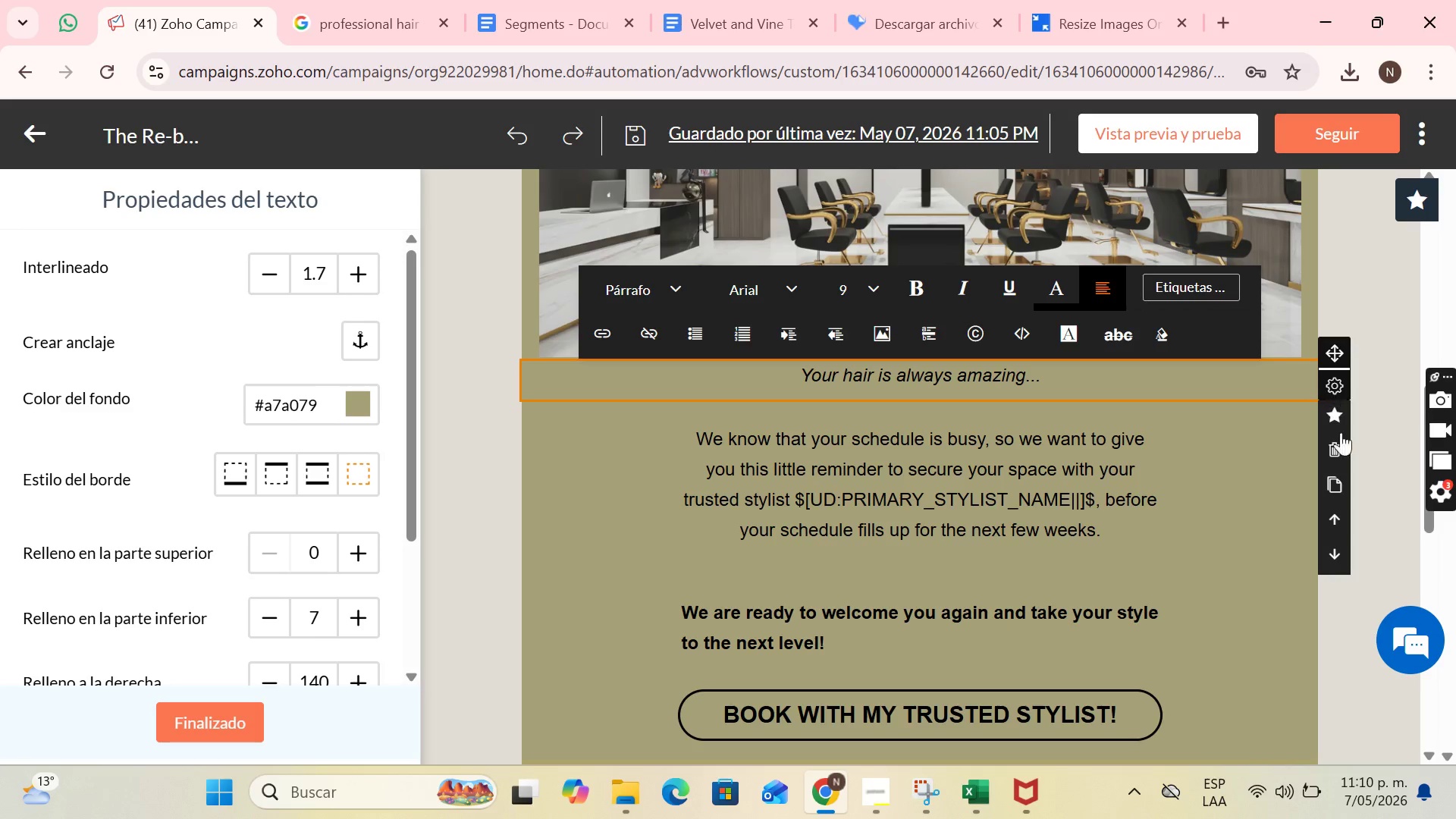 
left_click([1343, 450])
 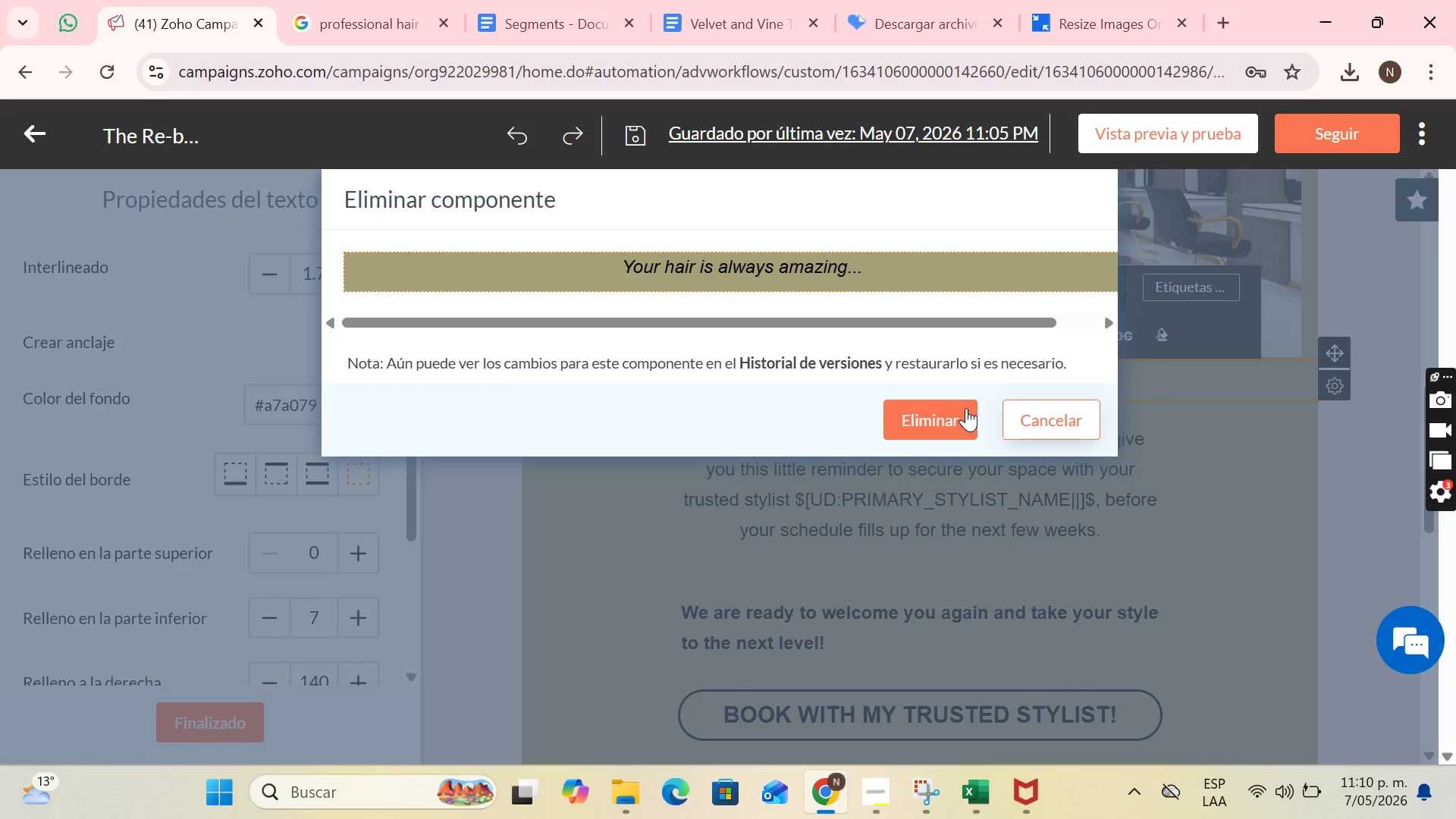 
left_click([949, 413])
 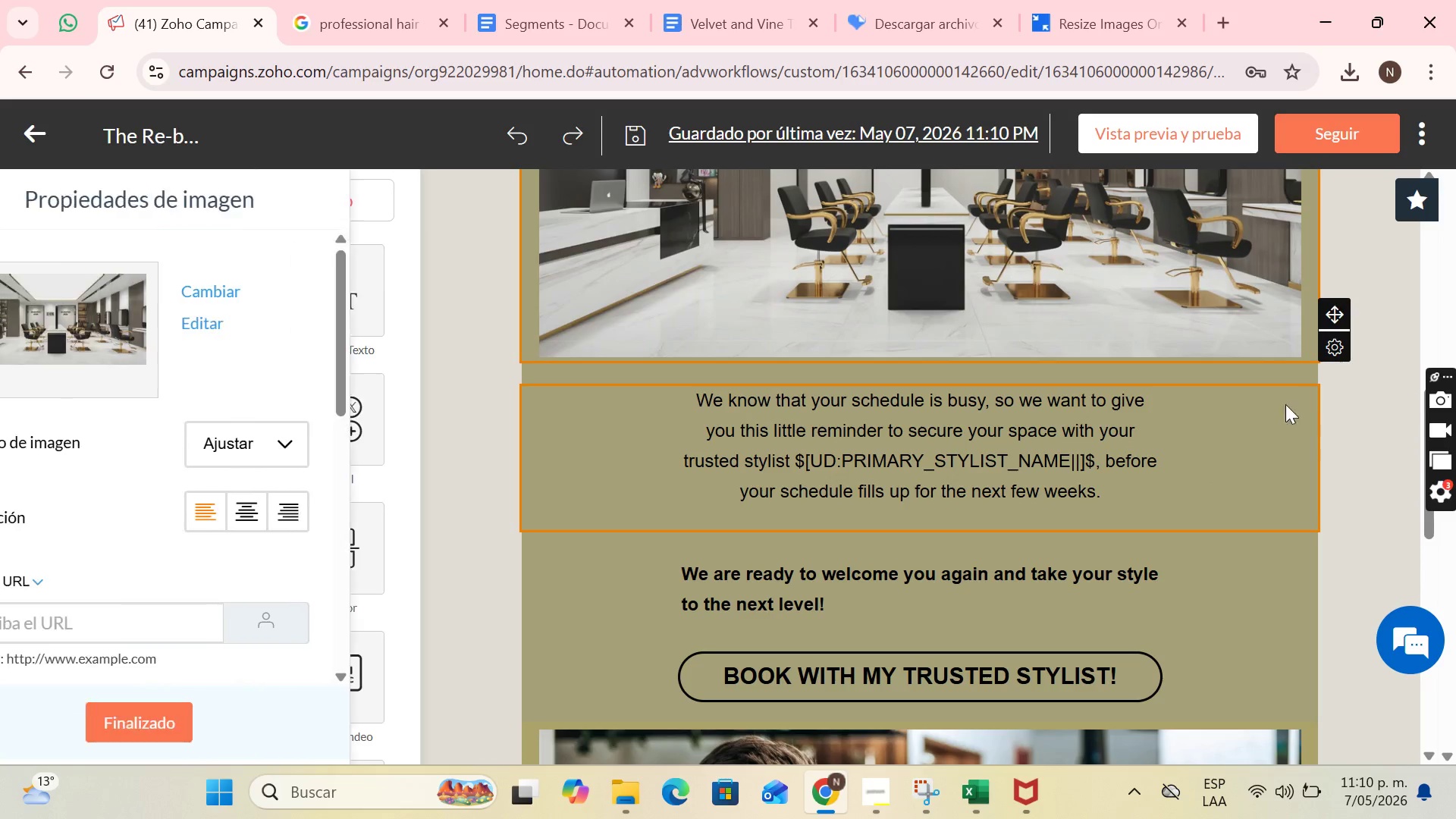 
scroll: coordinate [1193, 274], scroll_direction: up, amount: 7.0
 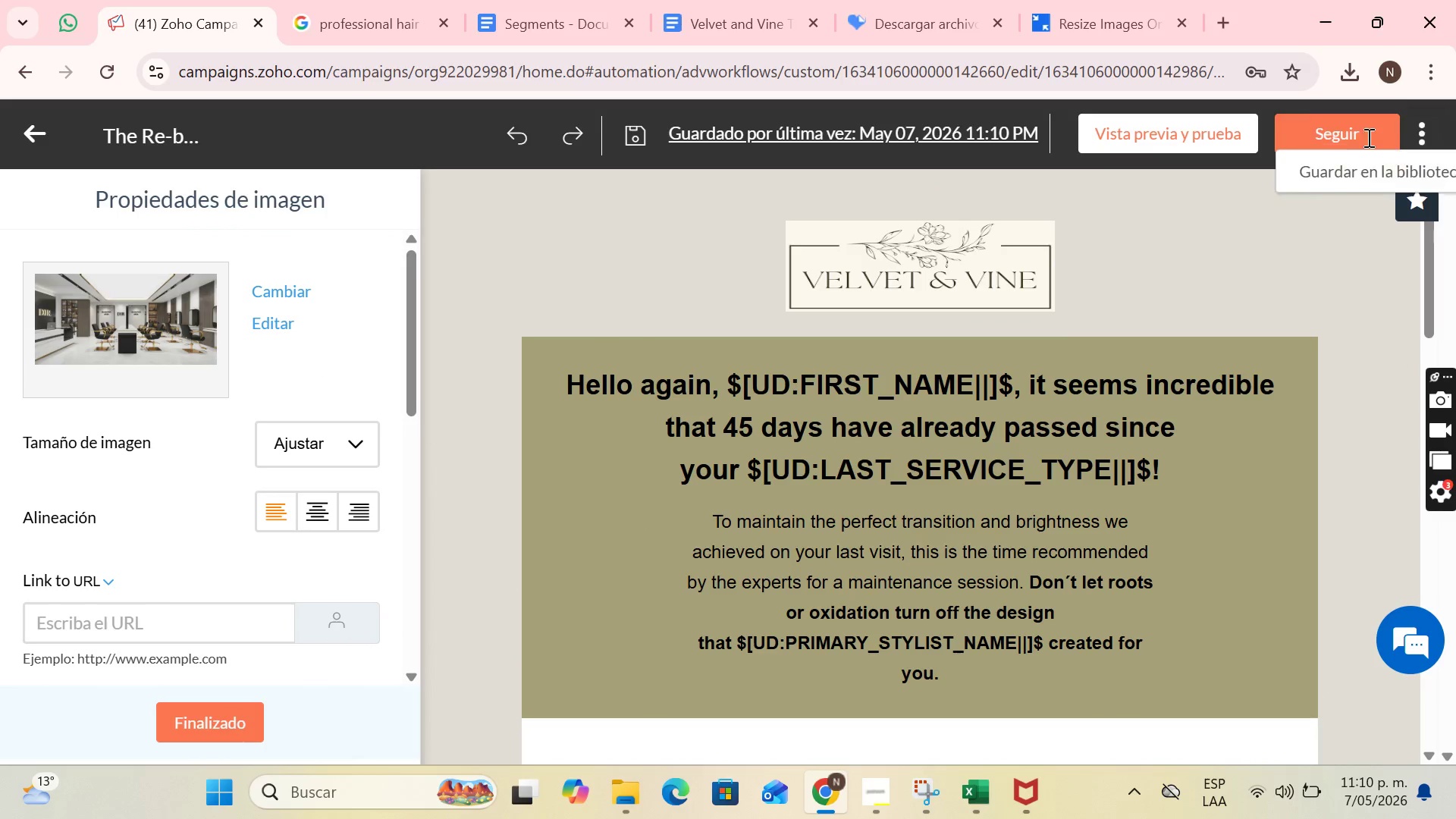 
left_click([1376, 184])
 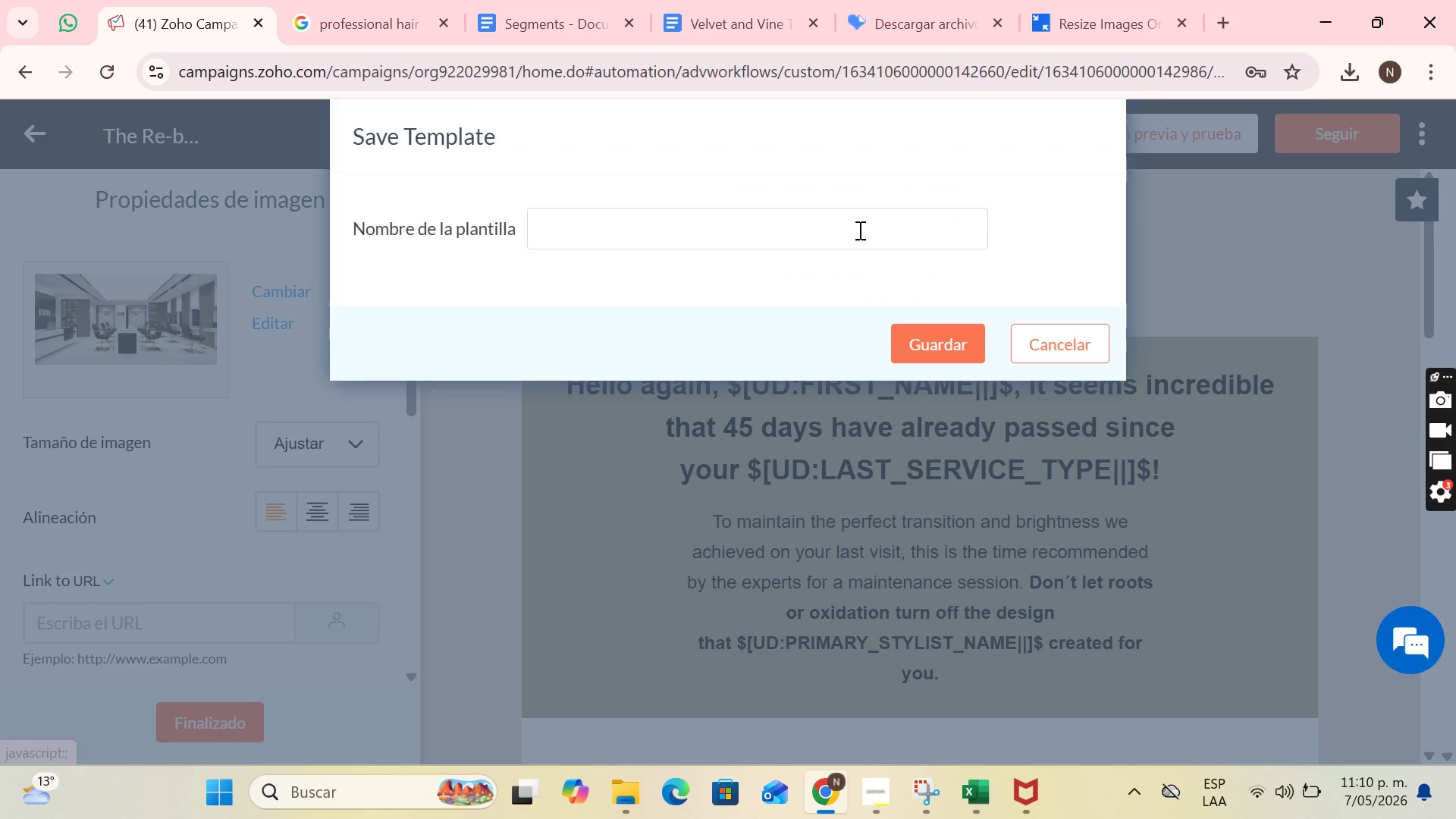 
left_click([805, 211])
 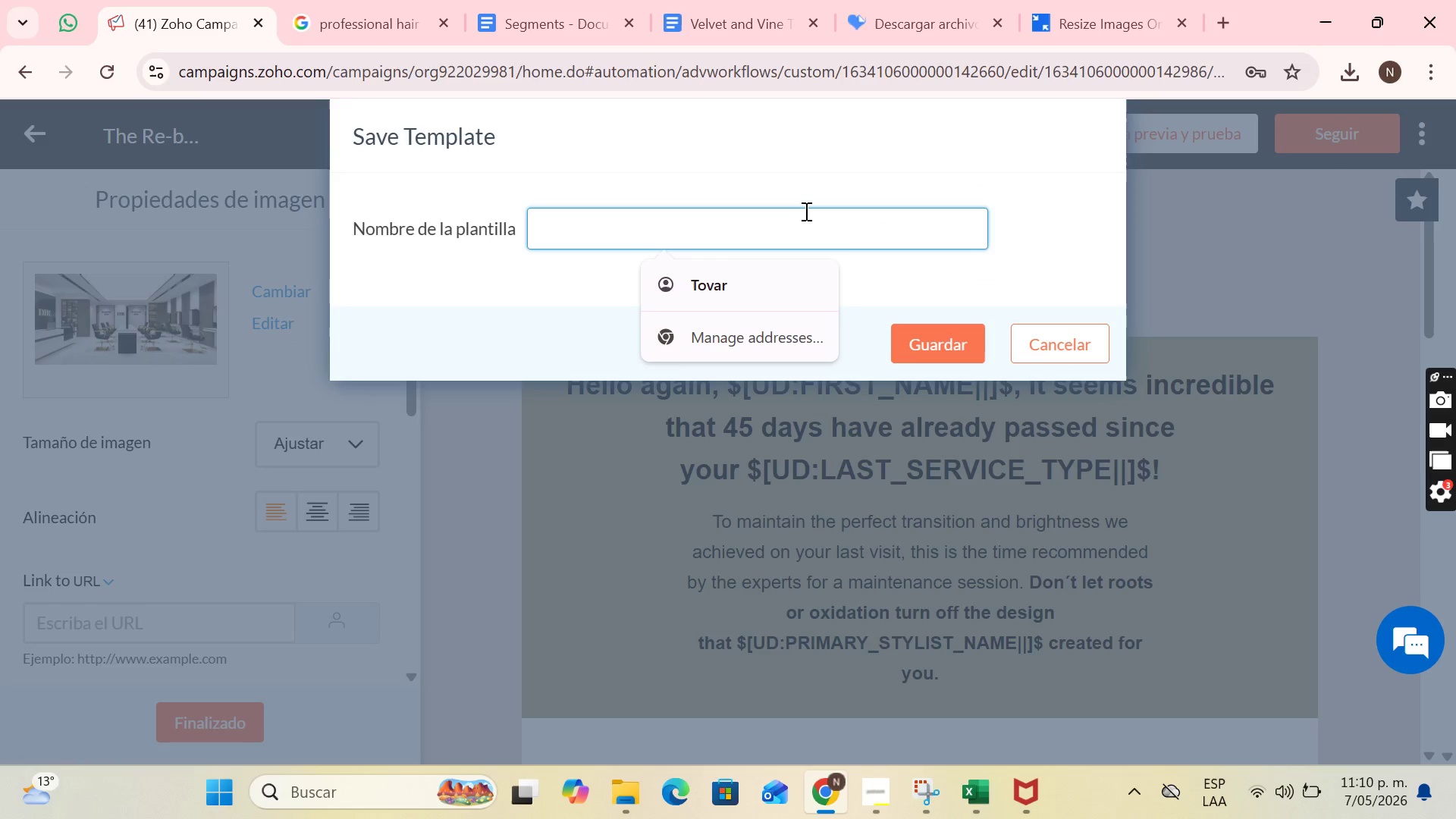 
type(Touc)
 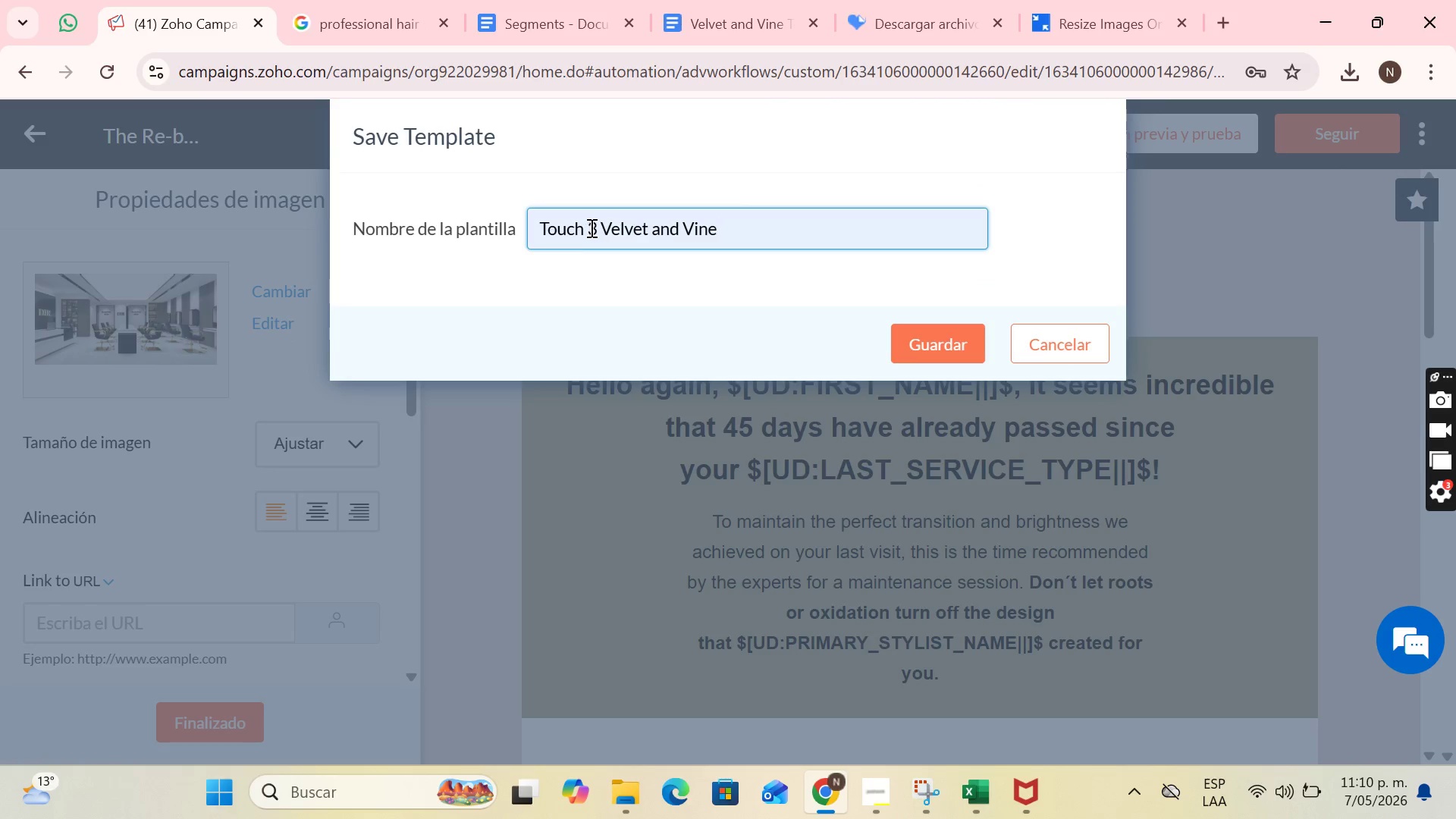 
left_click([1077, 332])
 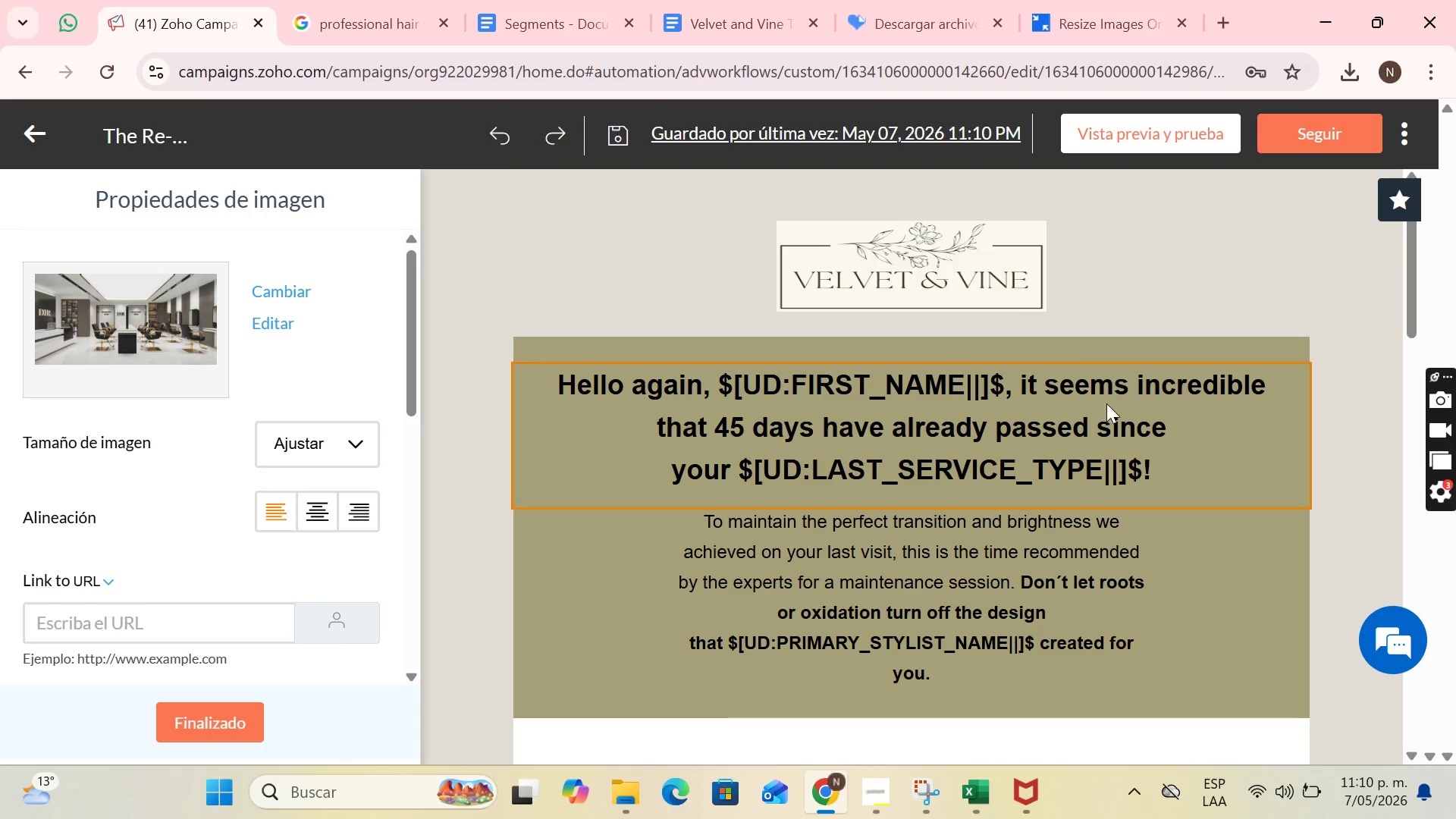 
scroll: coordinate [1084, 418], scroll_direction: down, amount: 7.0
 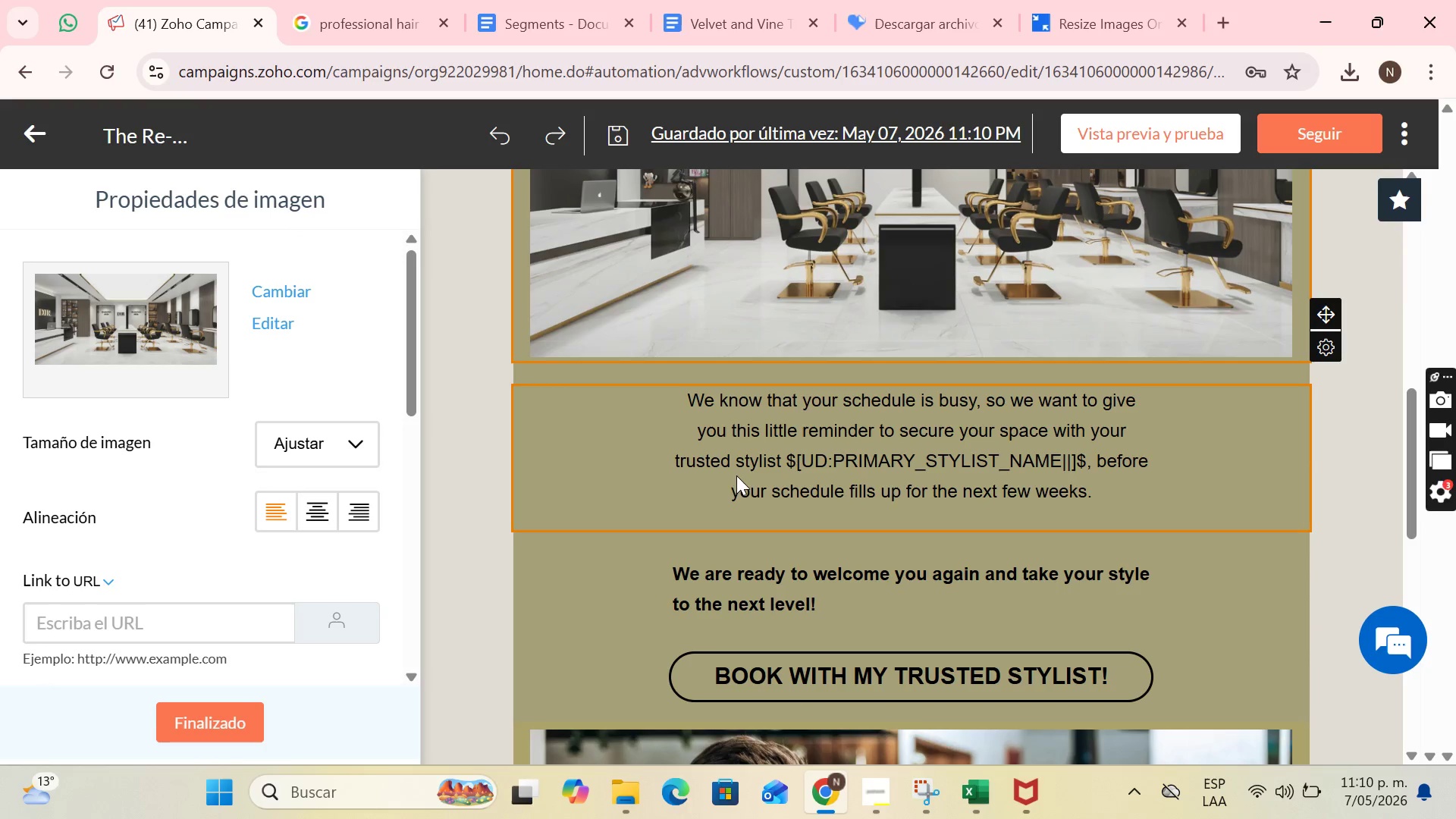 
left_click_drag(start_coordinate=[783, 459], to_coordinate=[1097, 481])
 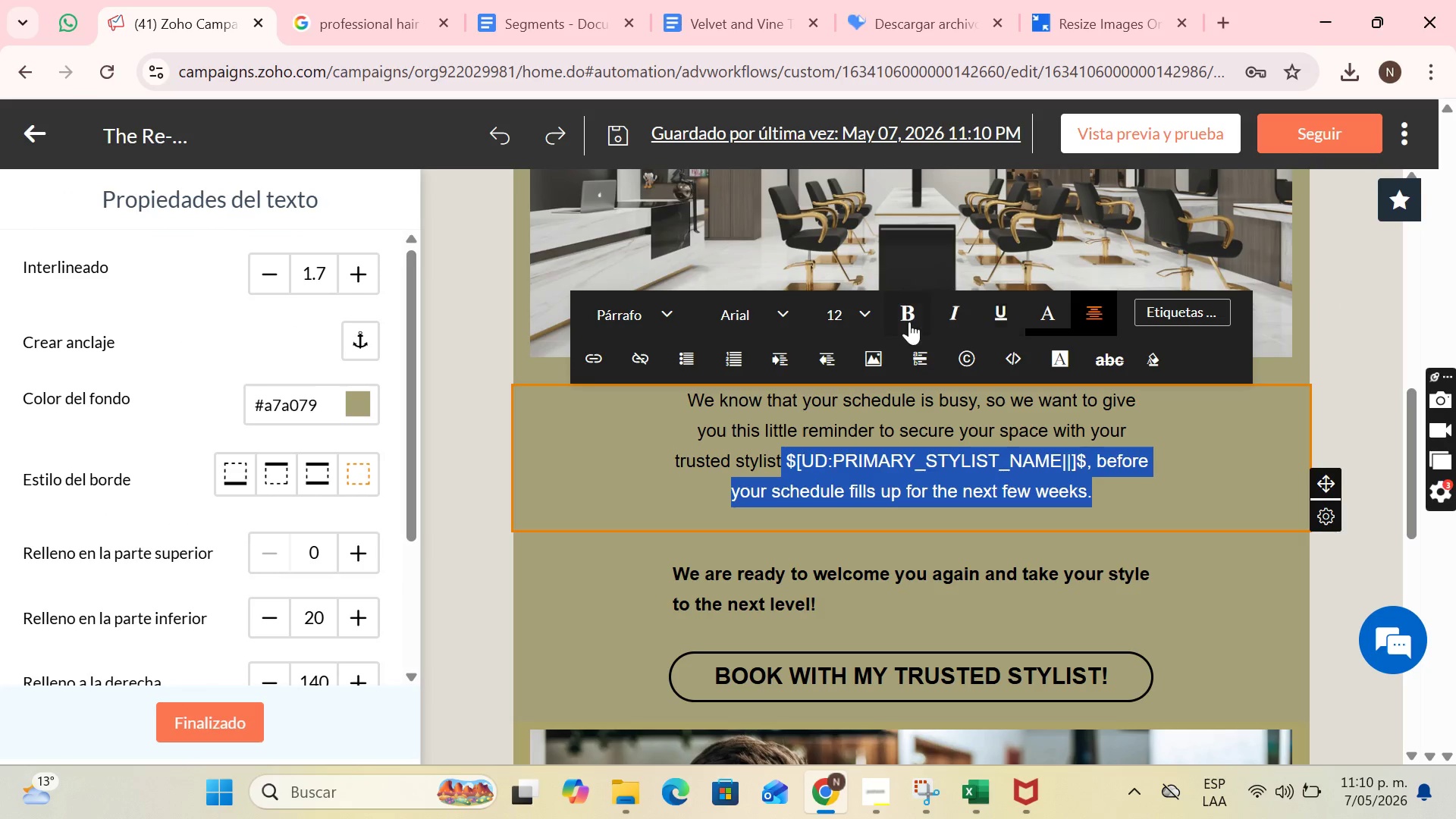 
left_click([909, 322])
 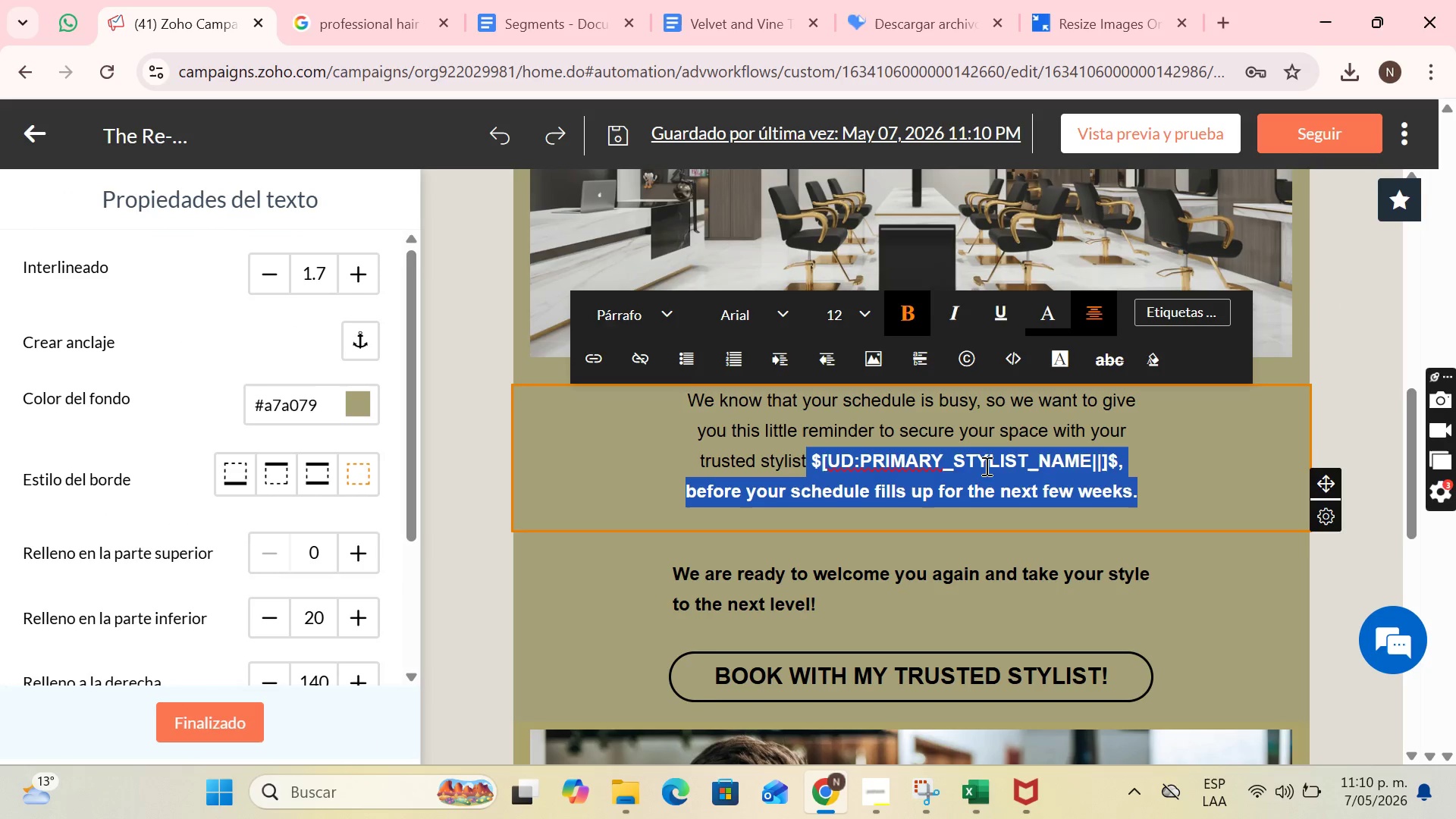 
scroll: coordinate [1200, 389], scroll_direction: up, amount: 7.0
 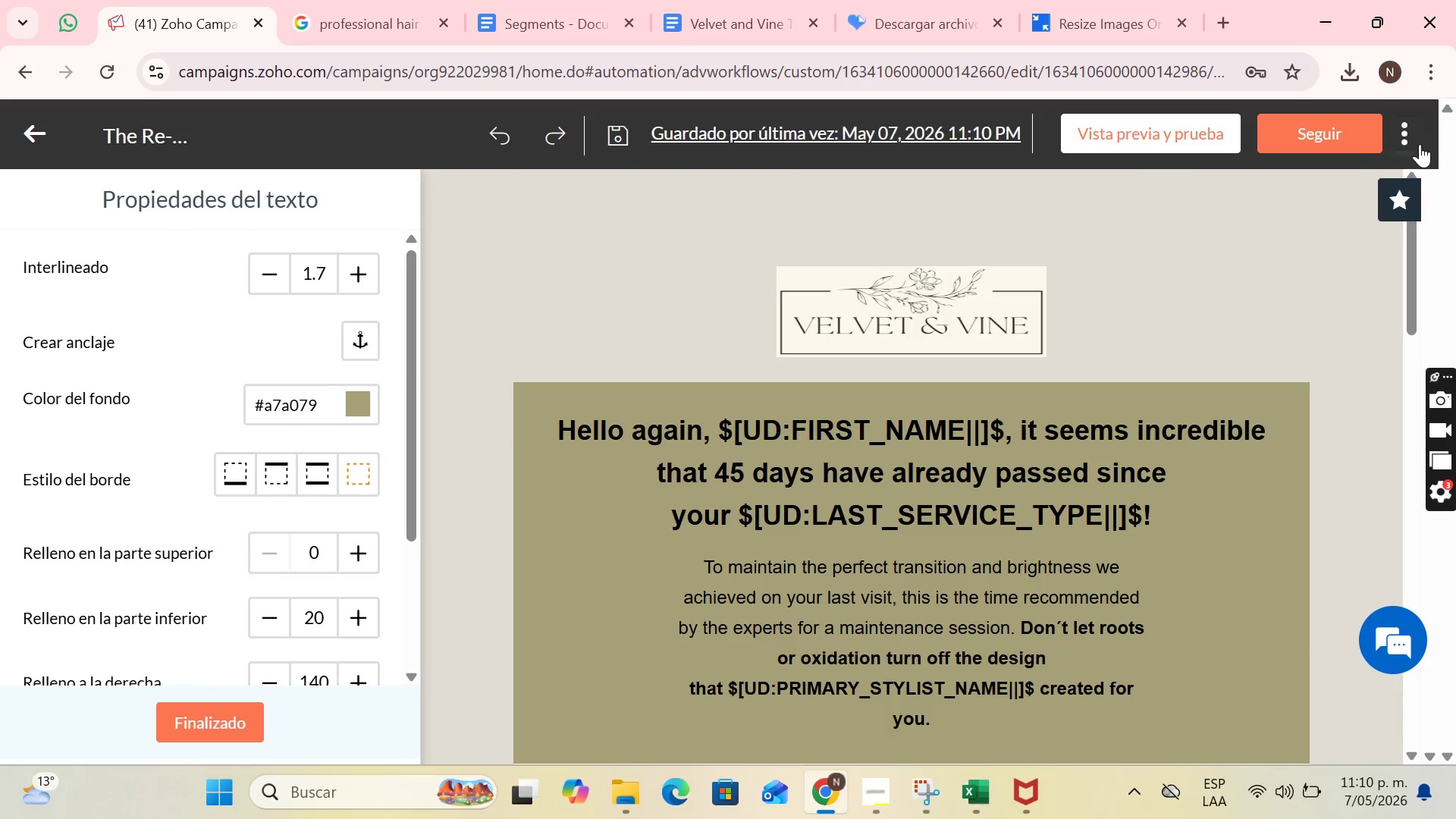 
left_click([1419, 143])
 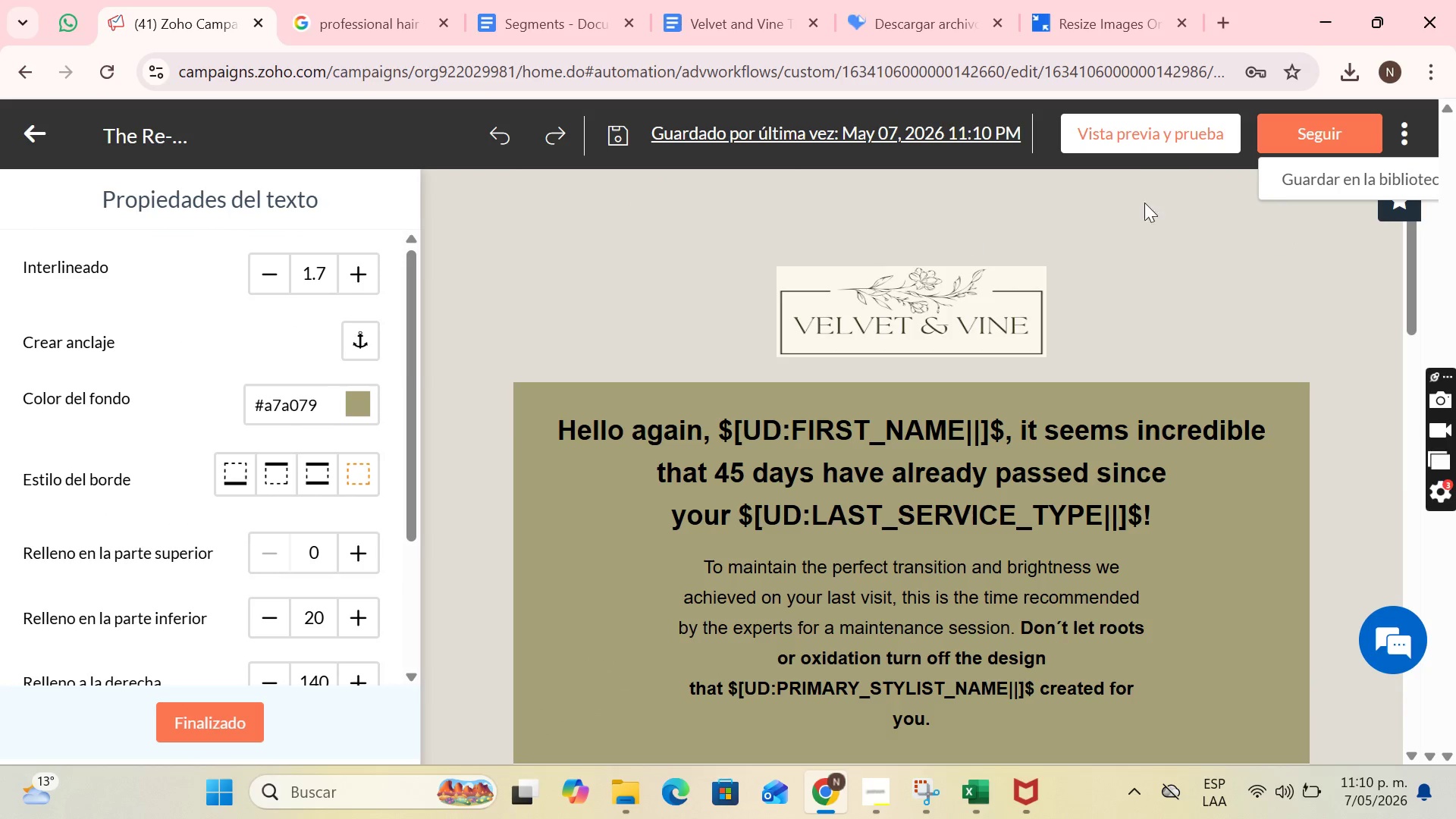 
left_click([1339, 178])
 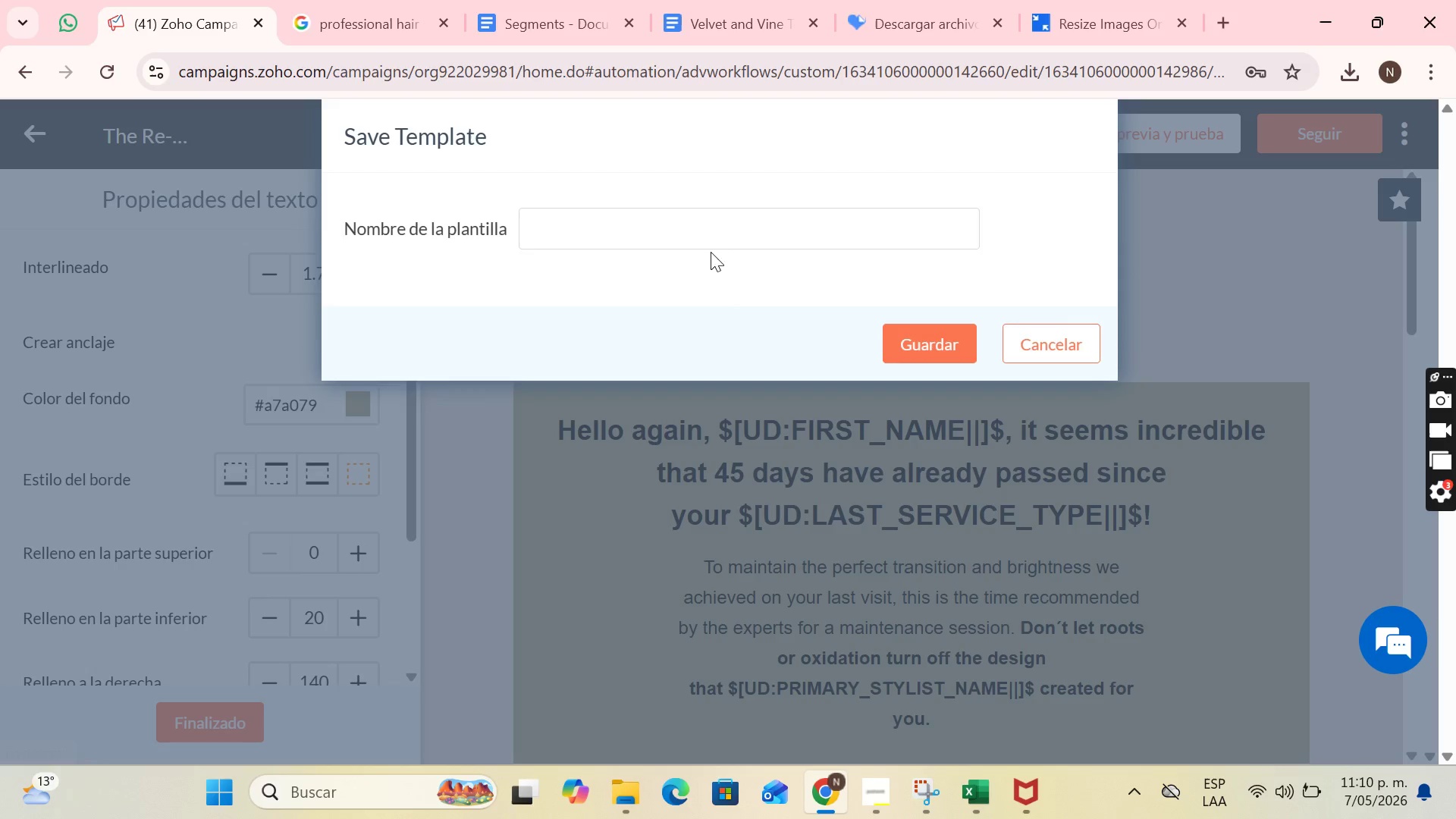 
left_click([726, 244])
 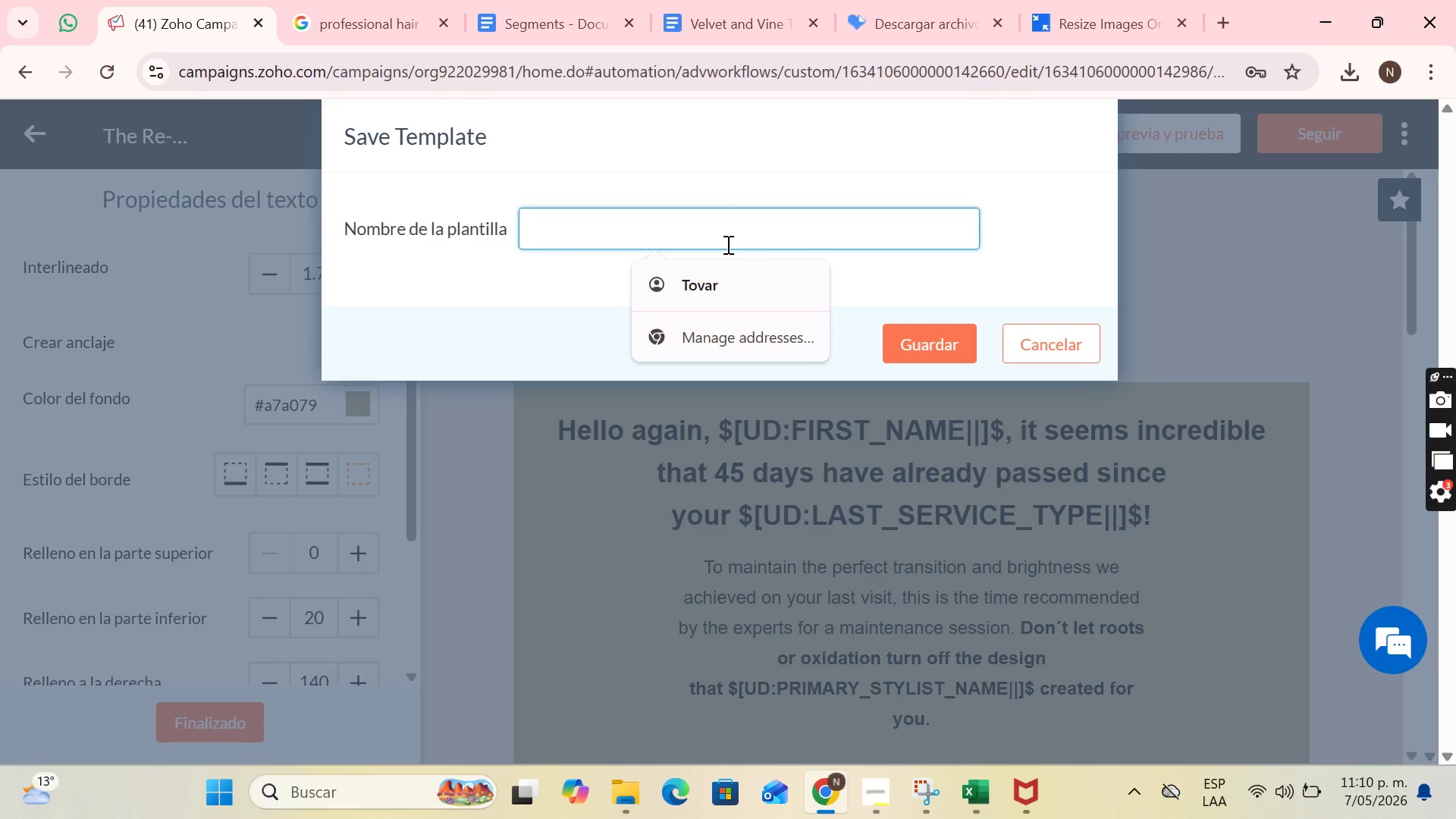 
type(Touch)
 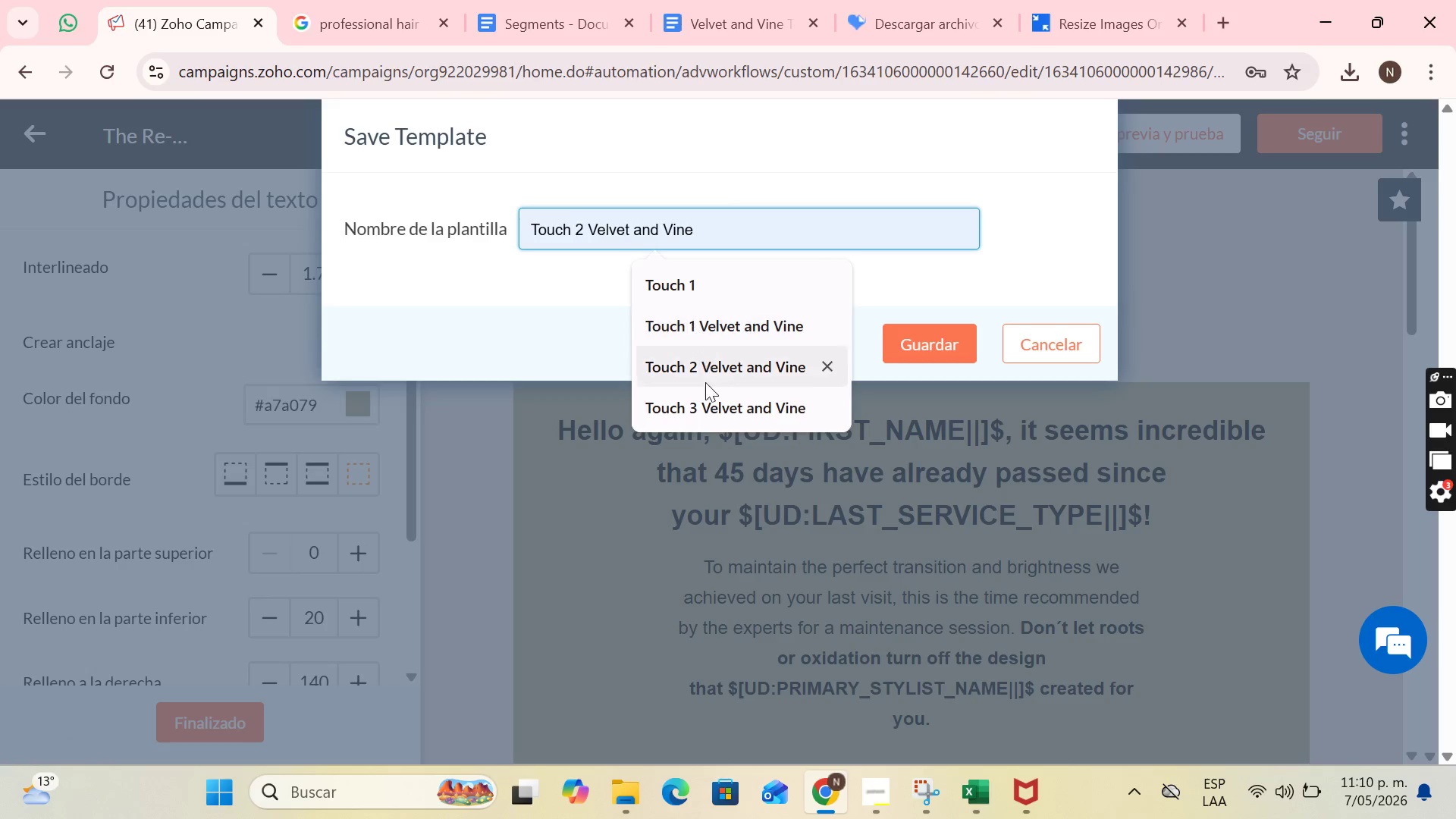 
left_click([708, 401])
 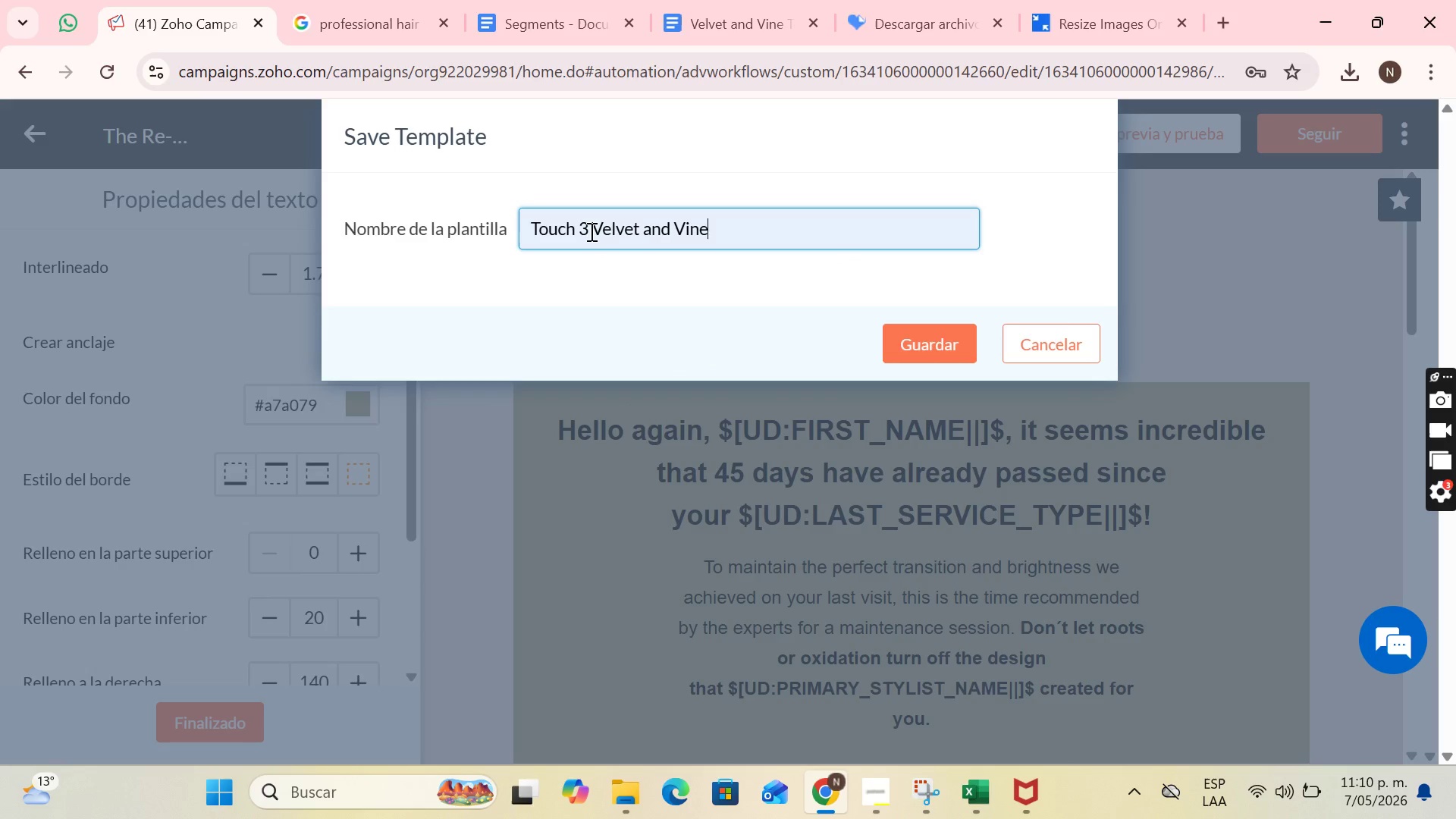 
left_click([585, 229])
 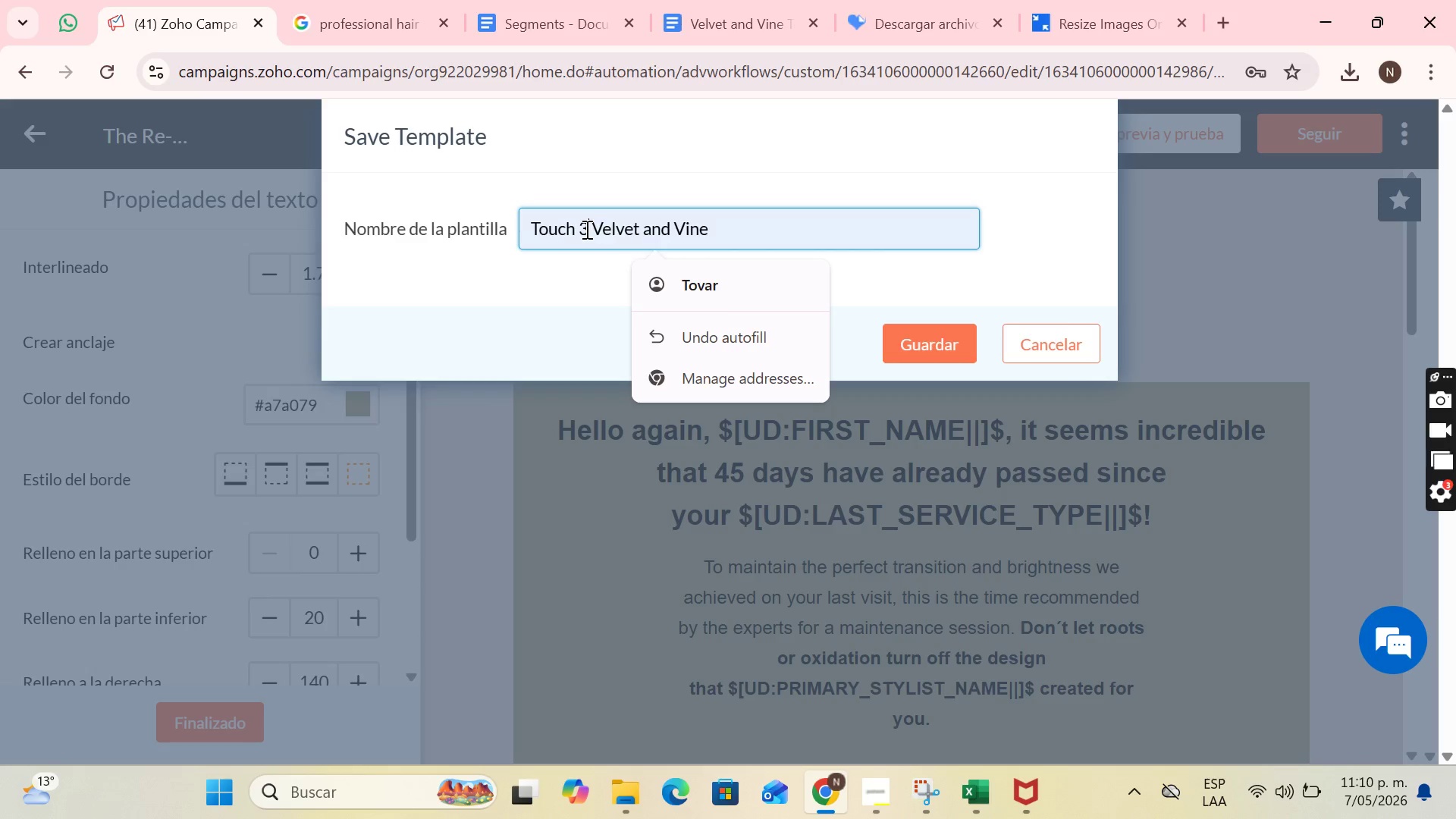 
key(Backspace)
 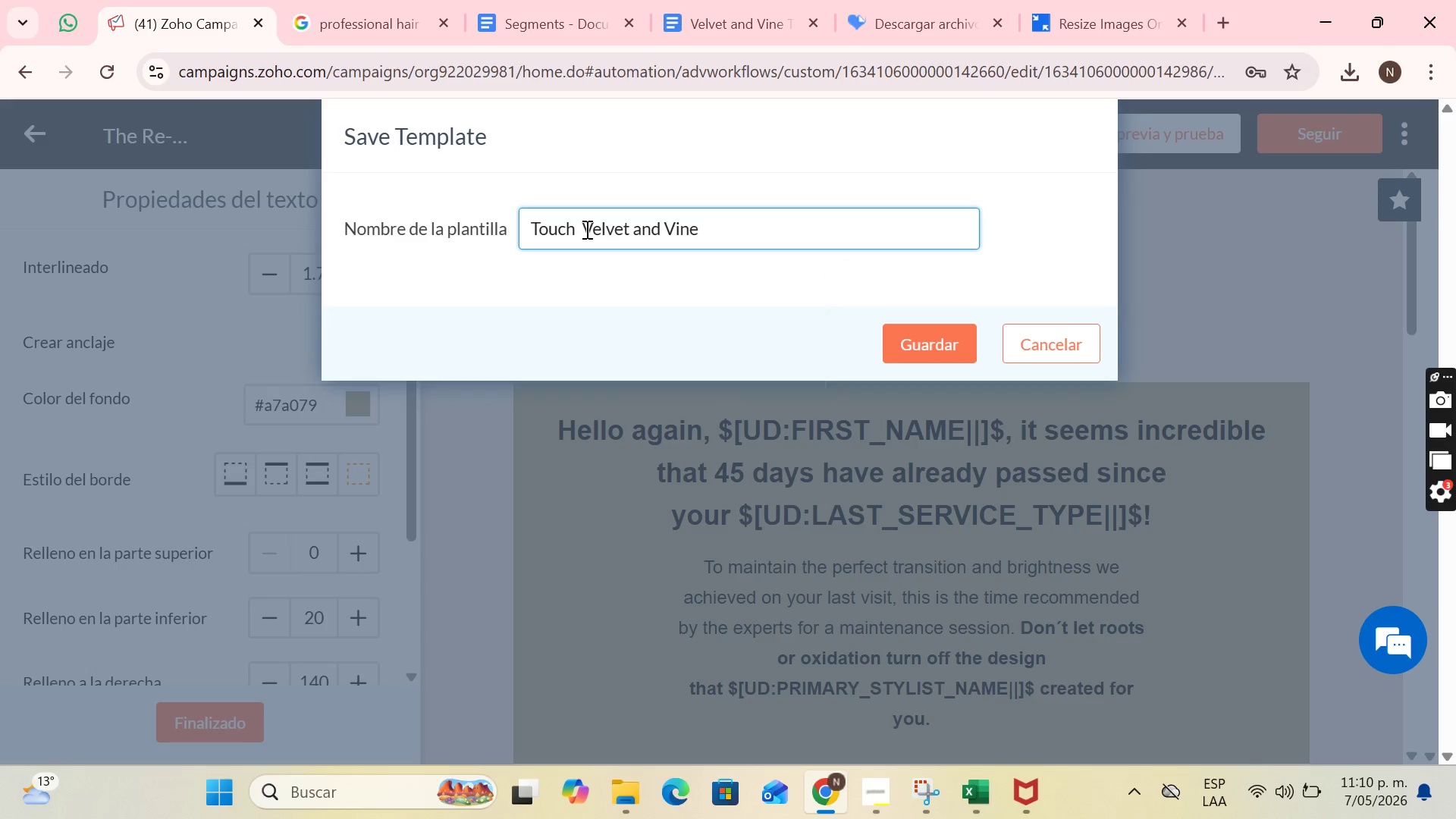 
key(4)
 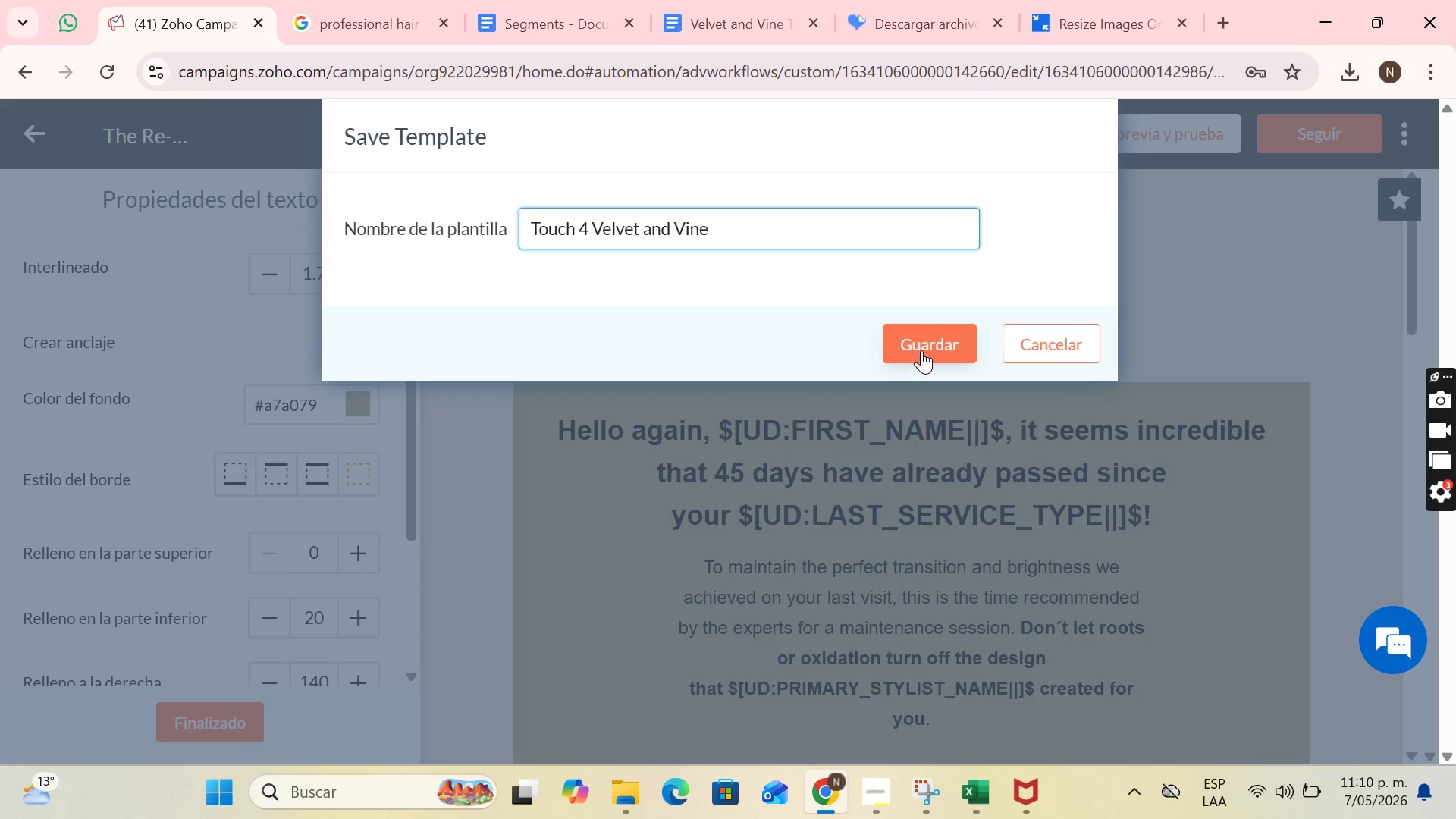 
left_click([924, 353])
 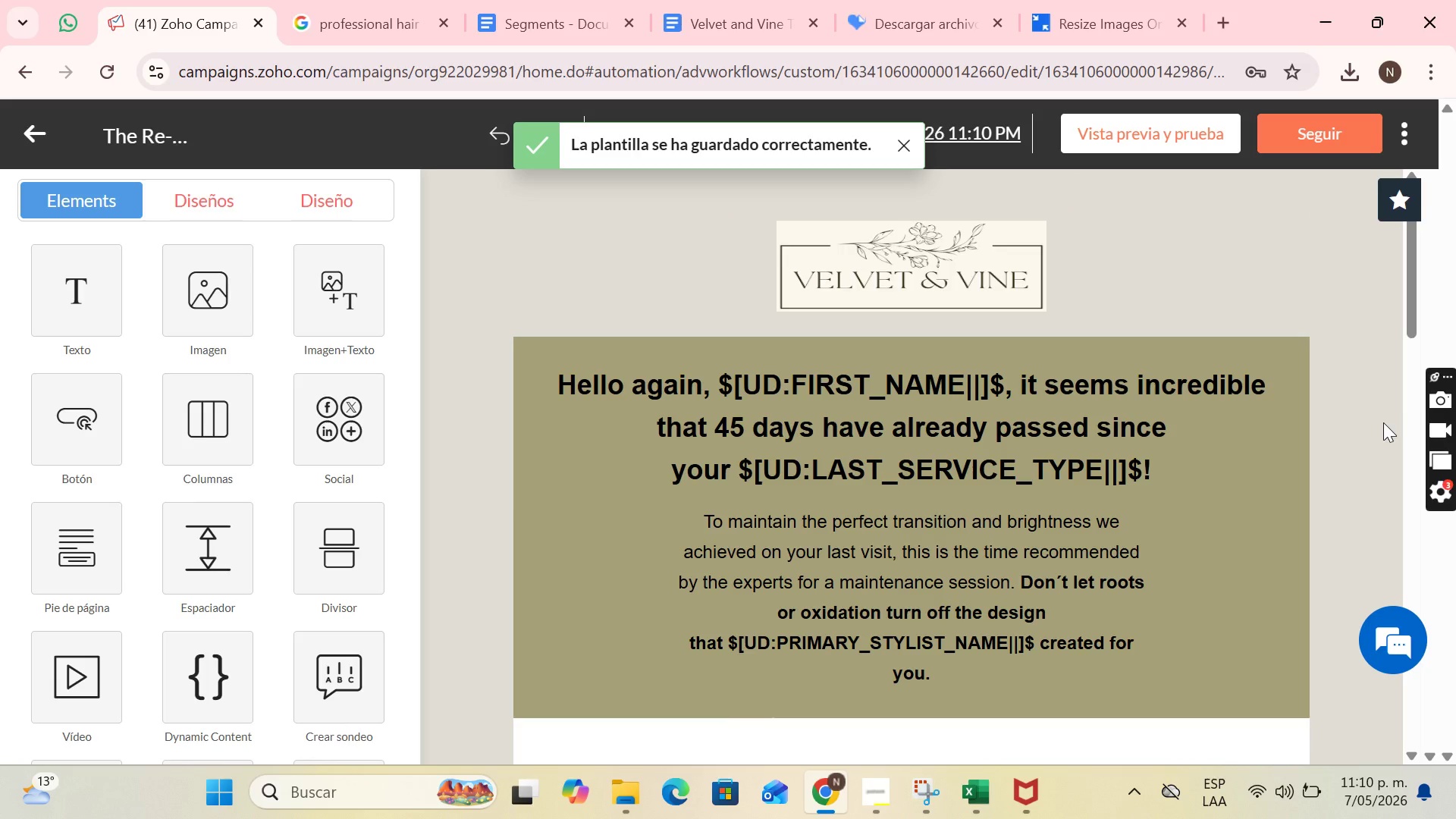 
left_click([906, 146])
 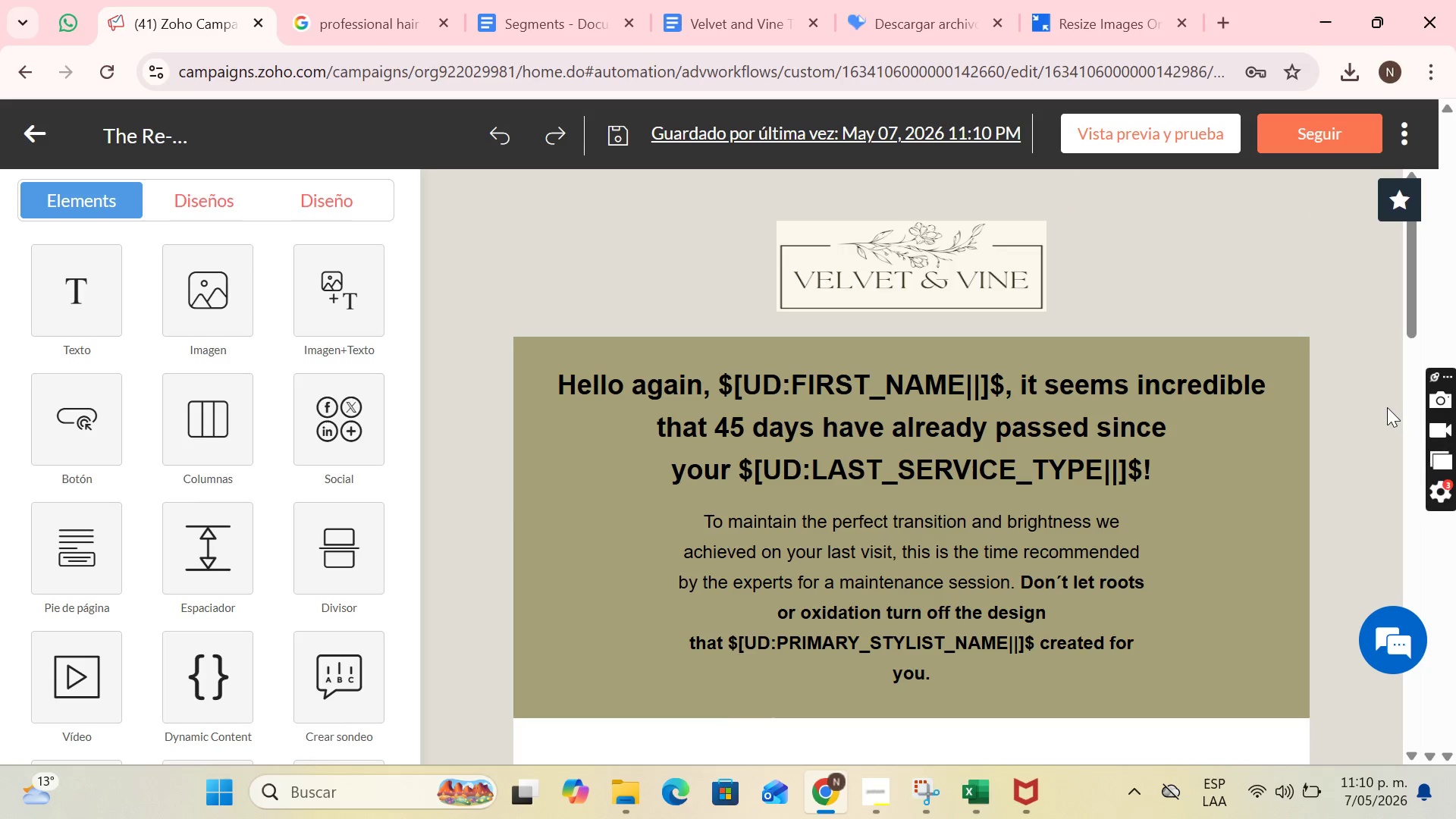 
key(PrintScreen)
 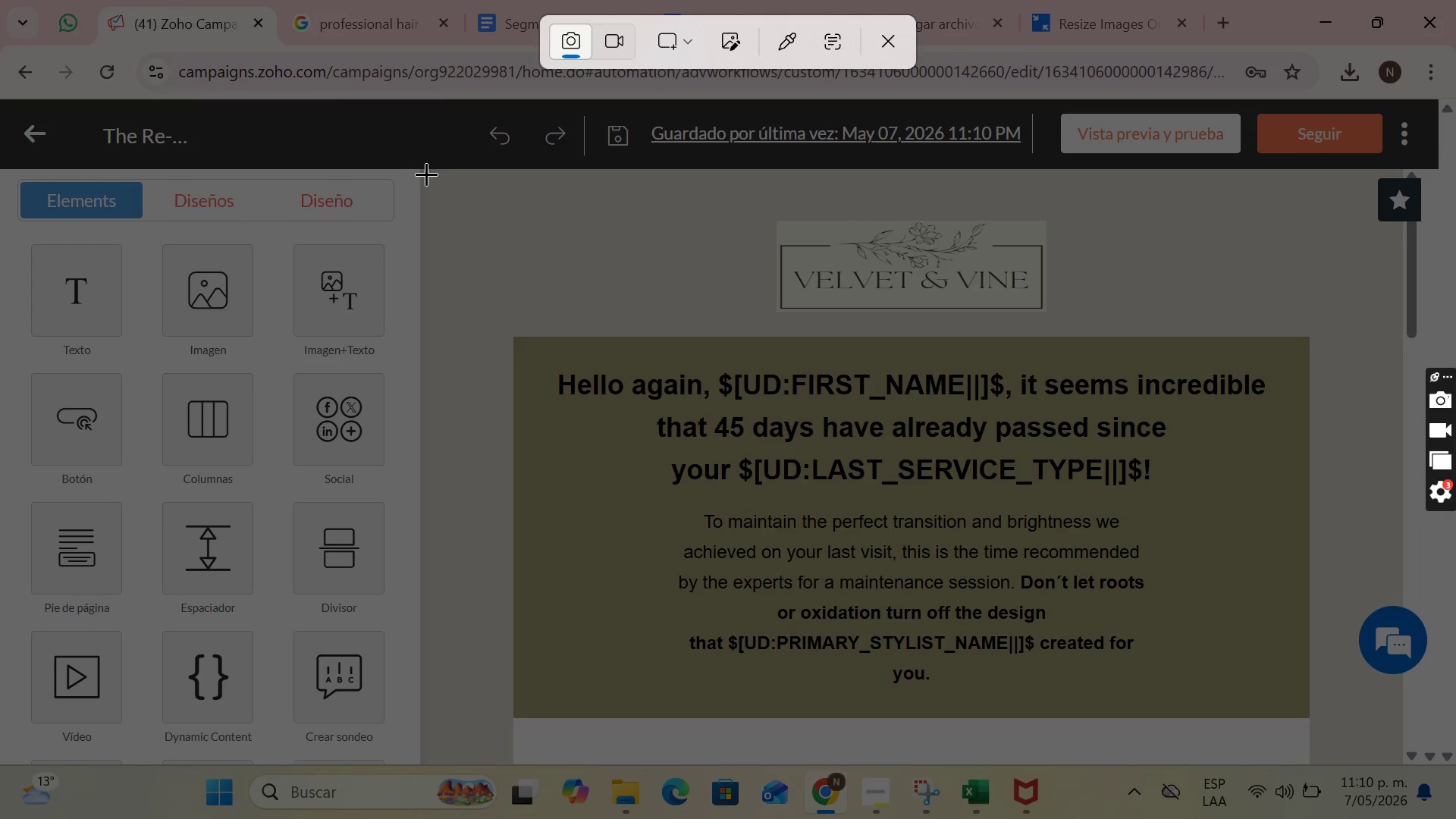 
left_click_drag(start_coordinate=[424, 171], to_coordinate=[1351, 762])
 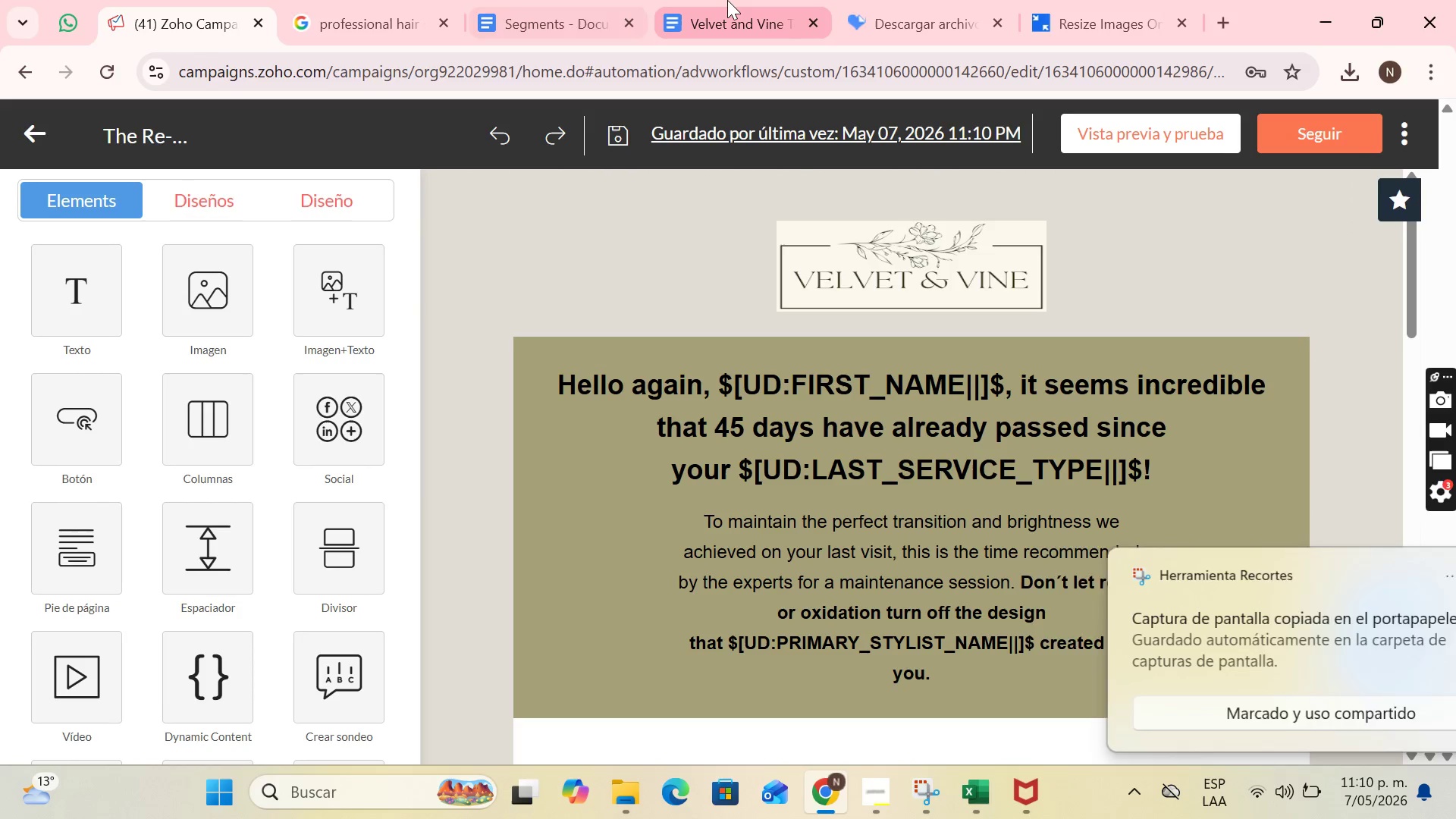 
left_click([727, 0])
 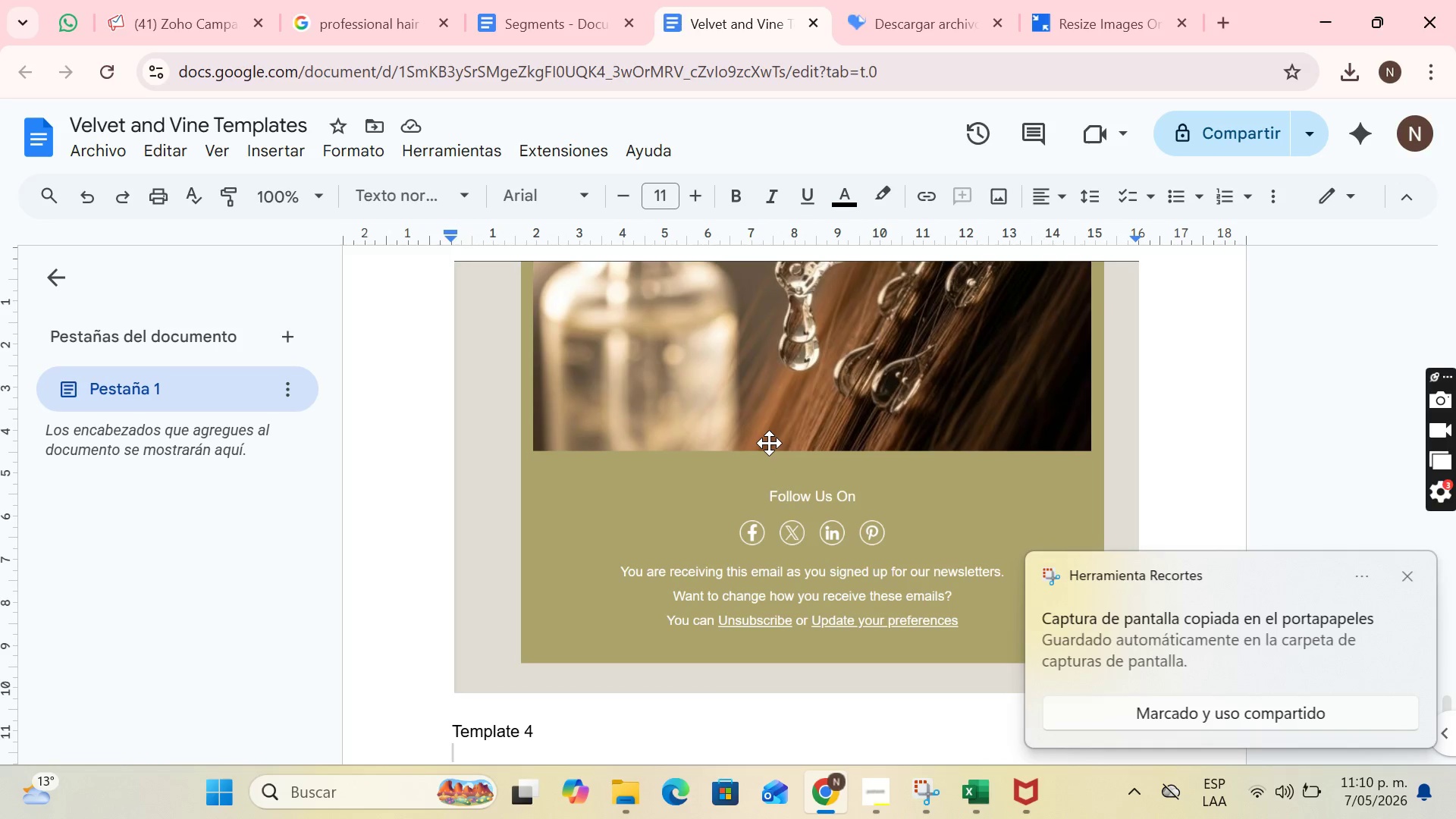 
key(Control+V)
 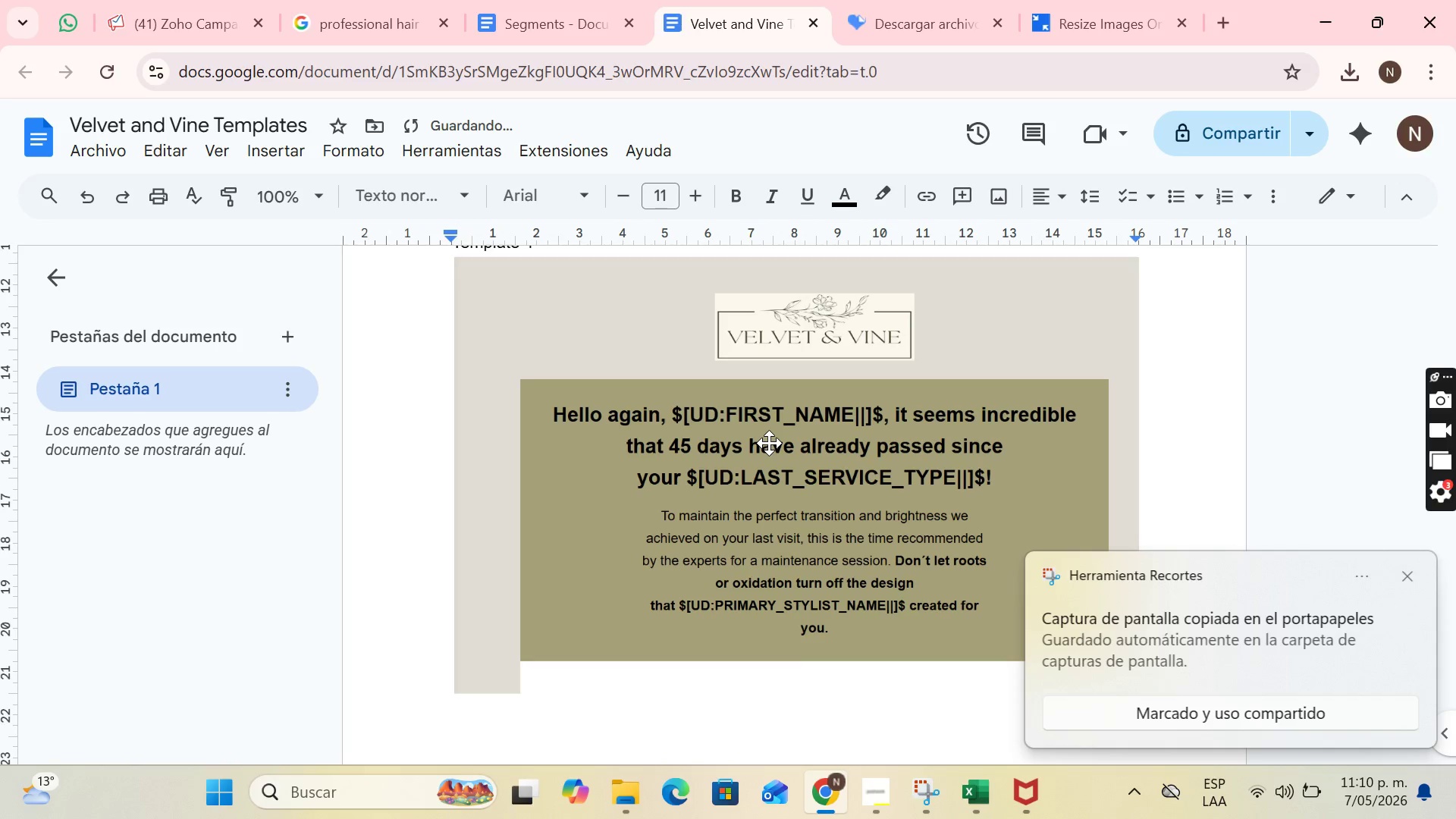 
key(Enter)
 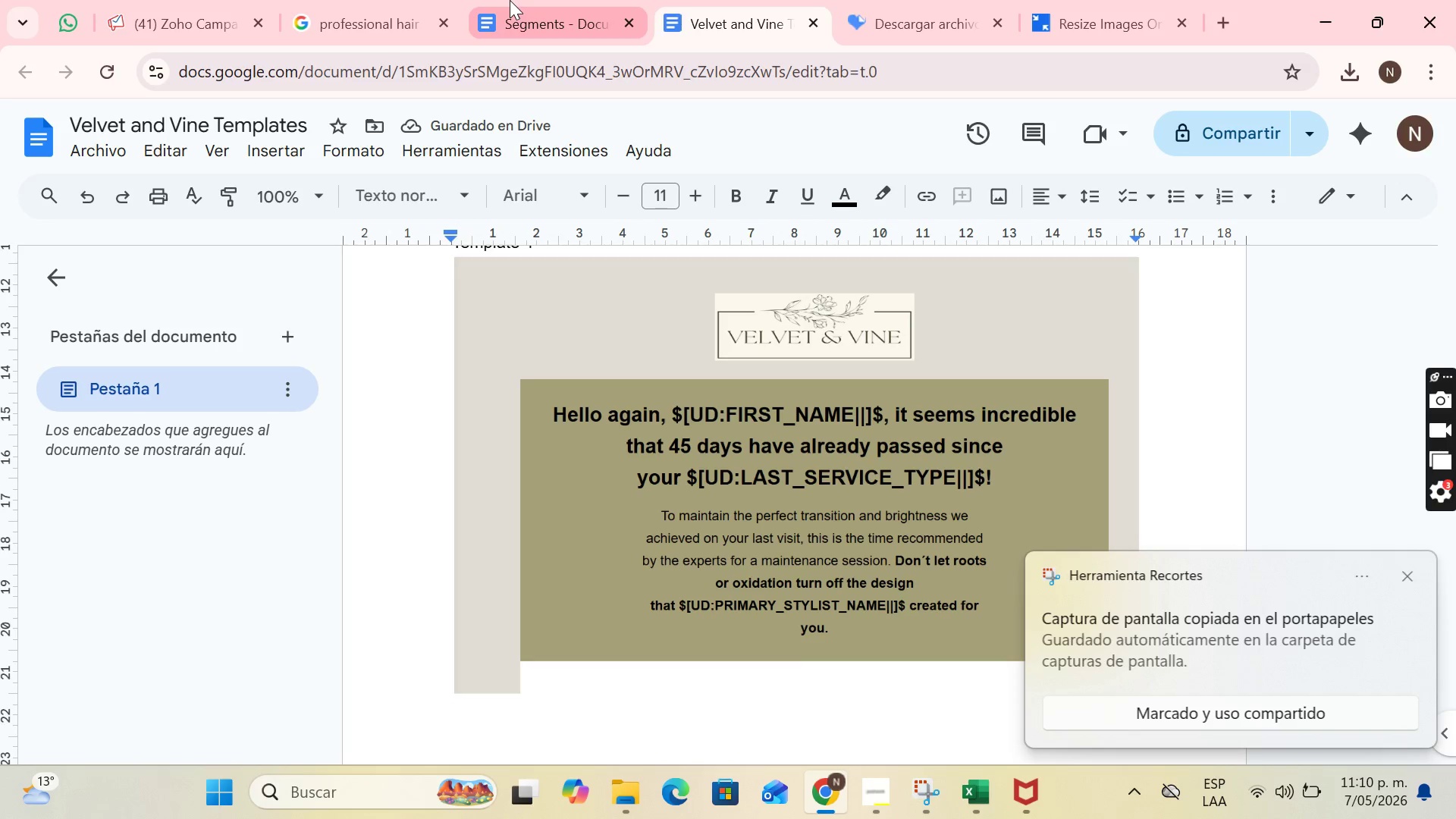 
left_click([228, 0])
 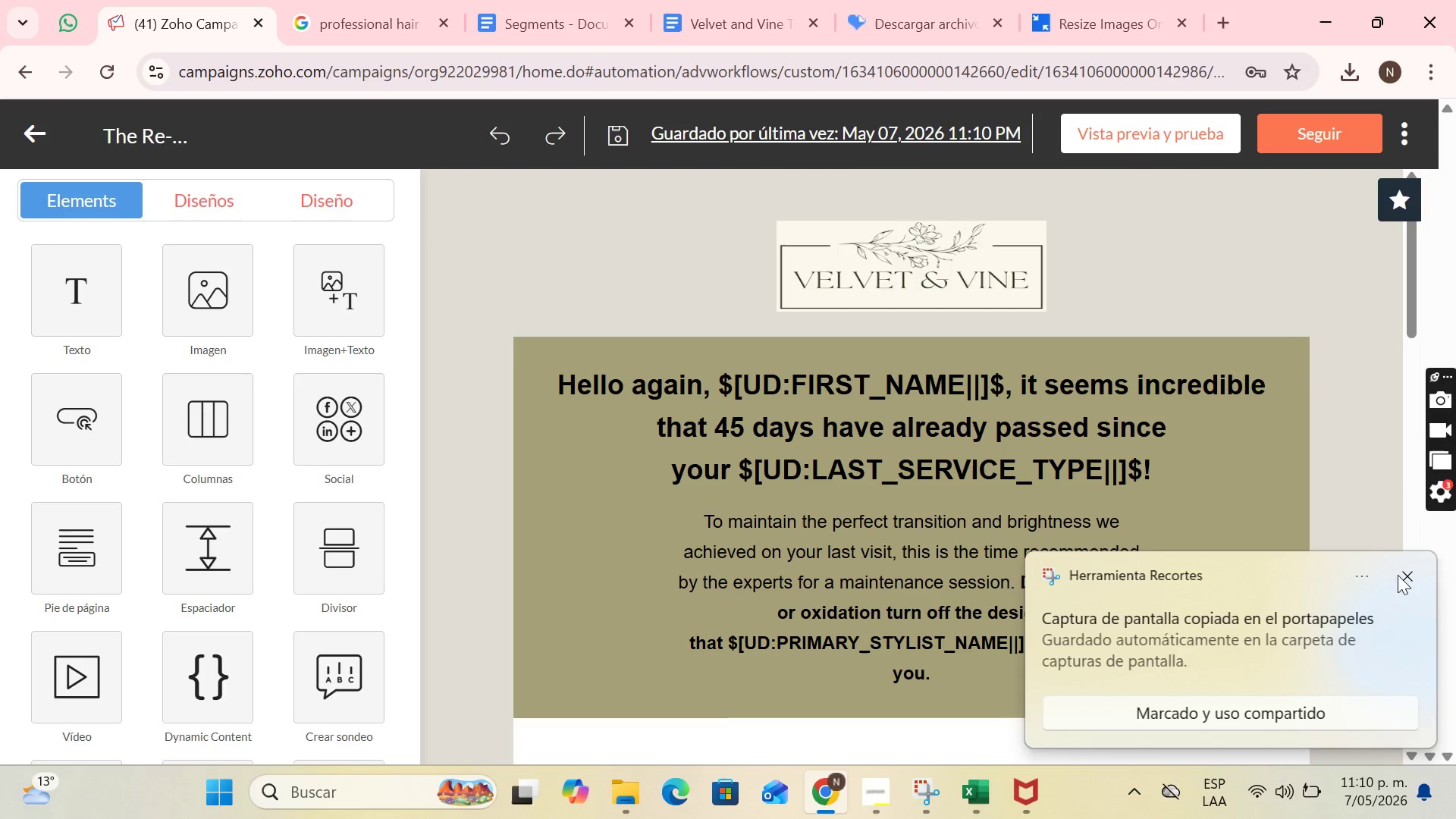 
left_click([1404, 575])
 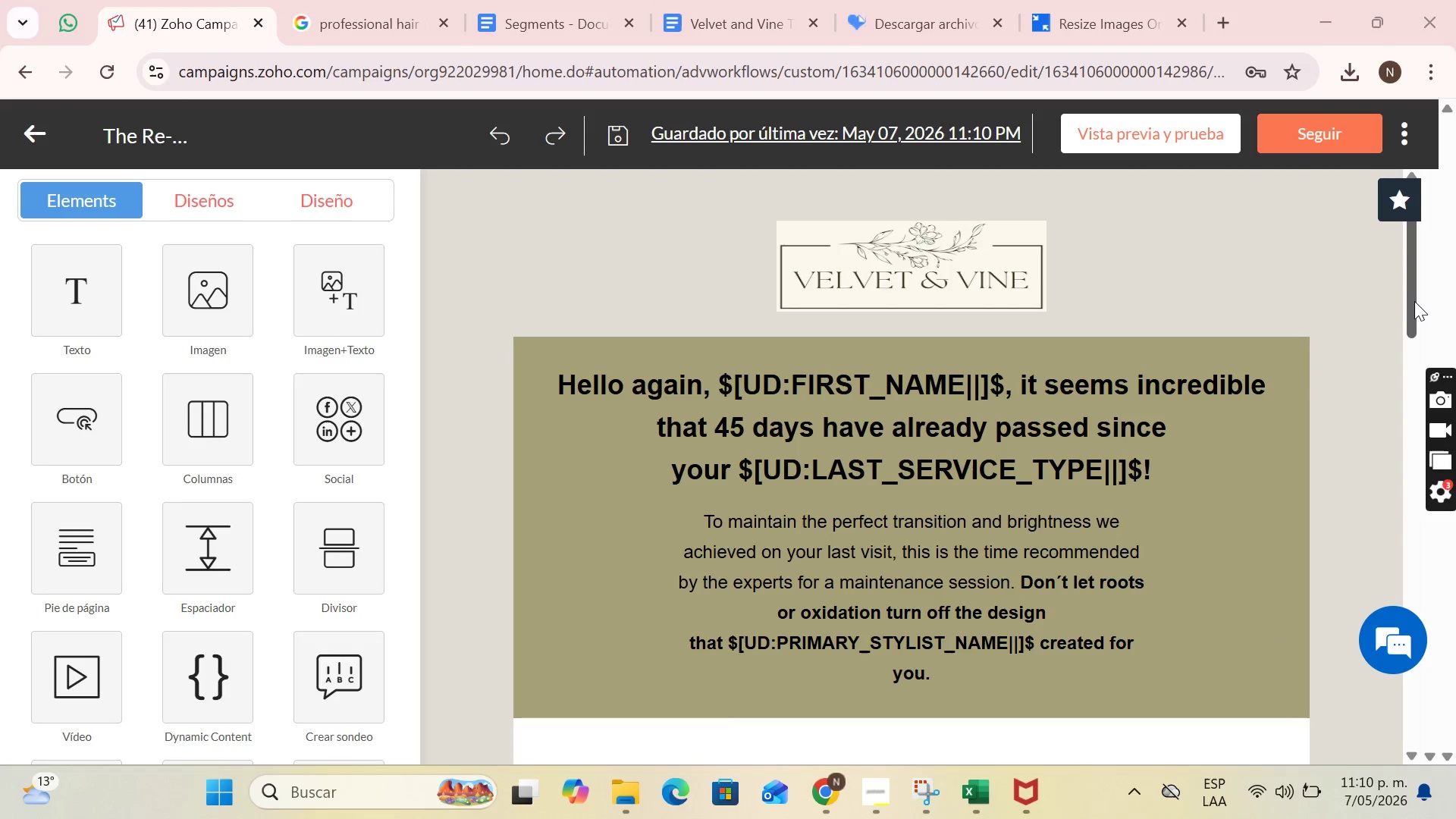 
left_click_drag(start_coordinate=[1414, 301], to_coordinate=[1455, 450])
 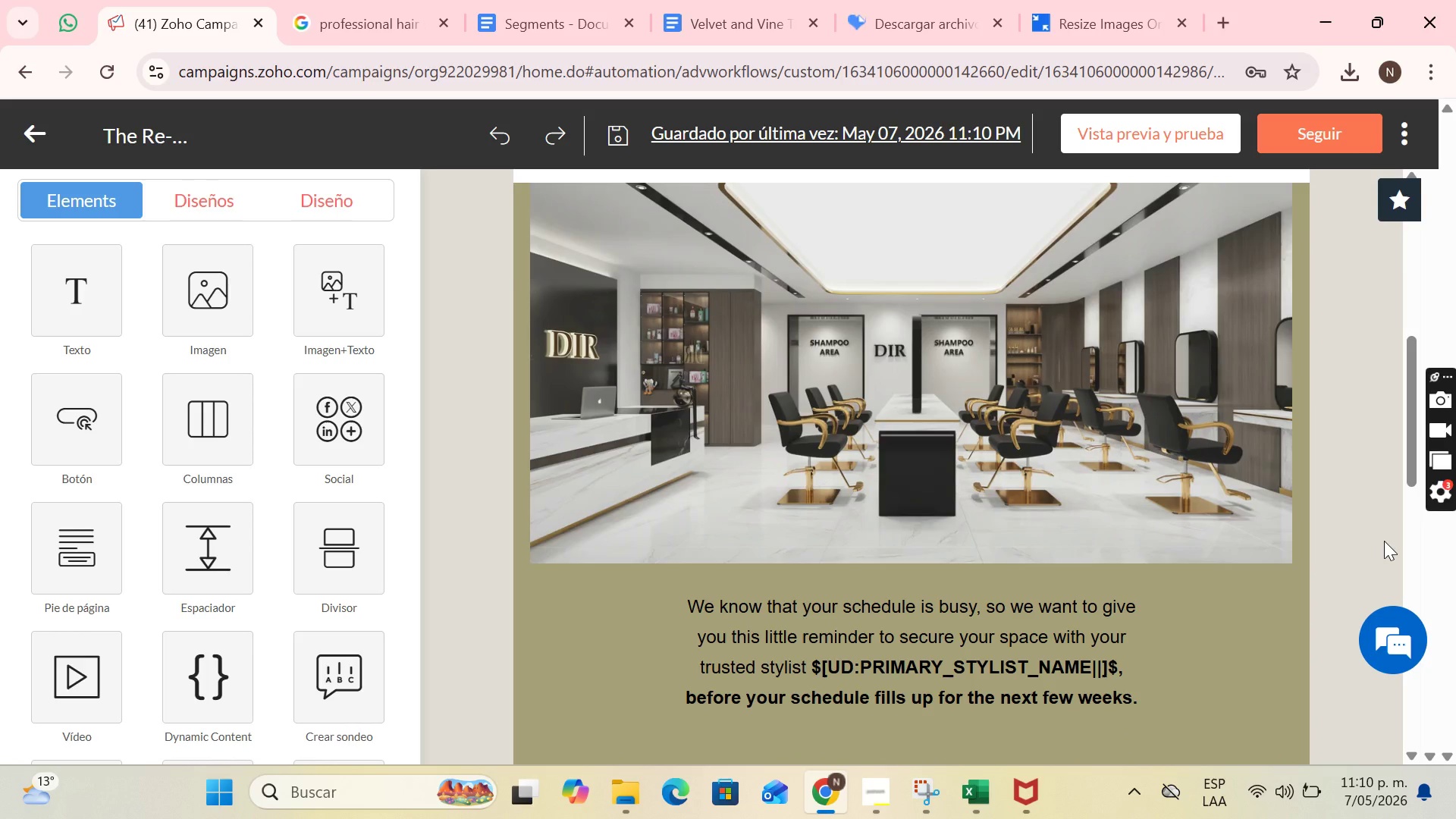 
key(PrintScreen)
 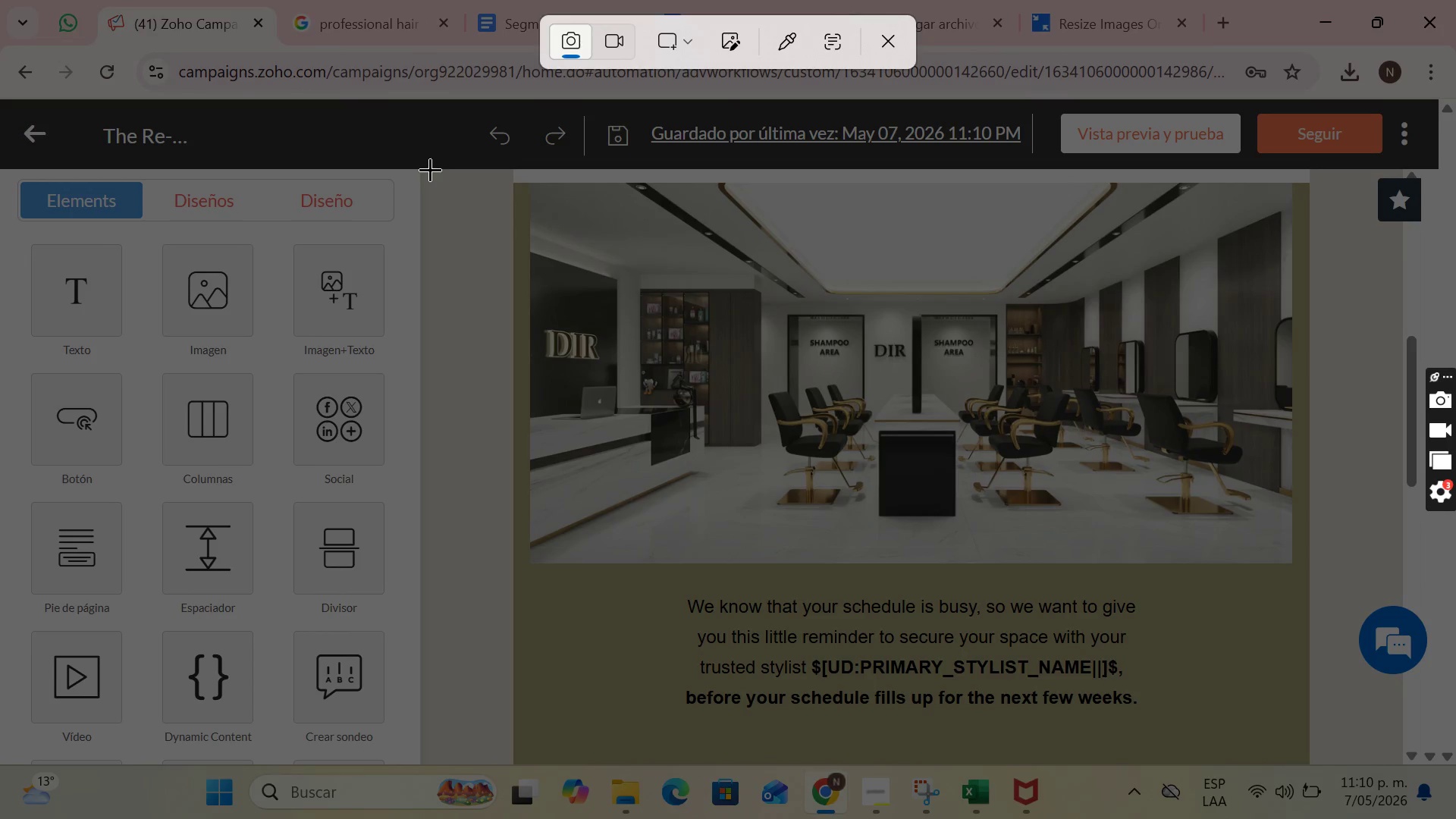 
left_click_drag(start_coordinate=[426, 168], to_coordinate=[1354, 765])
 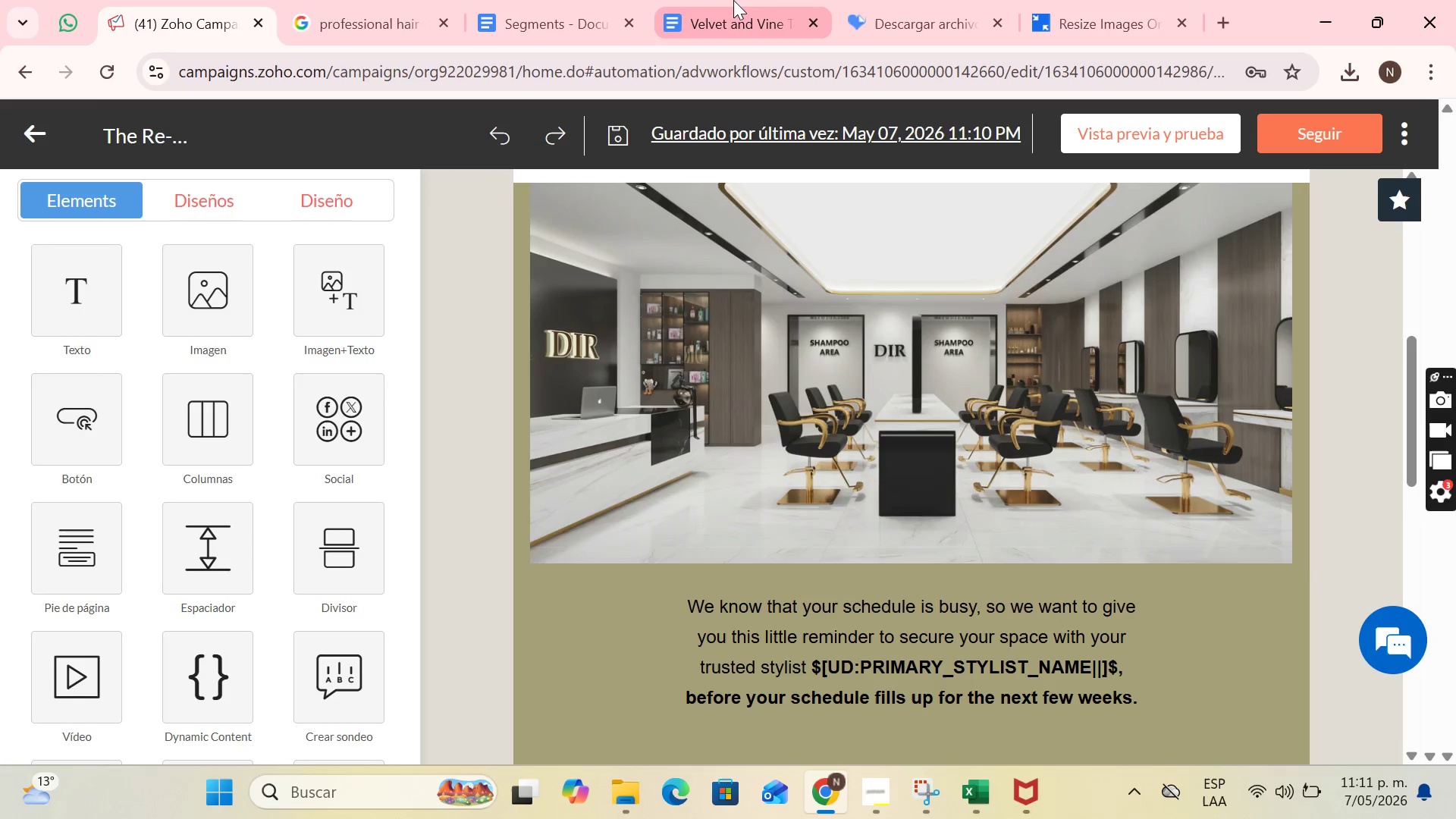 
left_click([733, 0])
 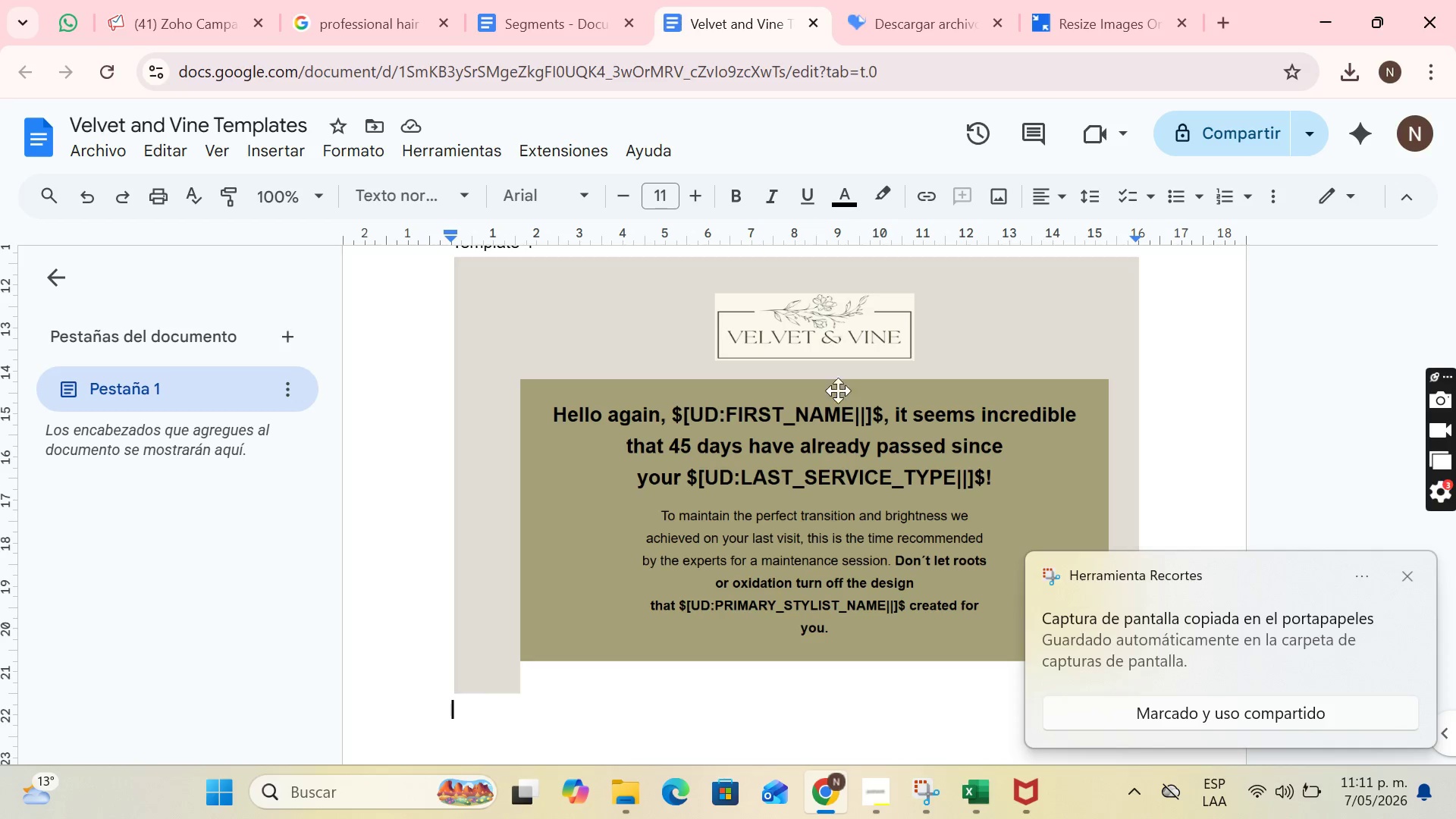 
key(Control+V)
 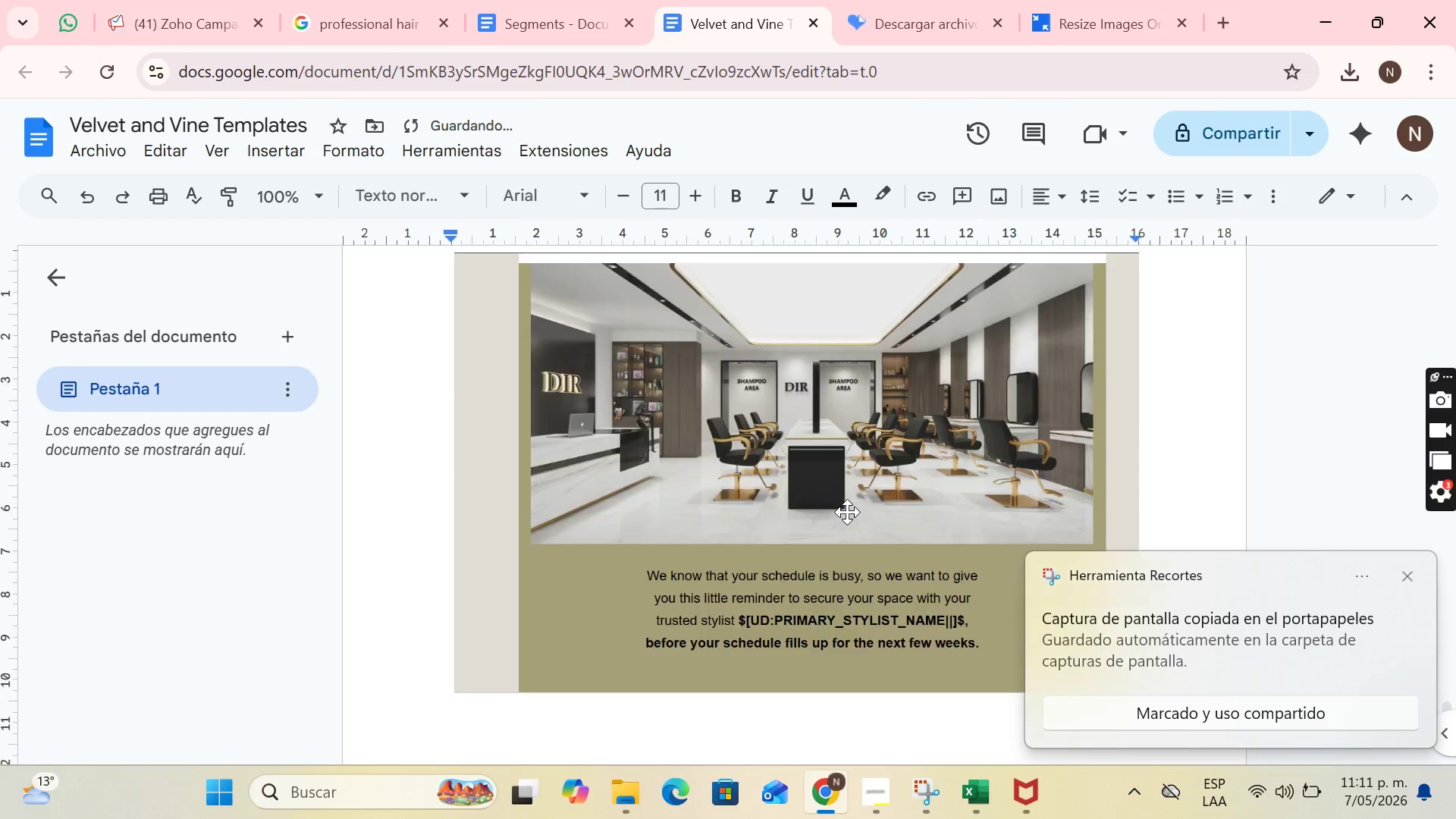 
key(Enter)
 